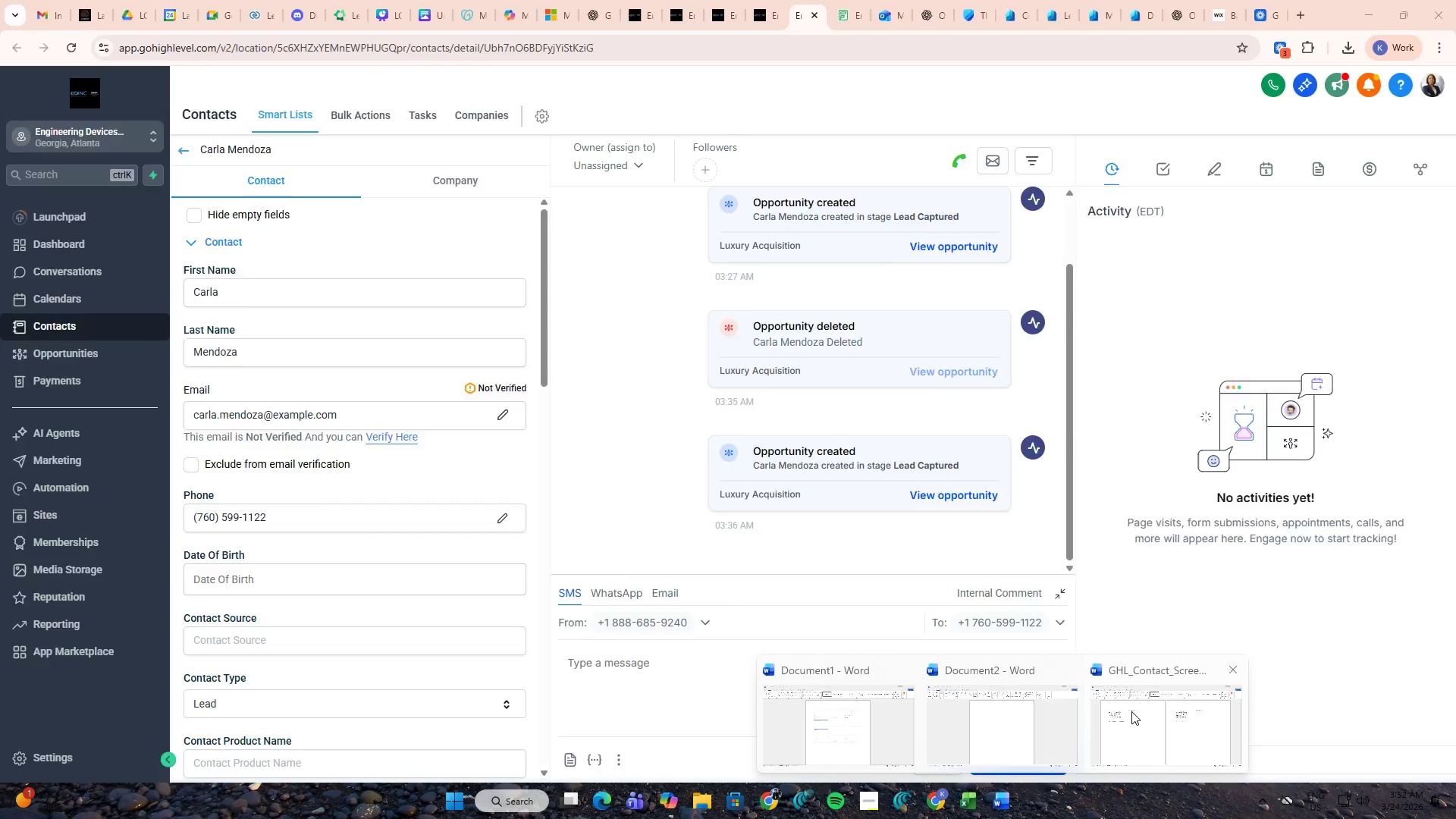 
left_click([1131, 711])
 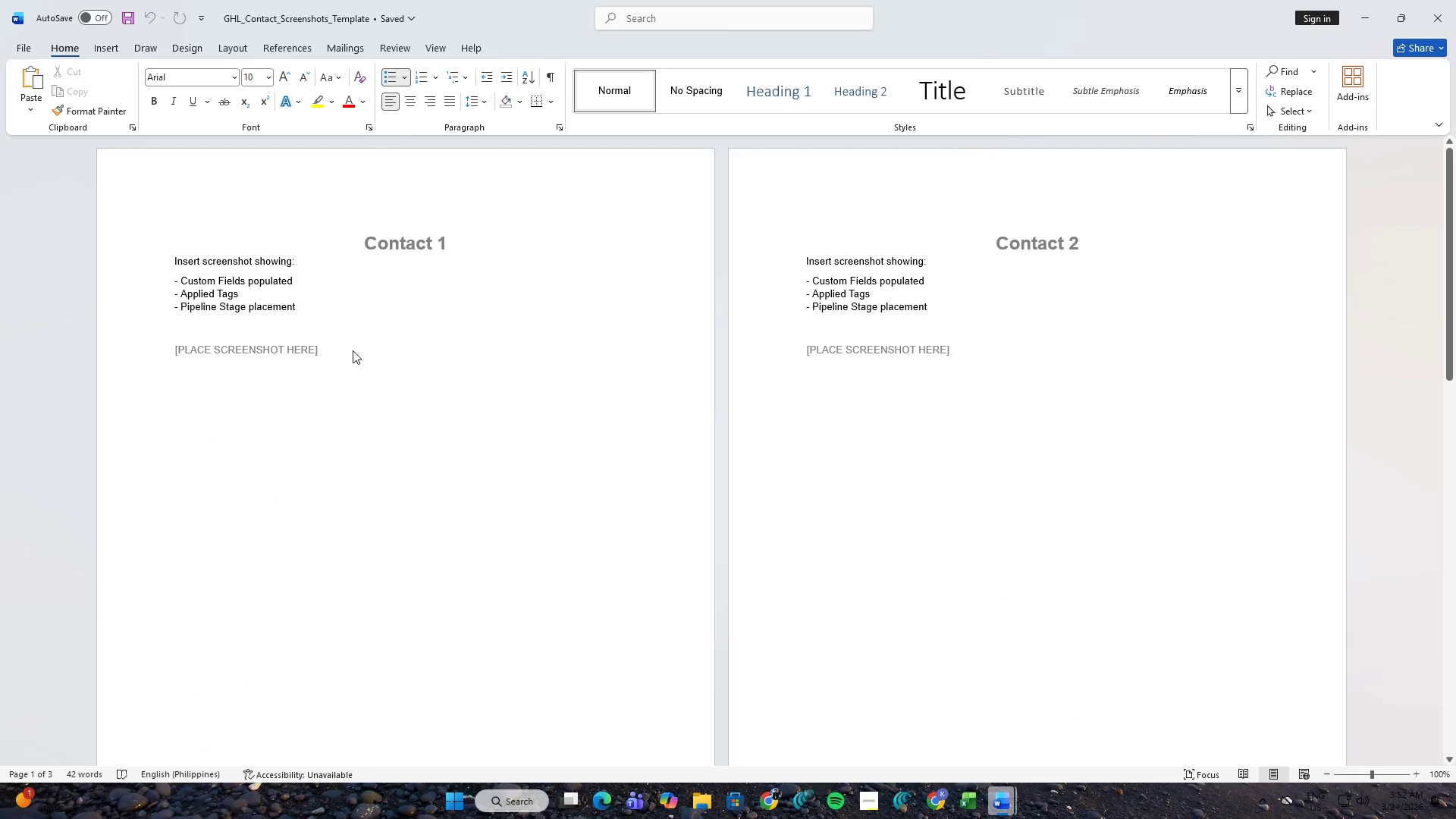 
left_click([343, 344])
 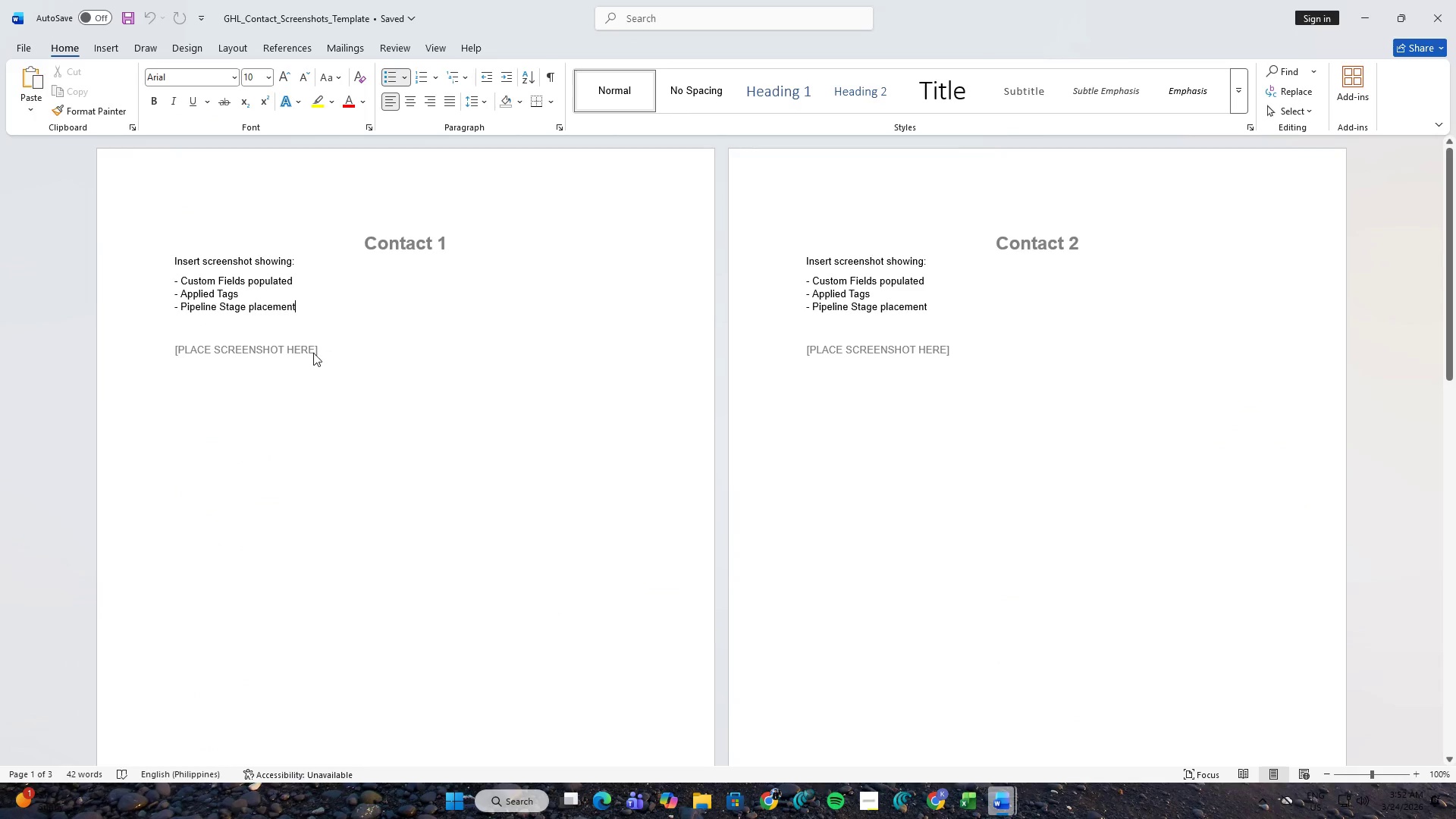 
left_click([313, 353])
 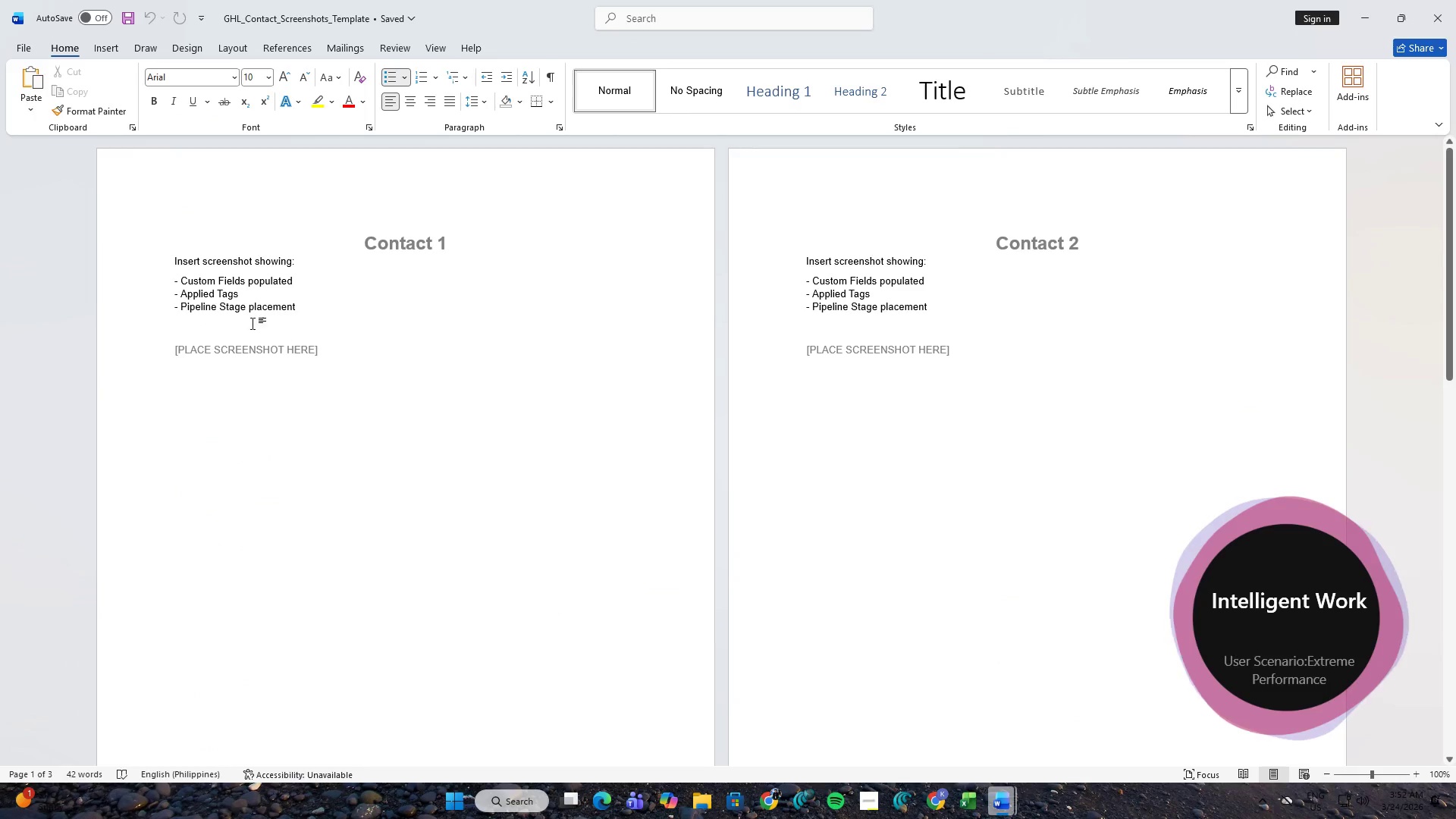 
left_click([213, 323])
 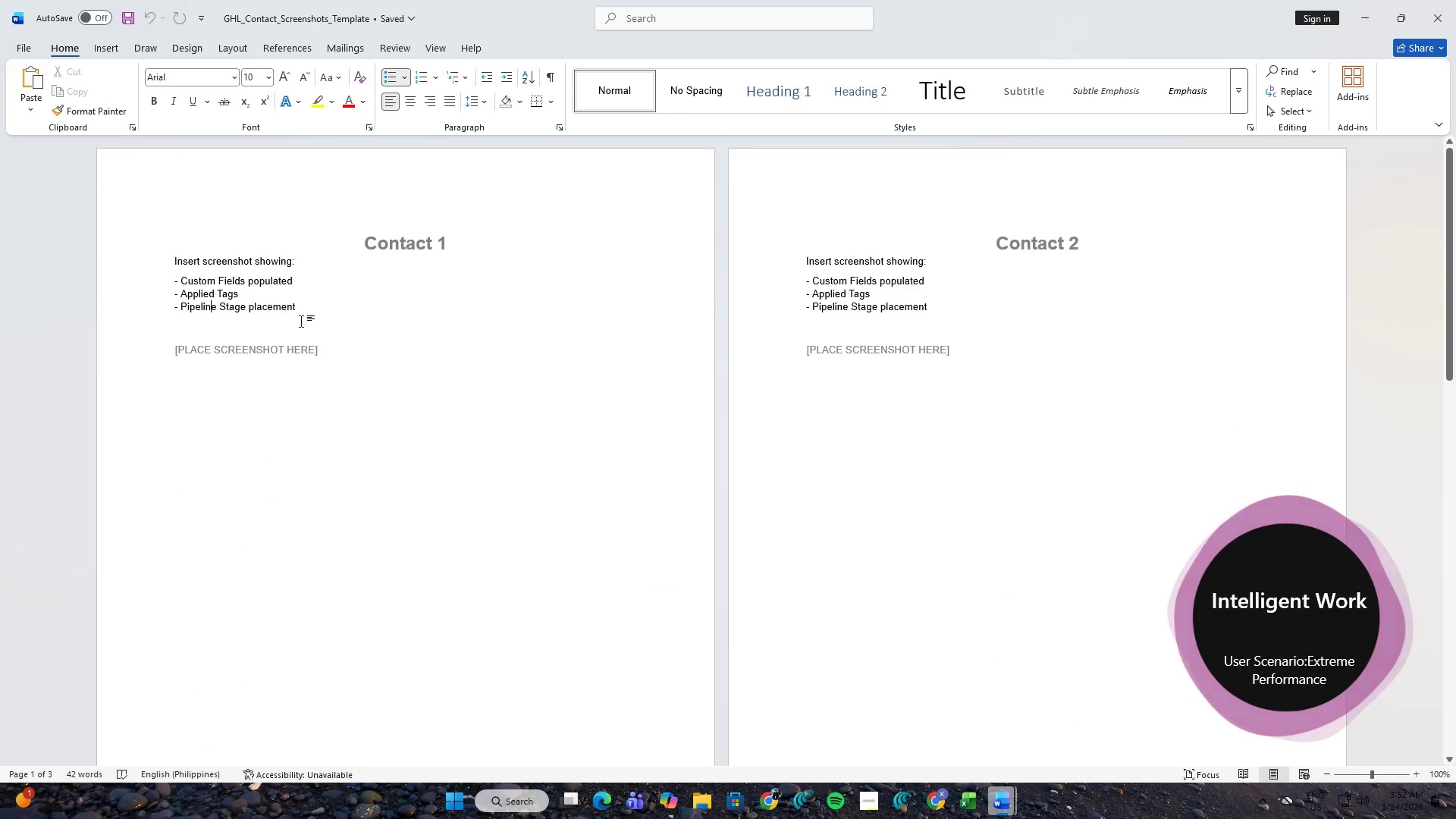 
left_click([306, 321])
 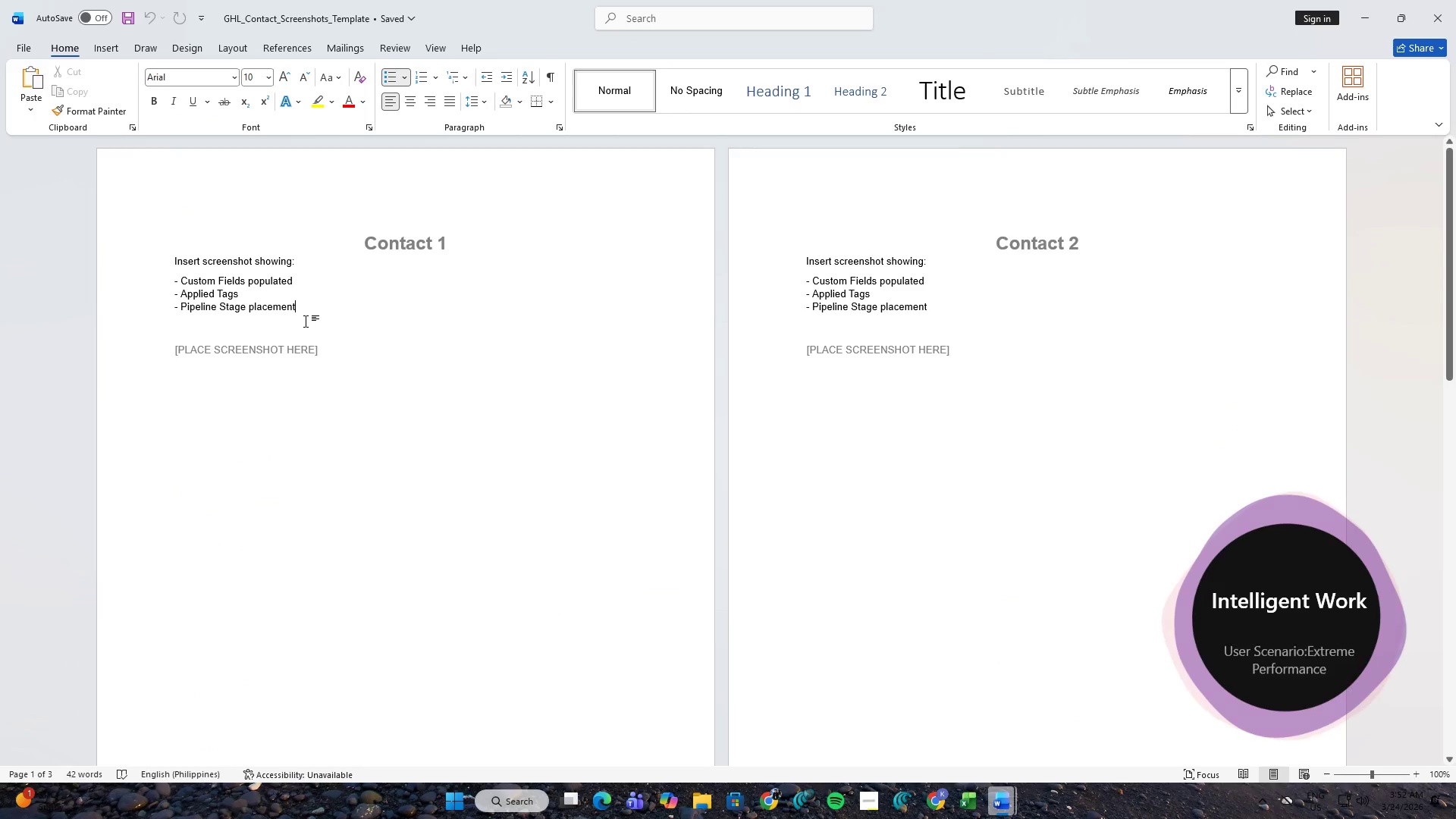 
key(NumpadEnter)
 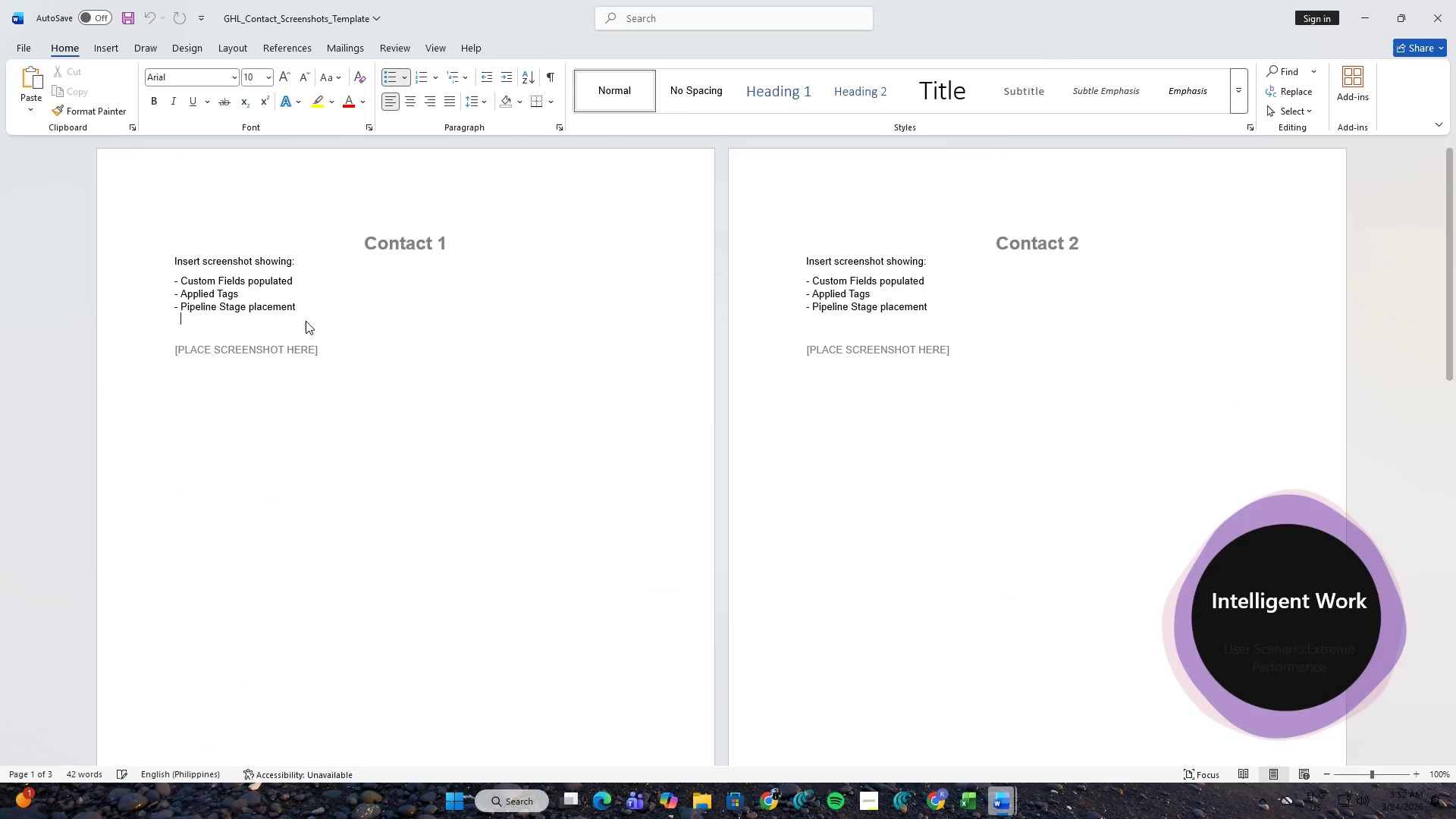 
key(NumpadEnter)
 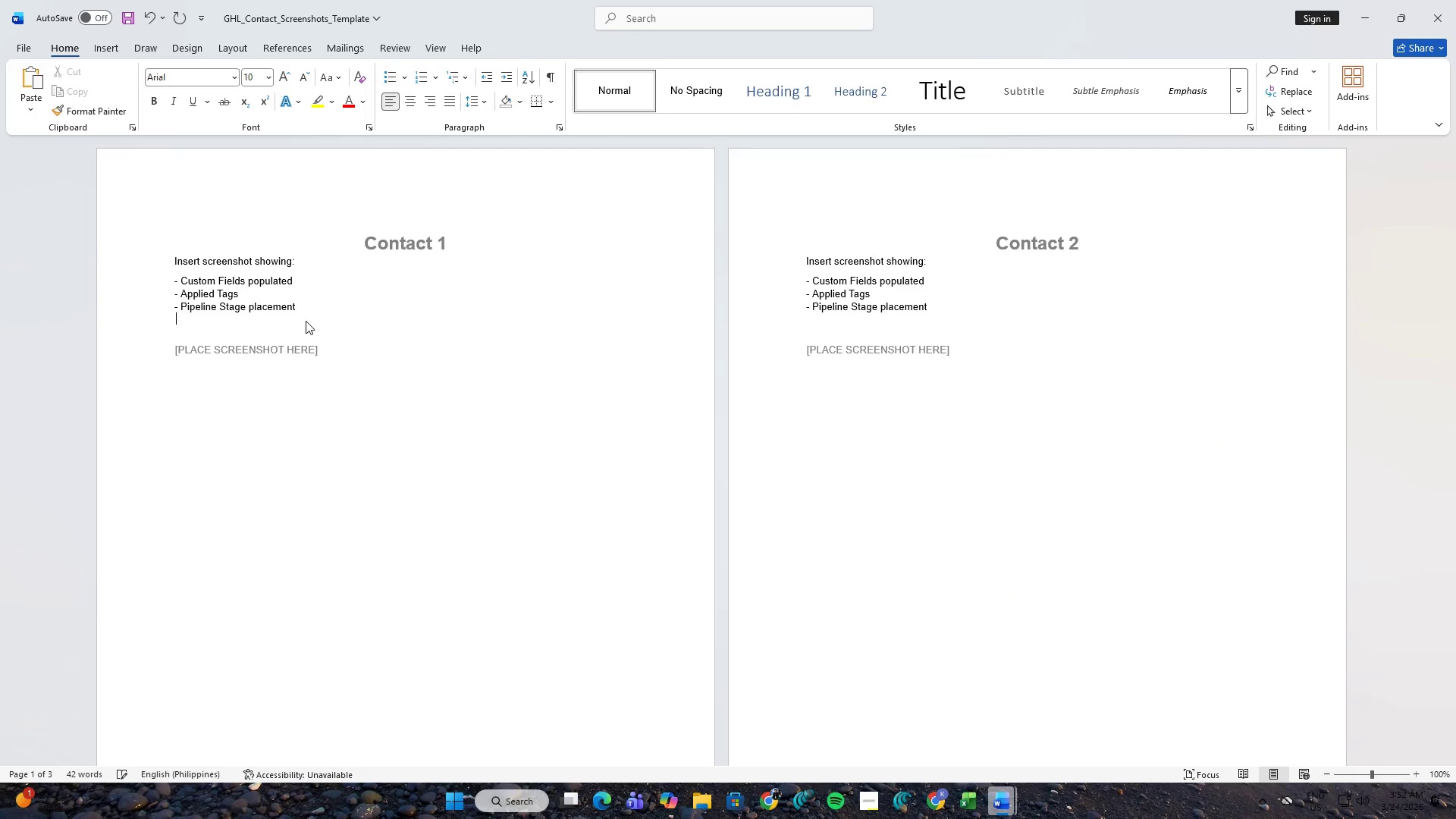 
key(NumpadEnter)
 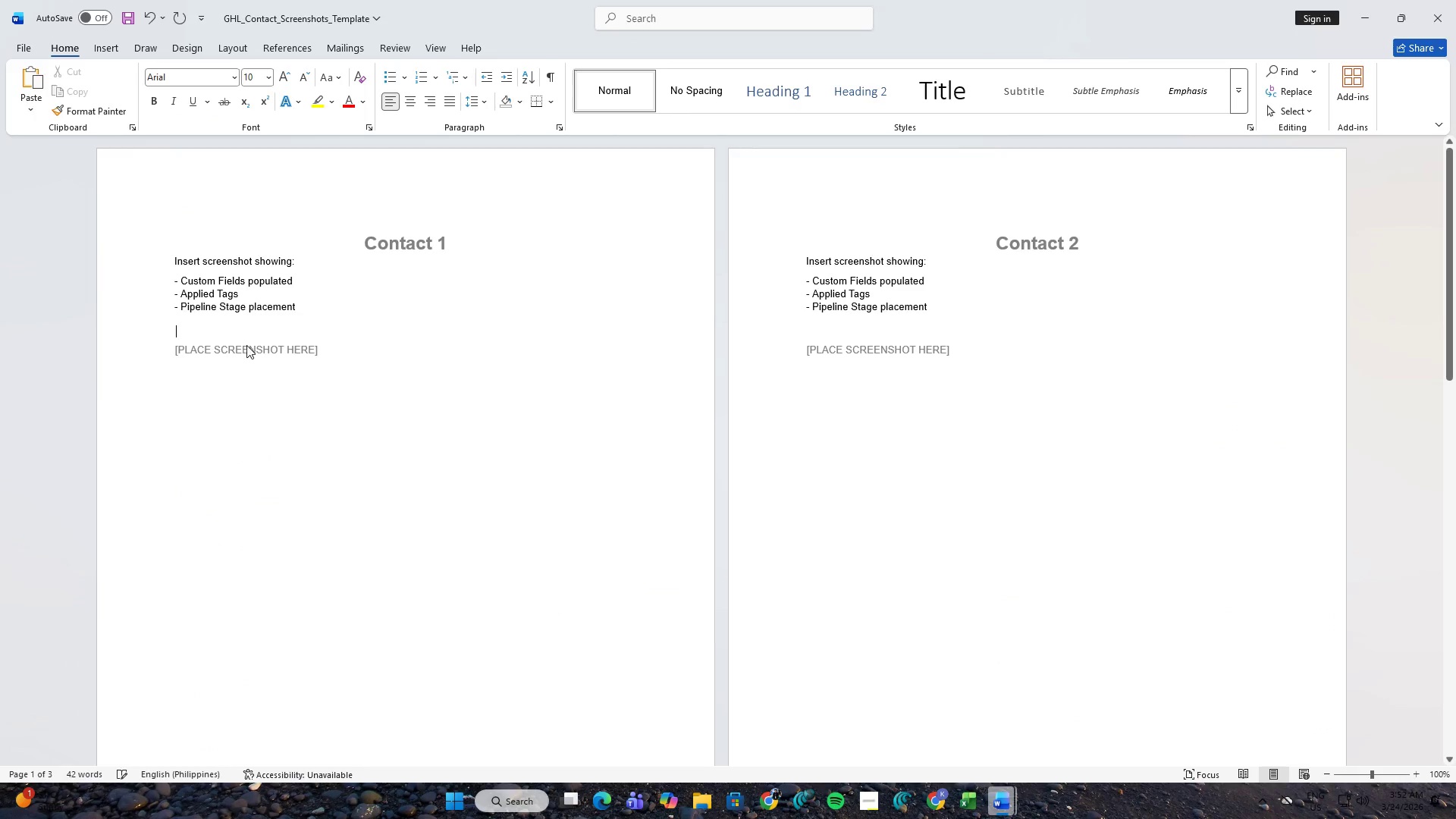 
double_click([246, 345])
 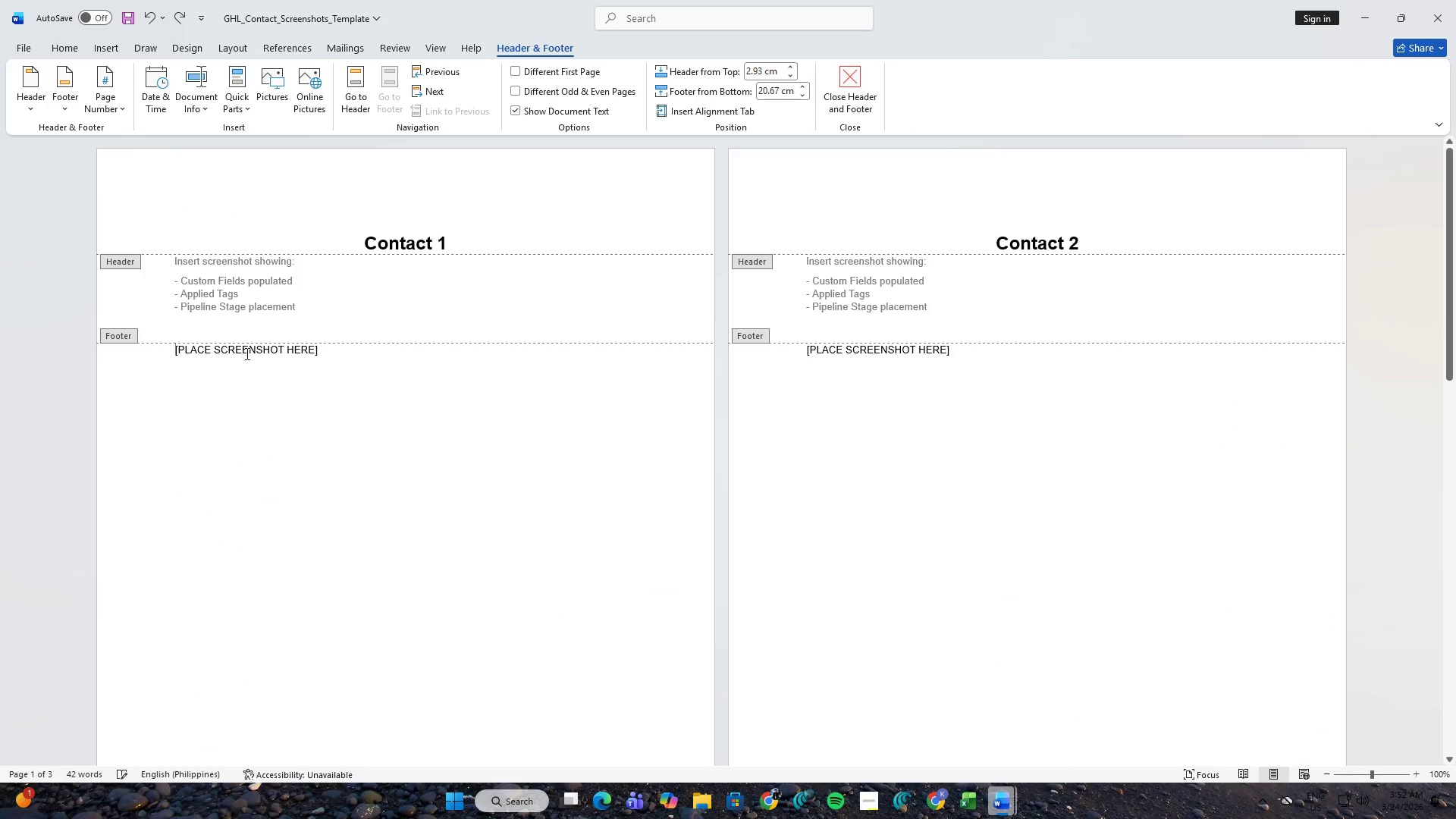 
double_click([246, 356])
 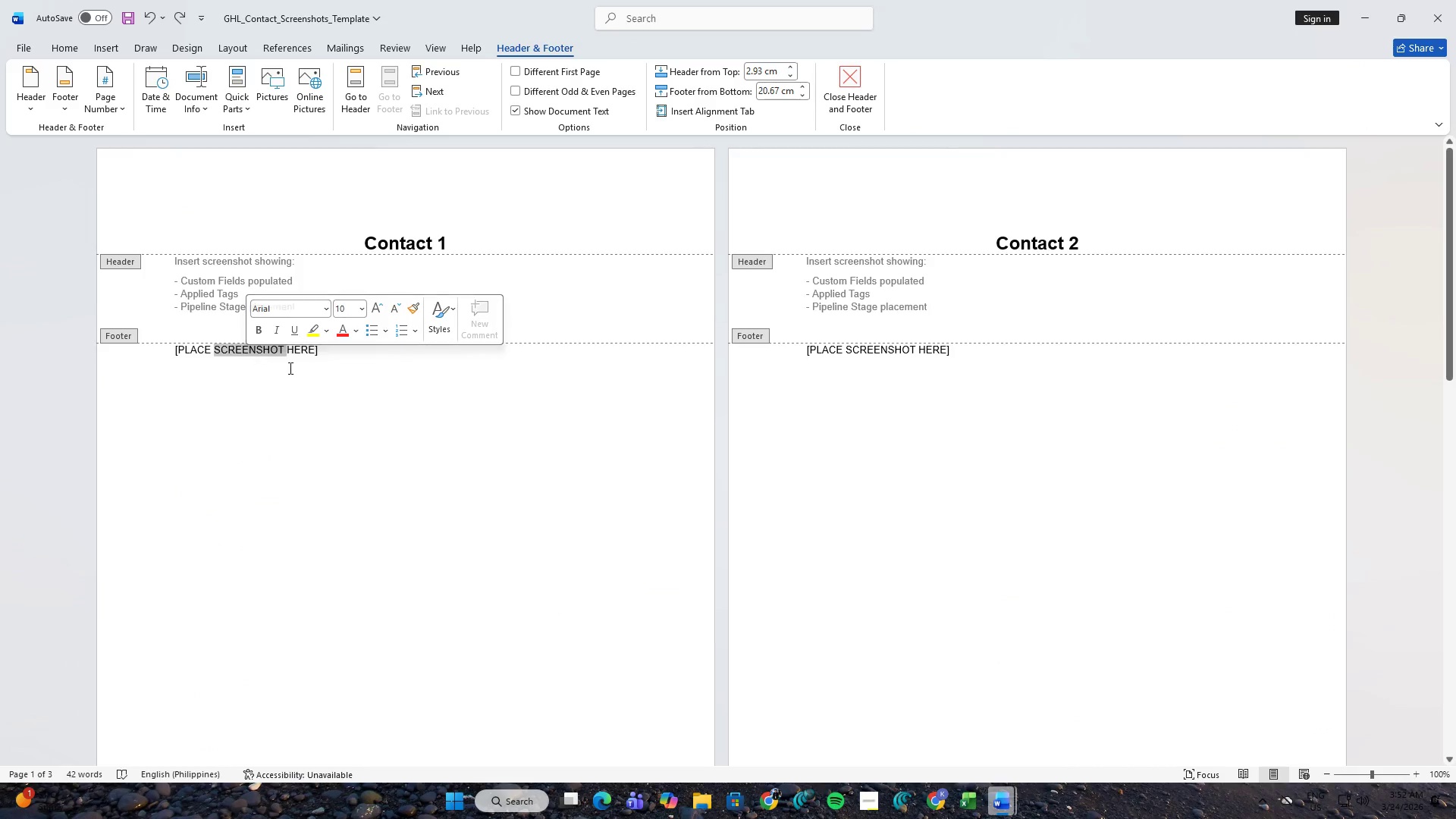 
left_click([322, 372])
 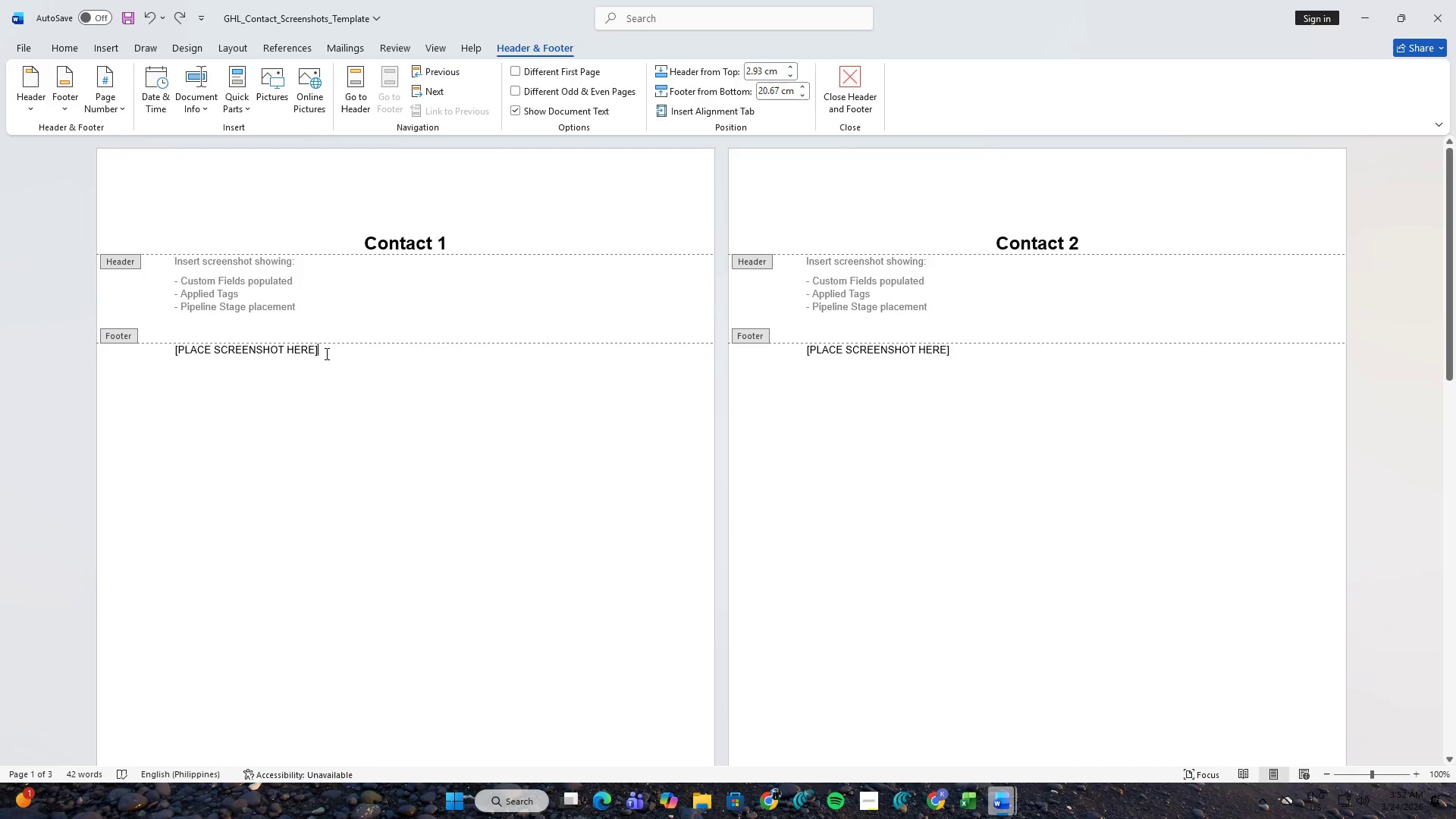 
left_click_drag(start_coordinate=[325, 353], to_coordinate=[172, 352])
 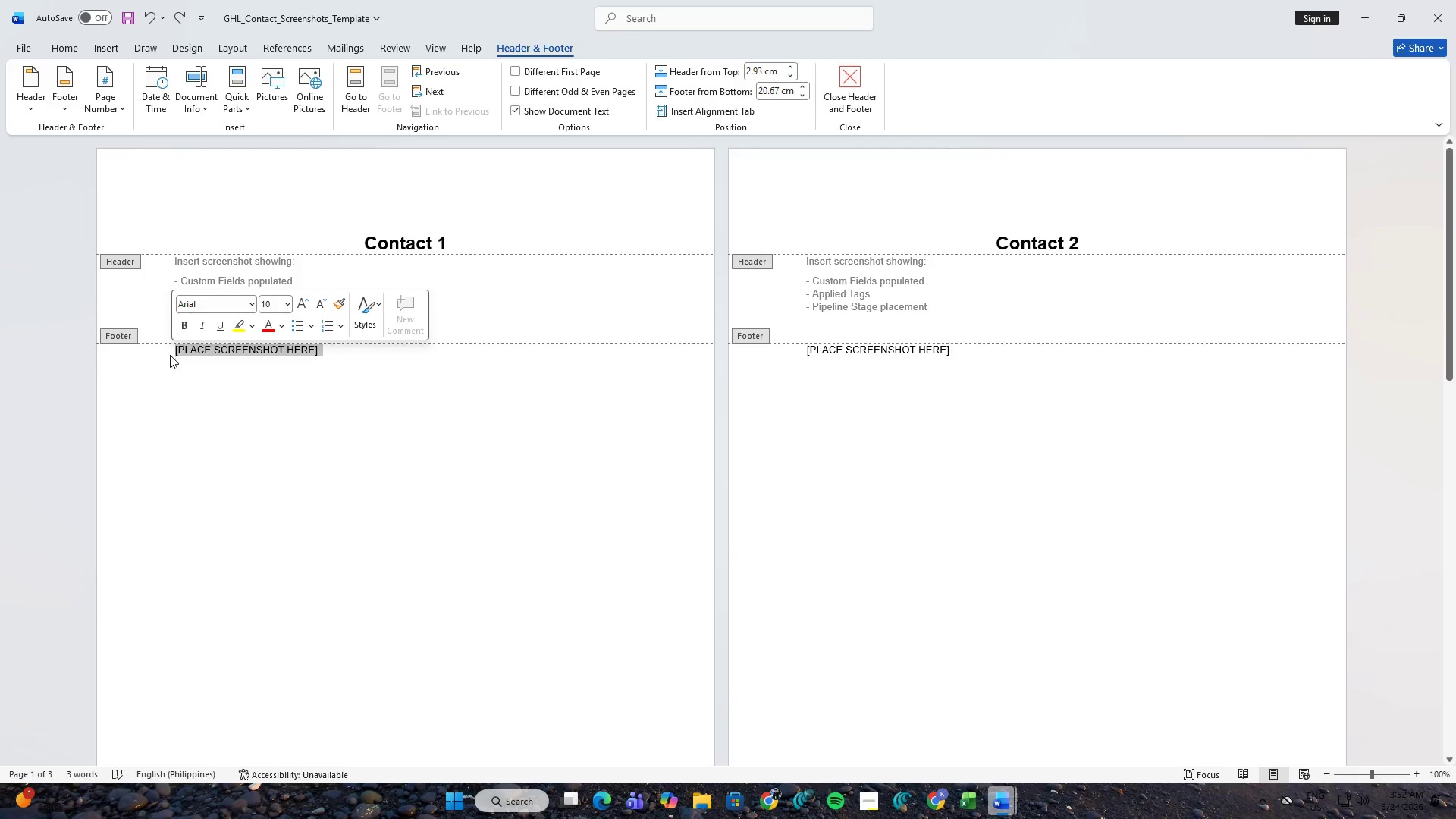 
key(Control+V)
 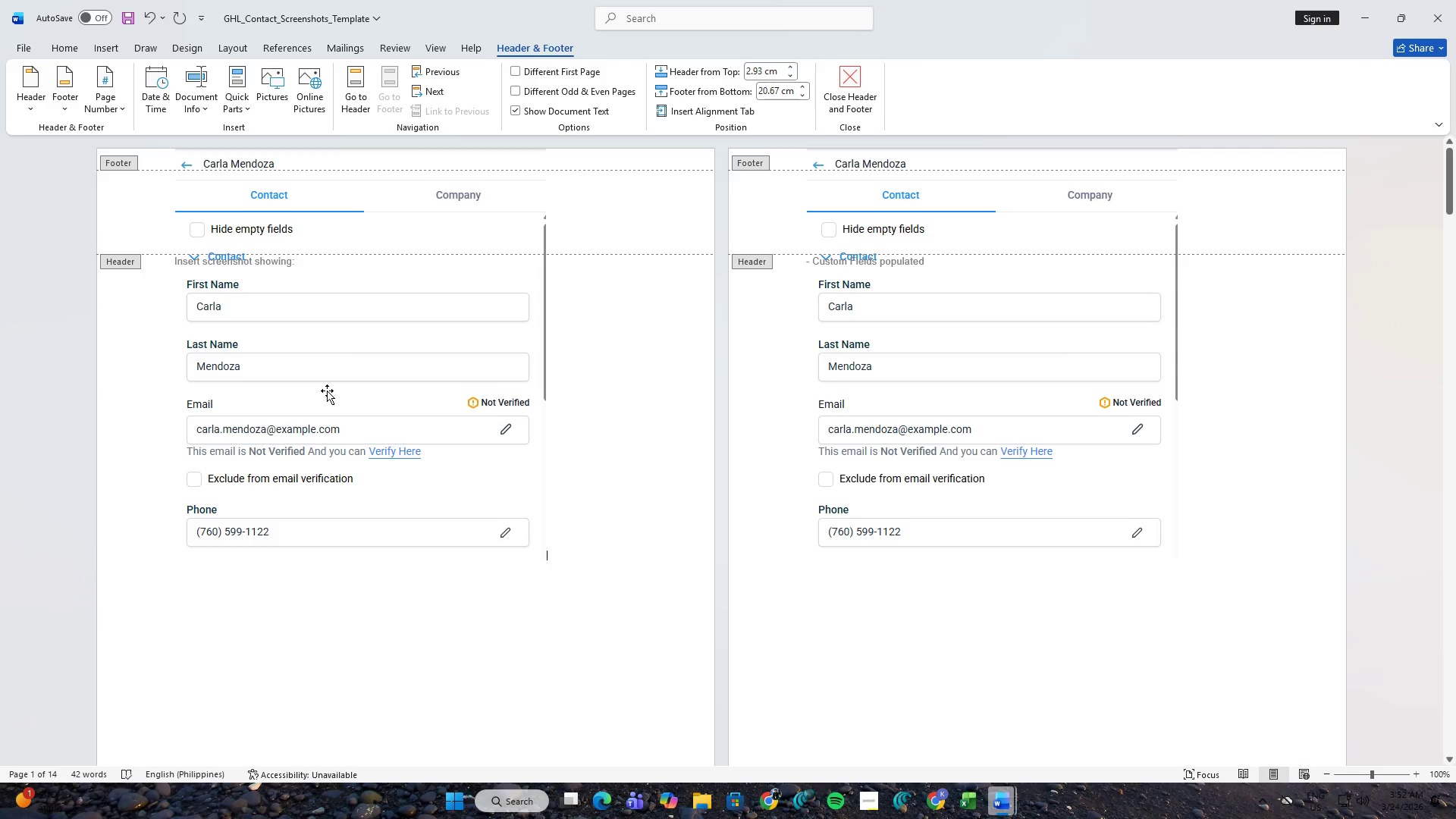 
left_click([595, 448])
 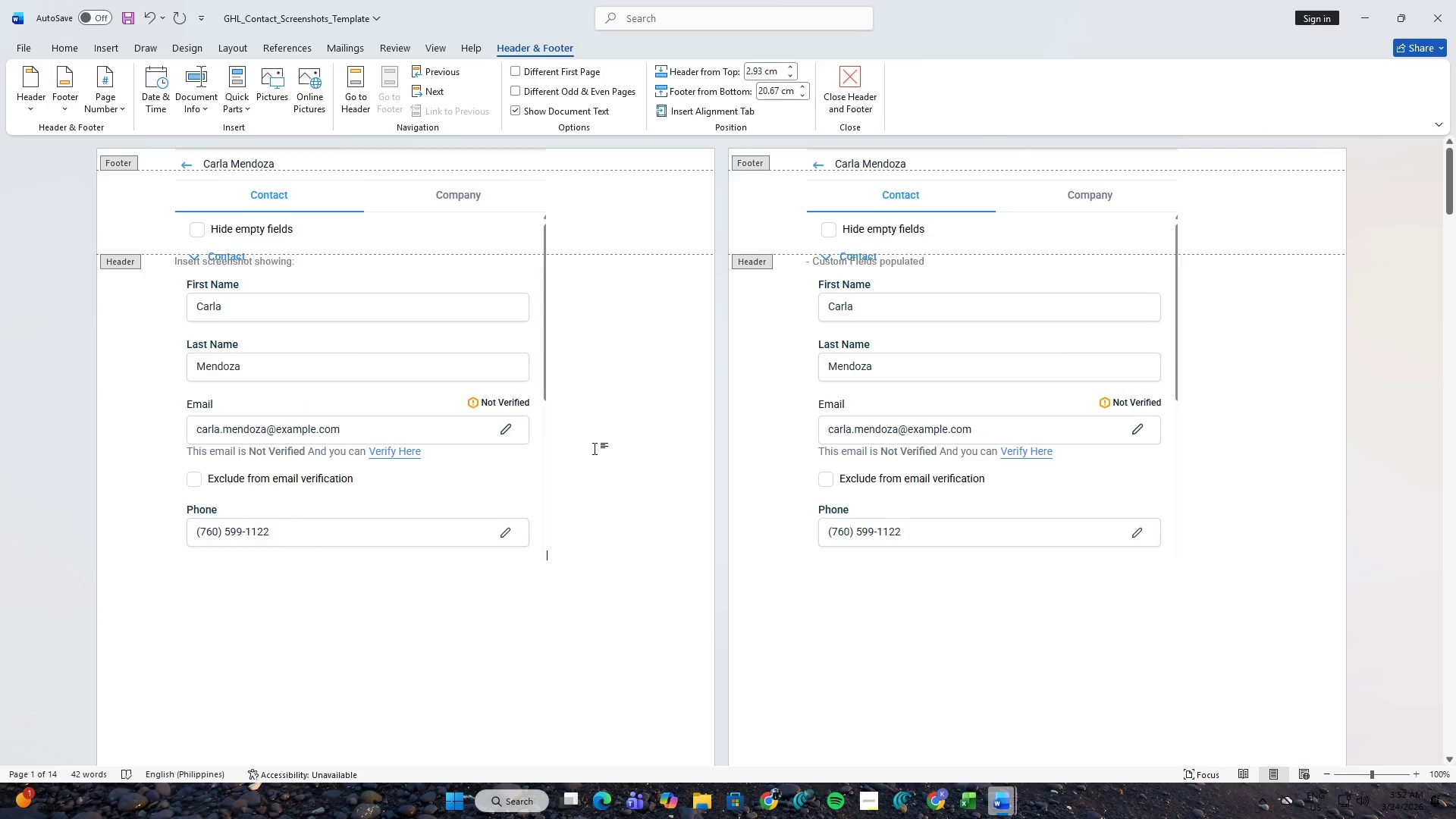 
scroll: coordinate [334, 392], scroll_direction: up, amount: 3.0
 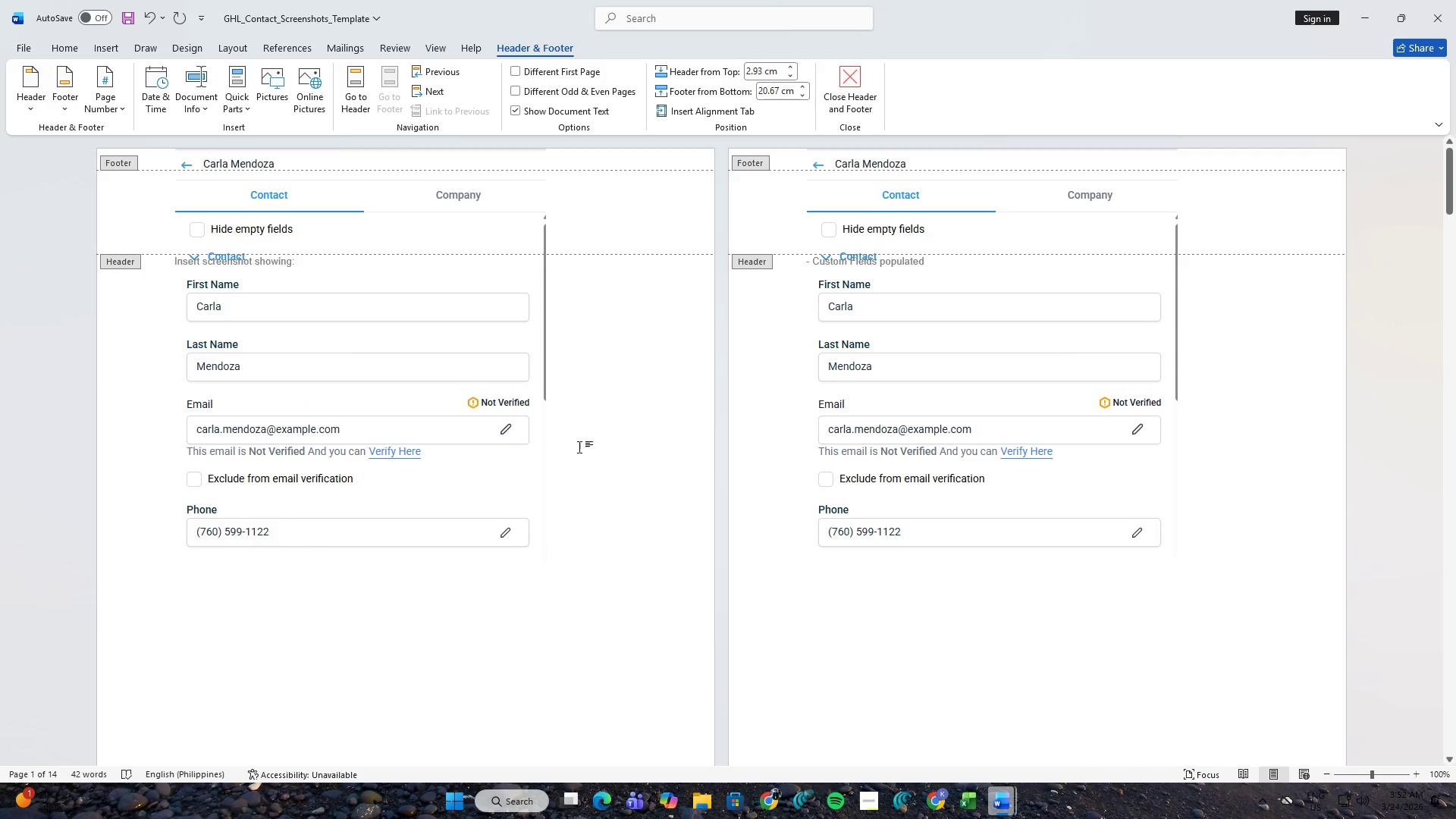 
key(Escape)
 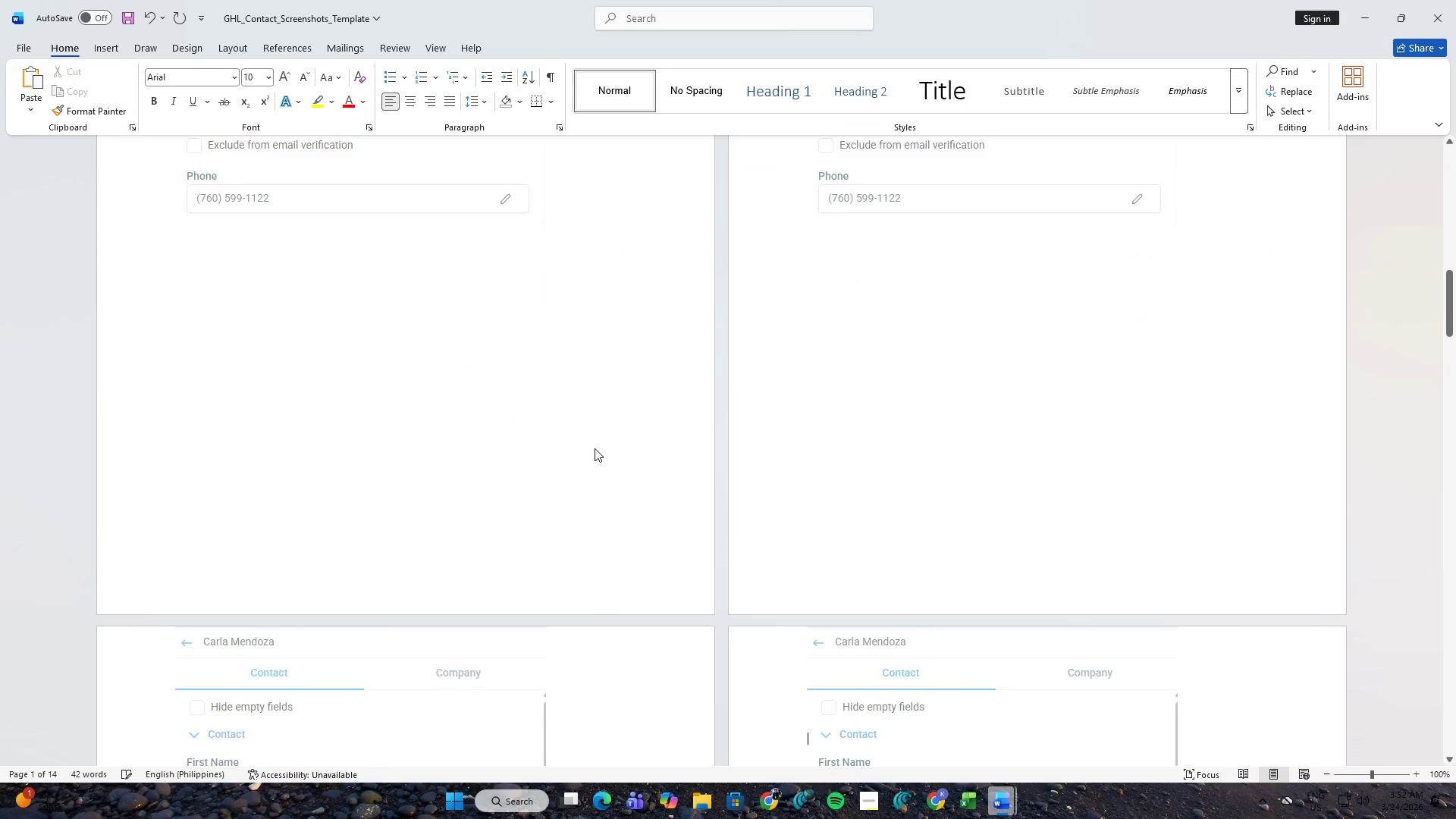 
scroll: coordinate [585, 435], scroll_direction: up, amount: 14.0
 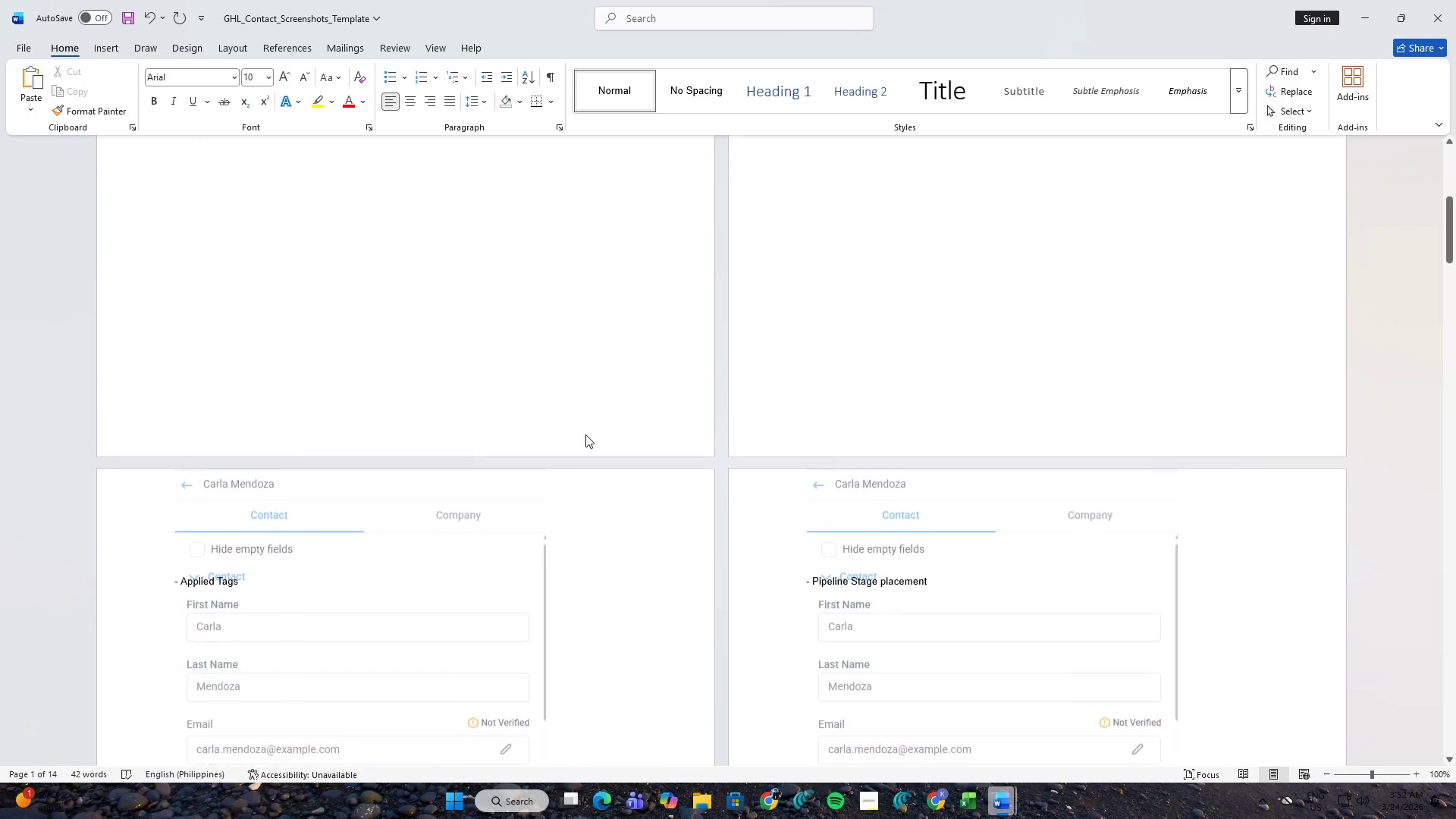 
key(Control+ControlLeft)
 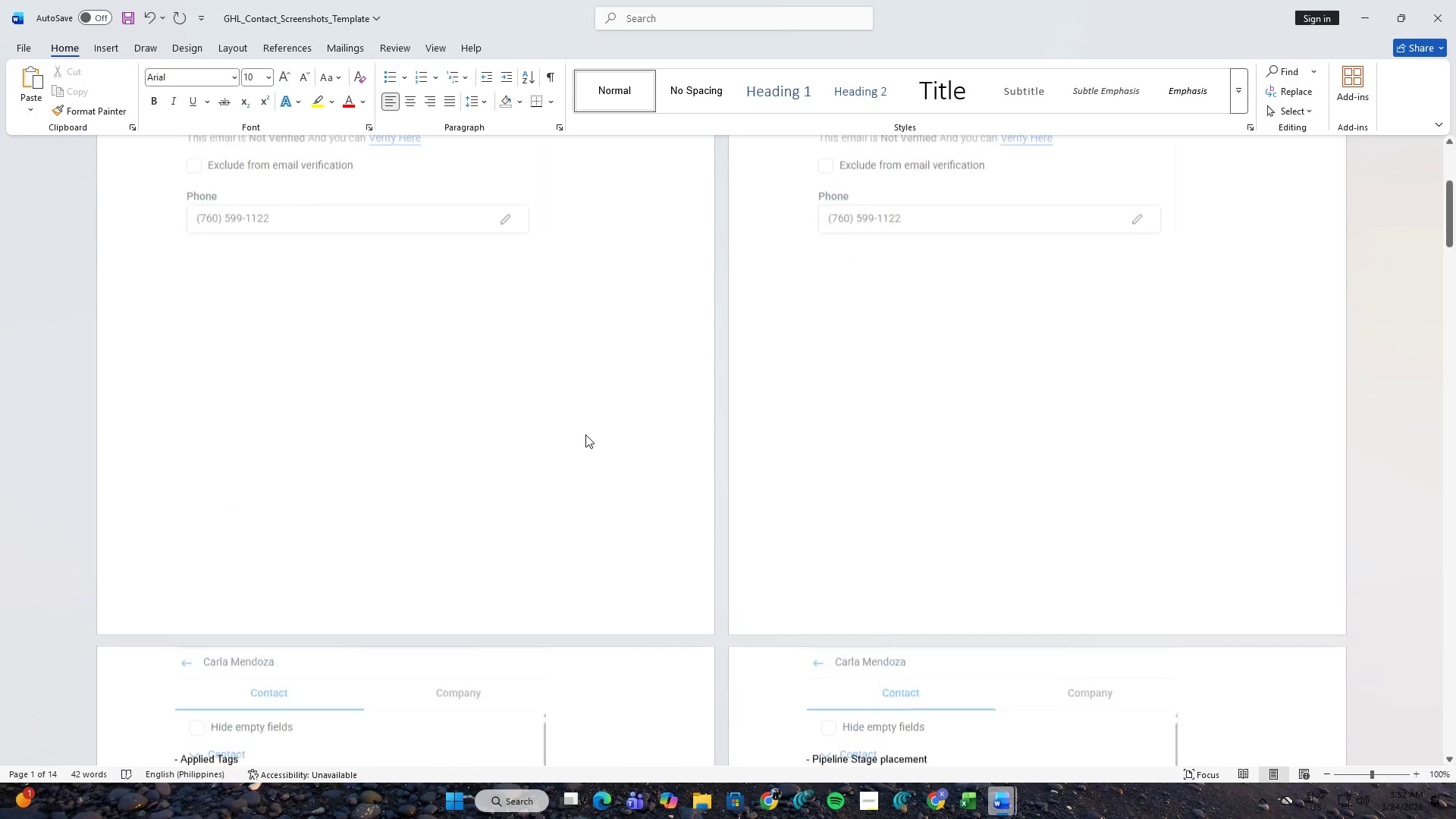 
key(Control+Z)
 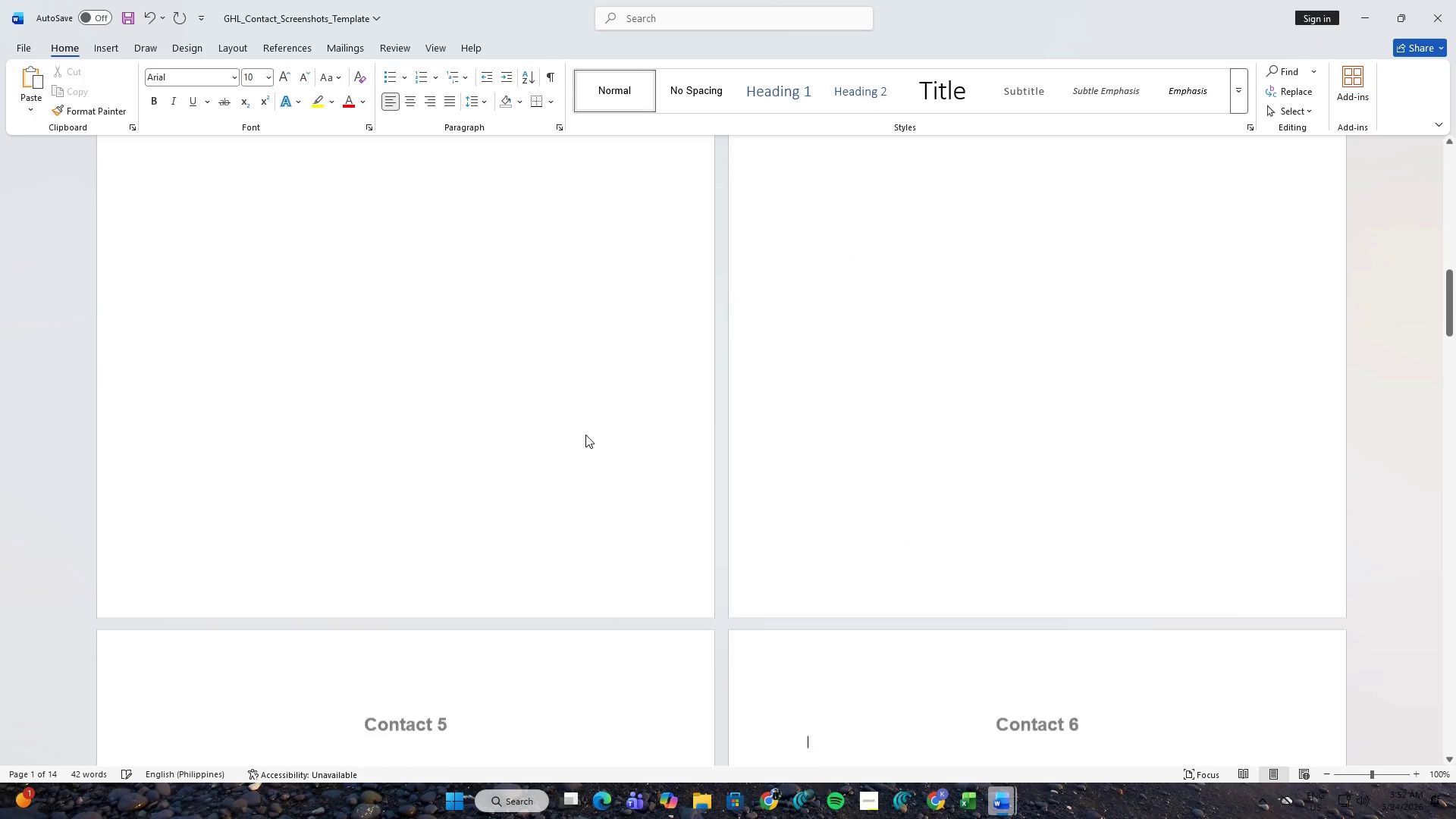 
scroll: coordinate [568, 416], scroll_direction: up, amount: 36.0
 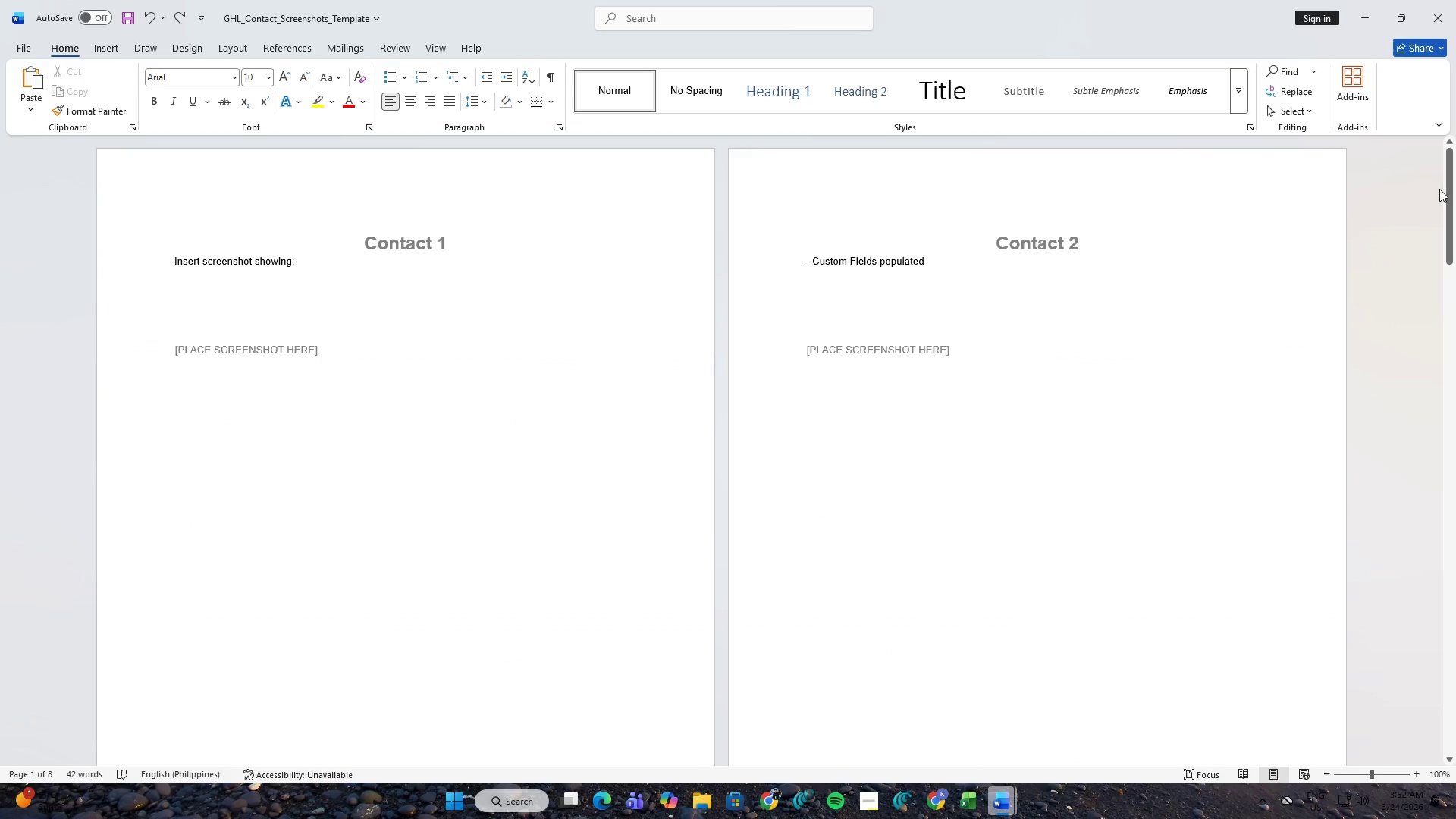 
left_click_drag(start_coordinate=[1448, 187], to_coordinate=[1318, 138])
 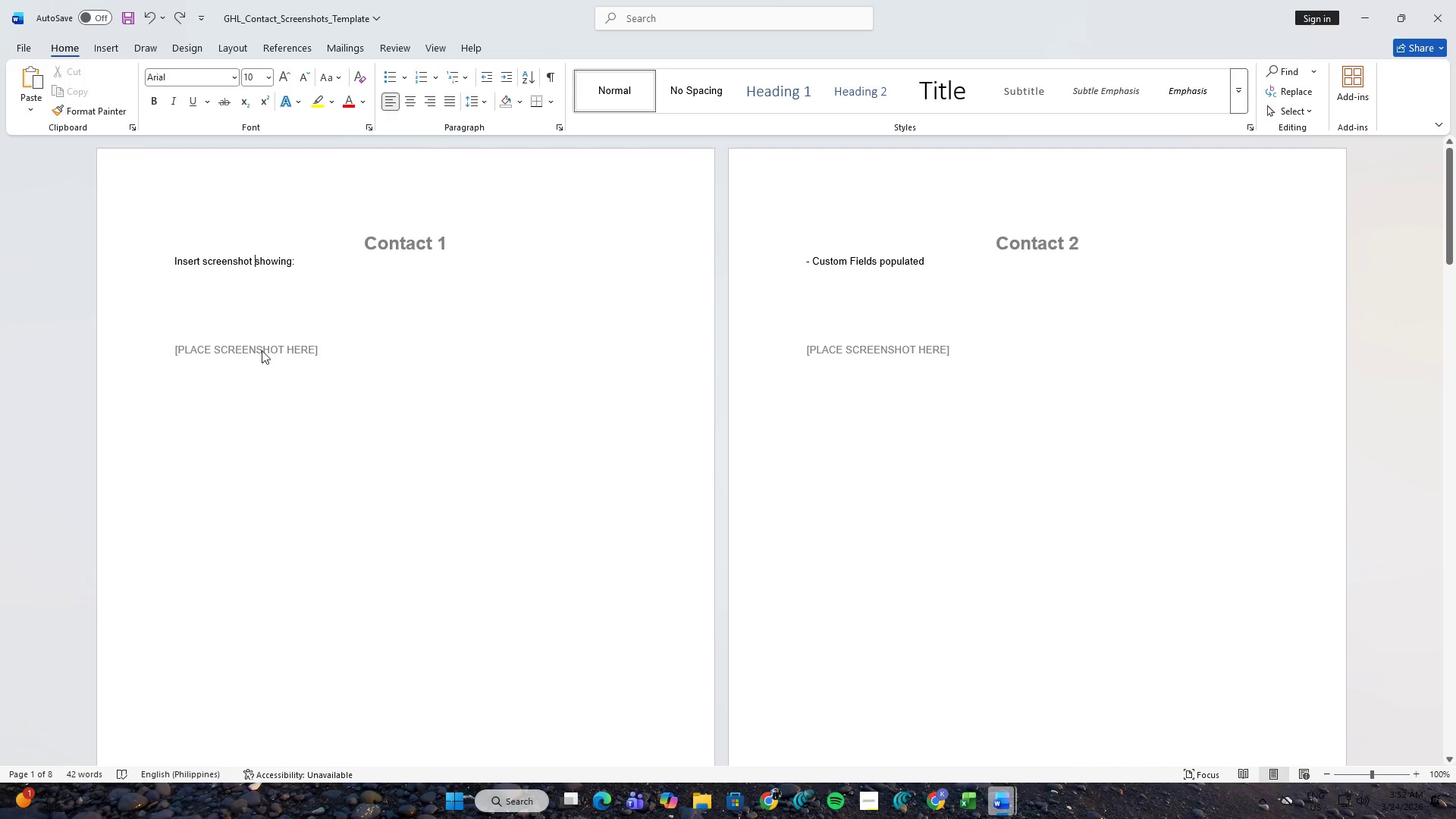 
double_click([318, 356])
 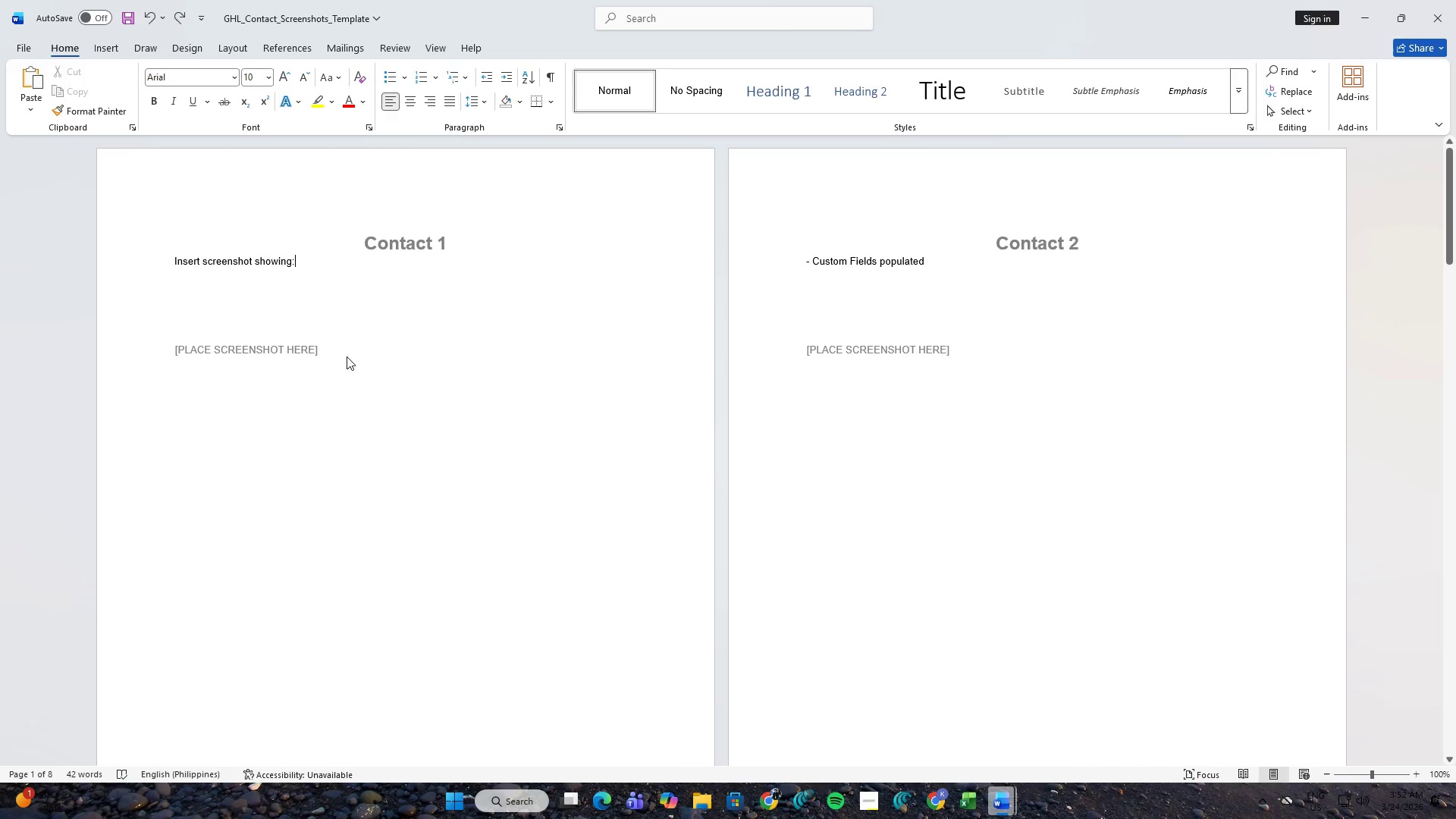 
triple_click([348, 356])
 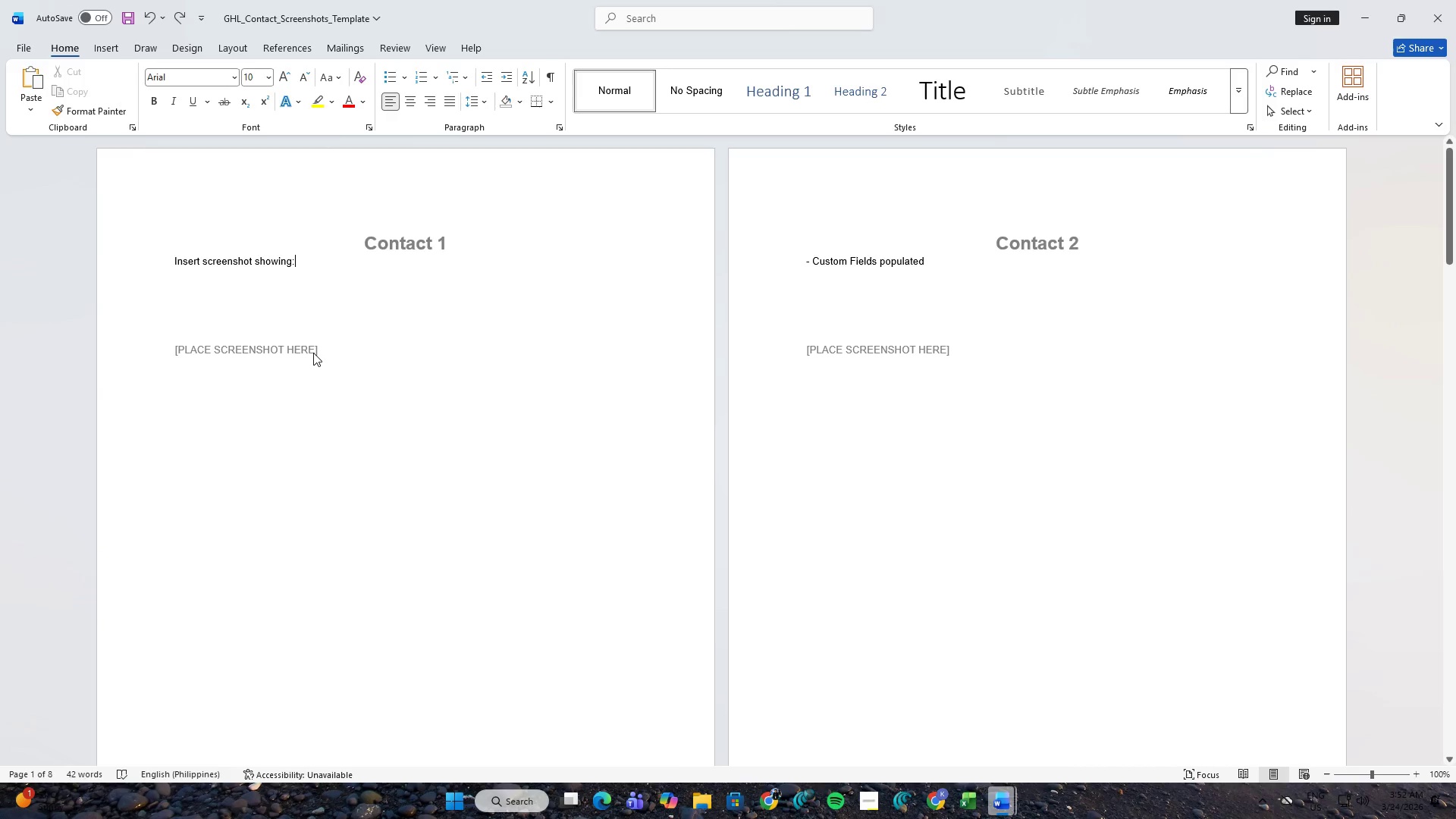 
triple_click([313, 353])
 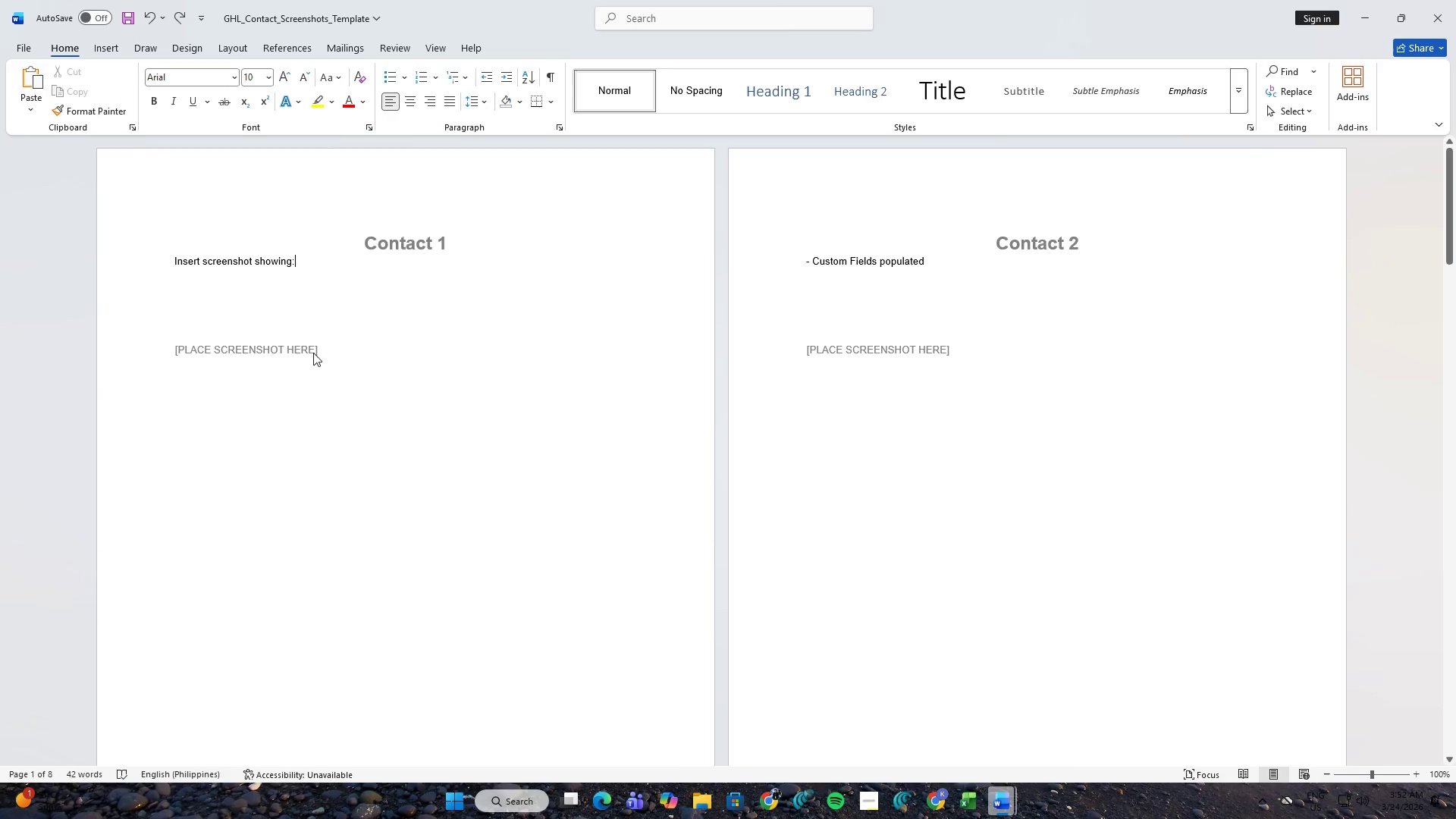 
triple_click([313, 353])
 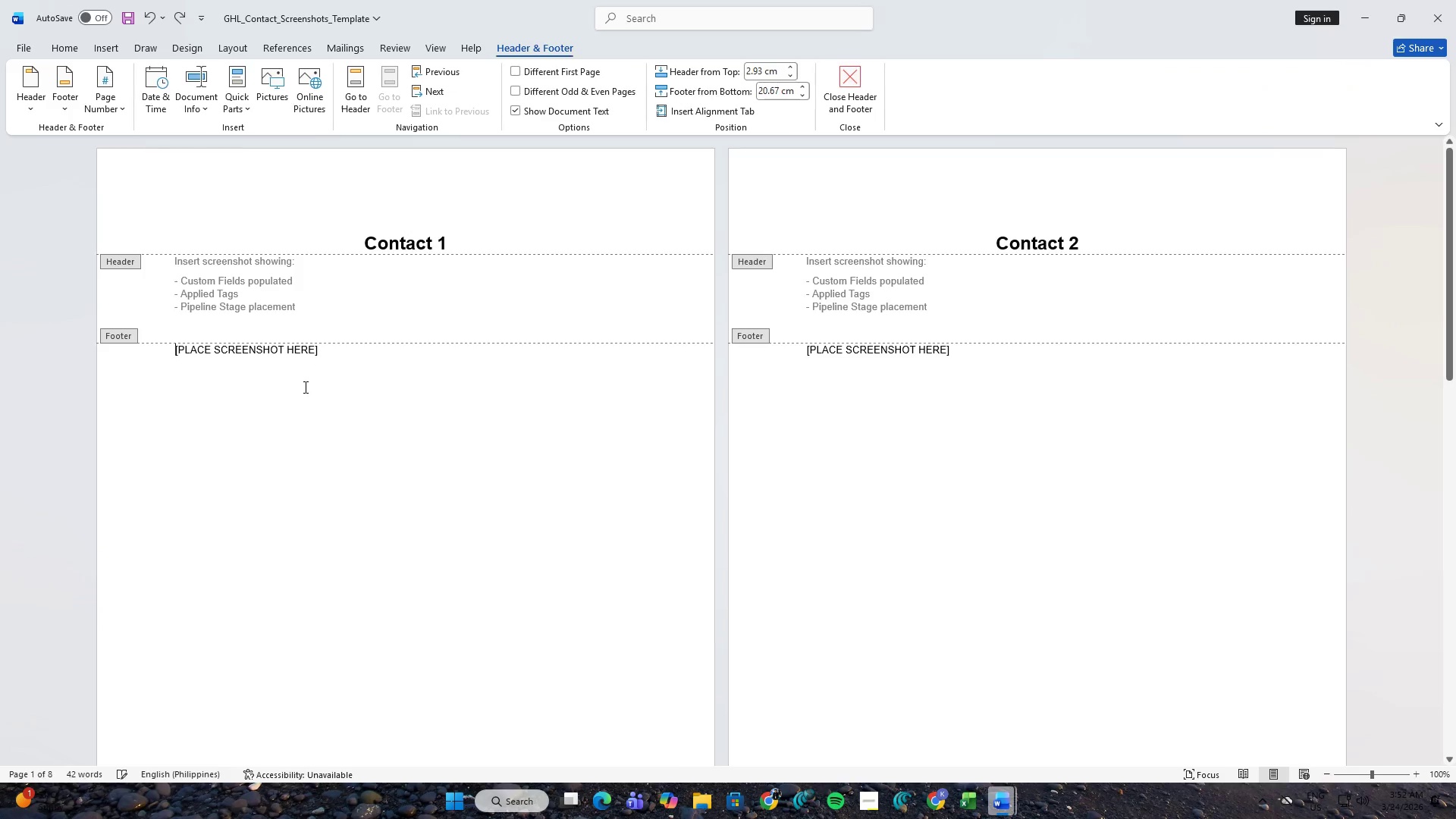 
left_click([304, 387])
 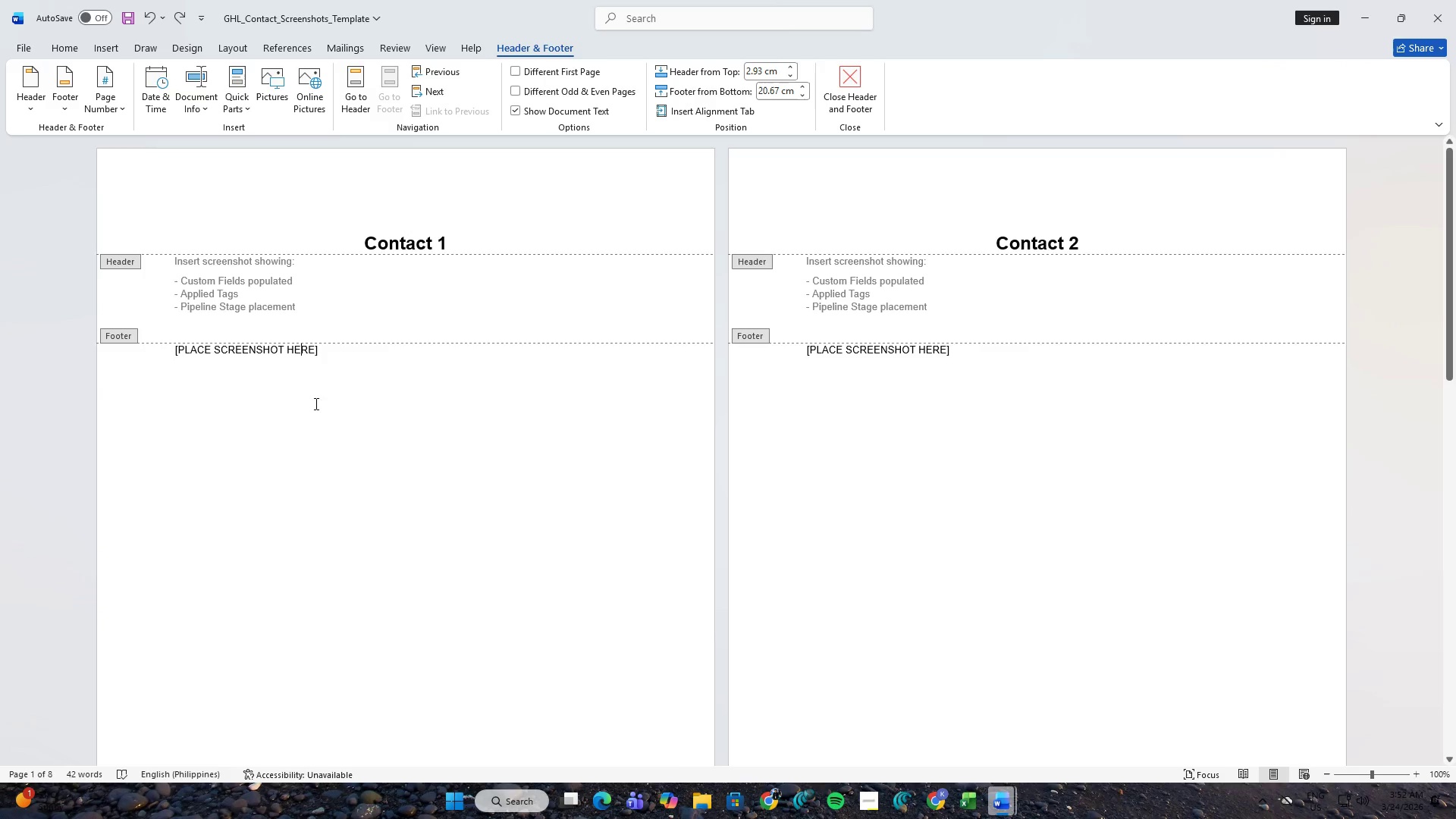 
left_click([325, 410])
 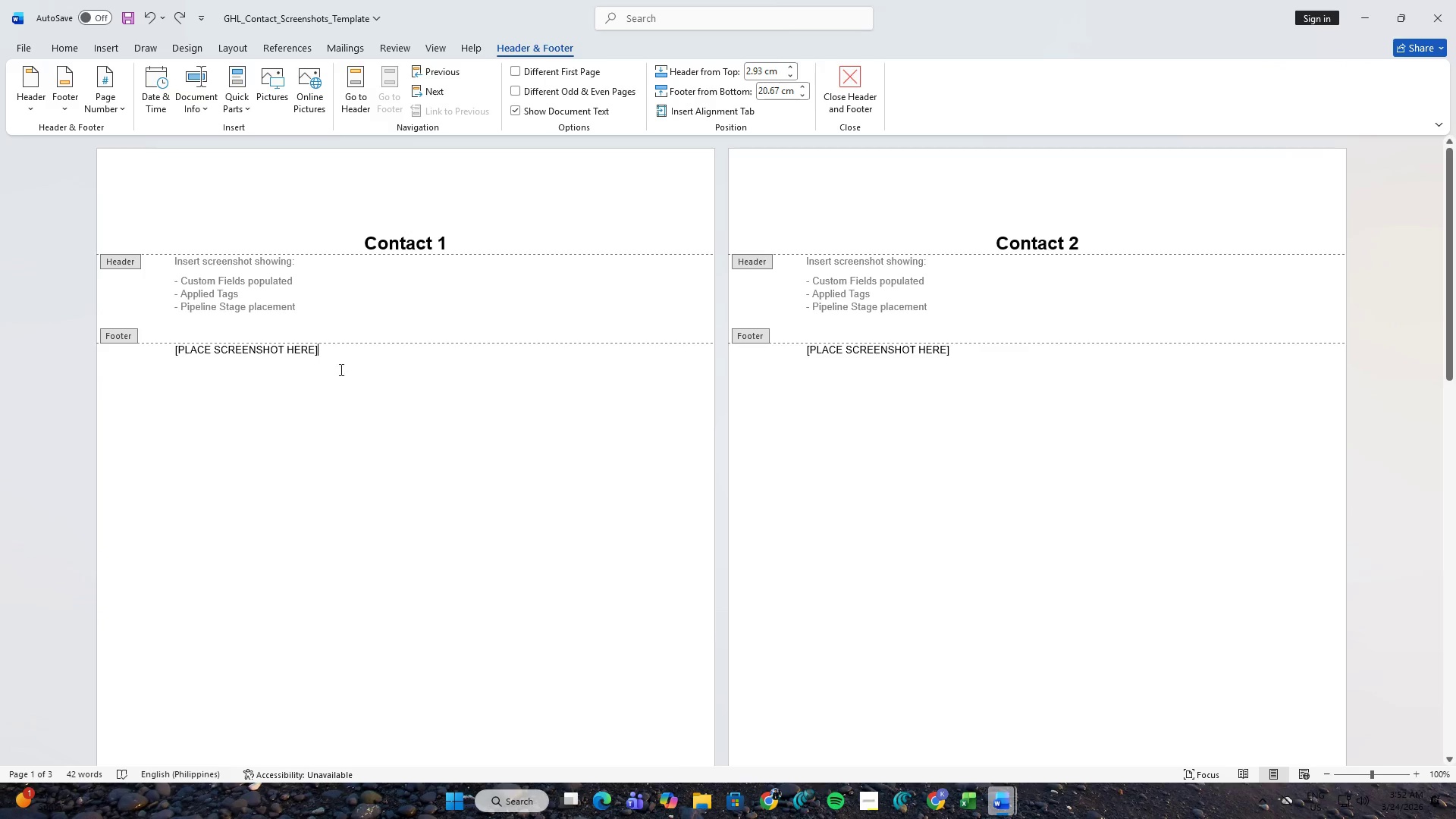 
left_click_drag(start_coordinate=[340, 369], to_coordinate=[187, 373])
 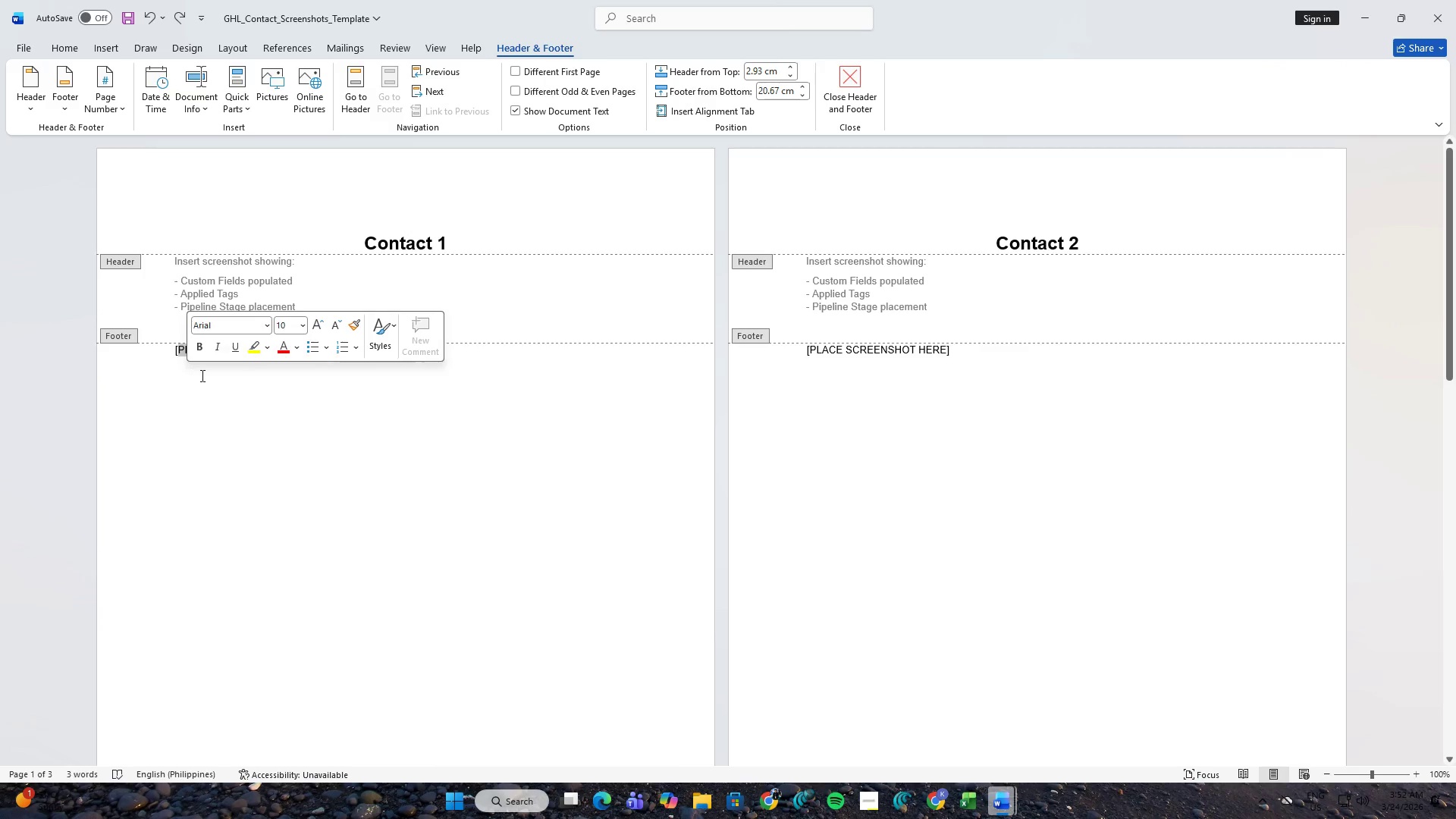 
key(Backspace)
 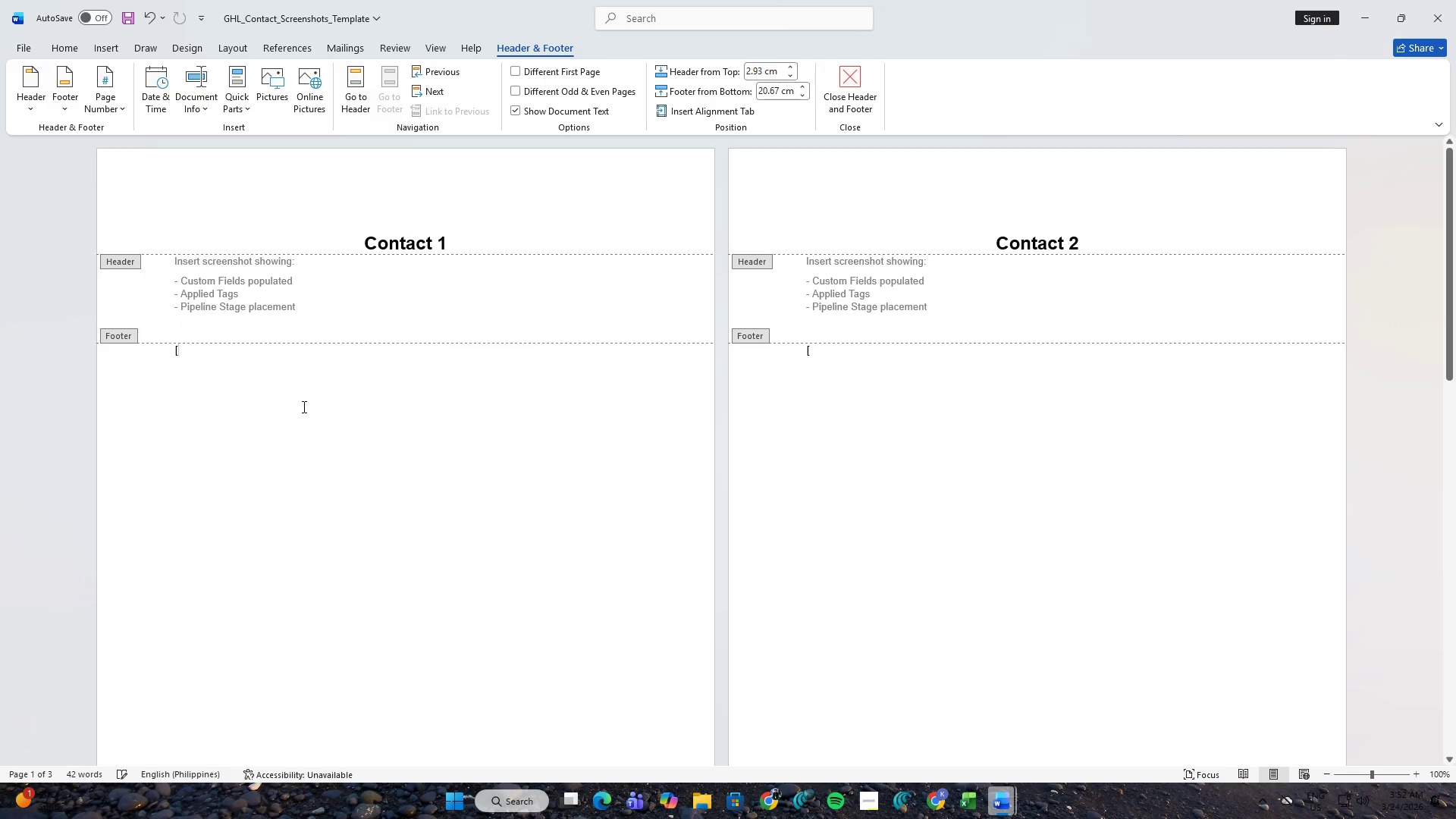 
key(Backspace)
 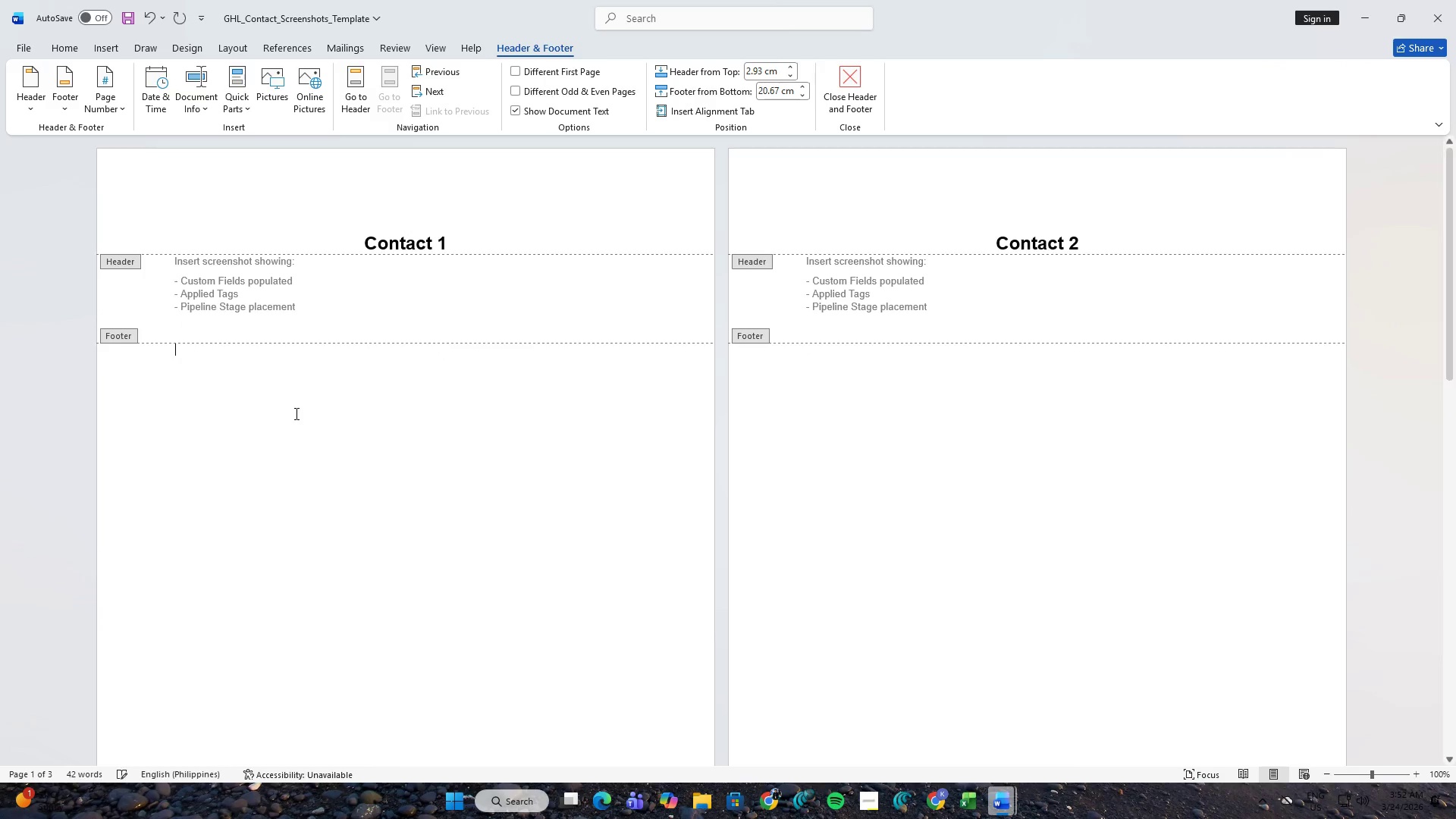 
left_click([246, 435])
 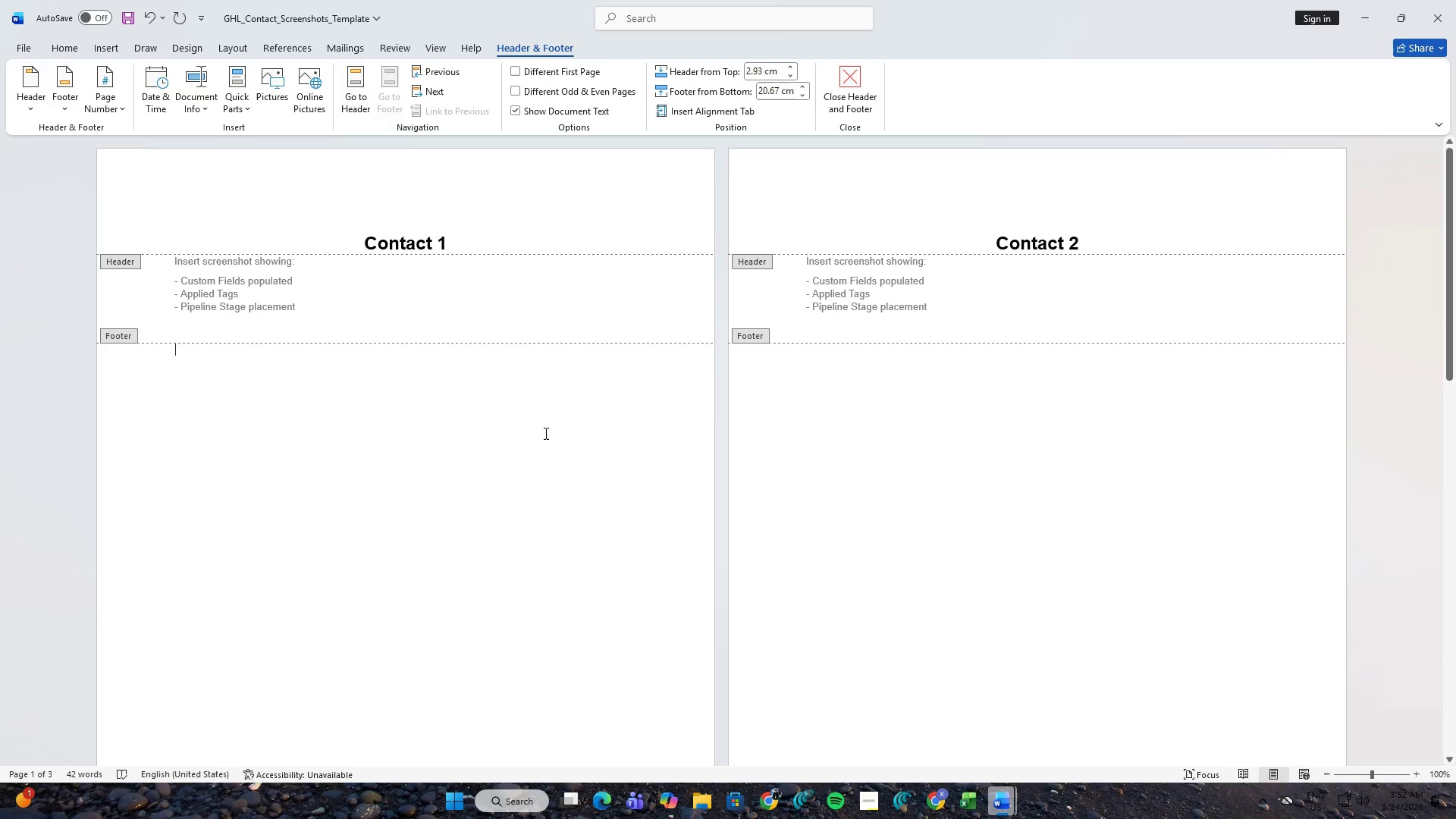 
left_click([790, 433])
 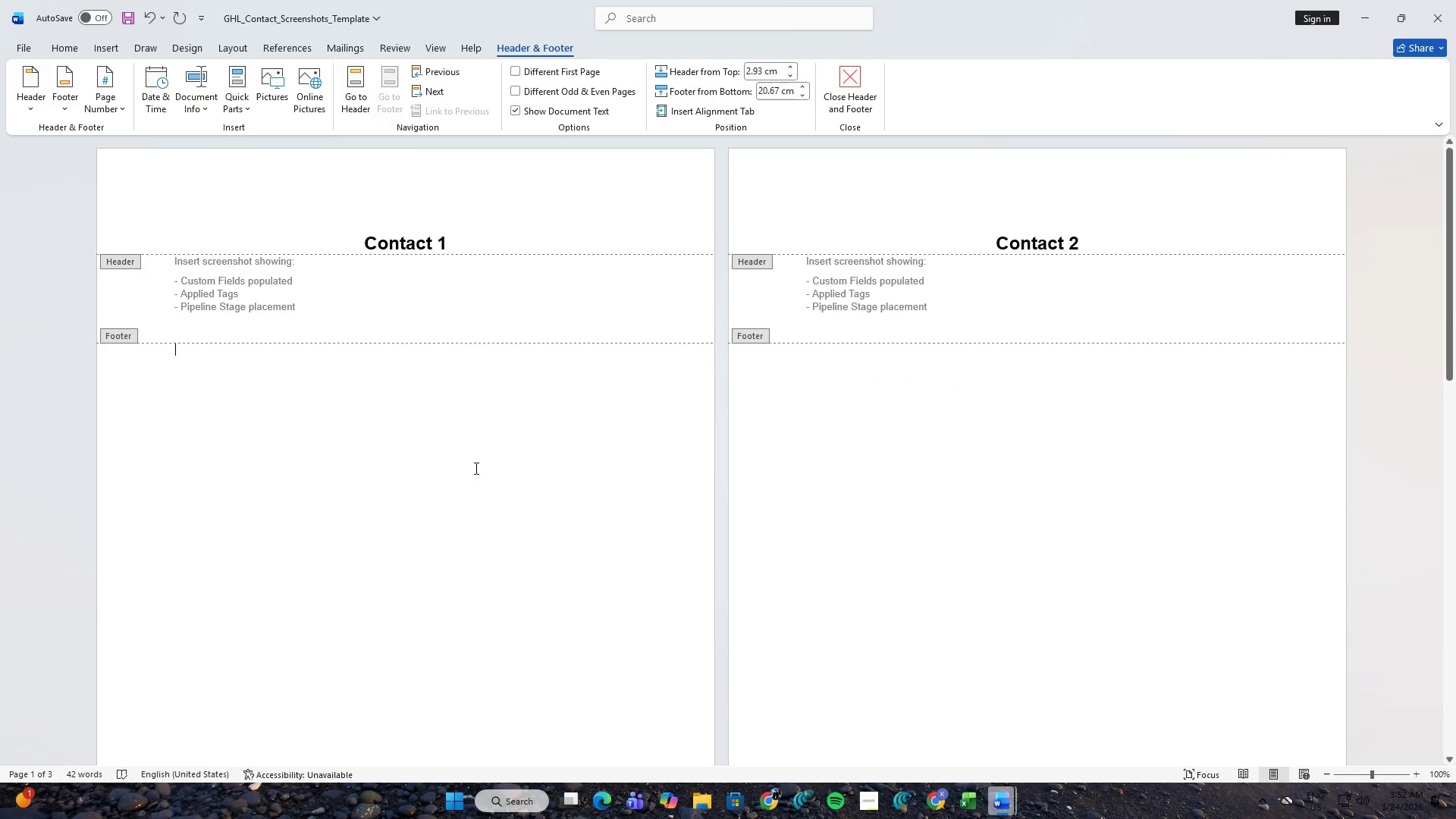 
left_click([398, 372])
 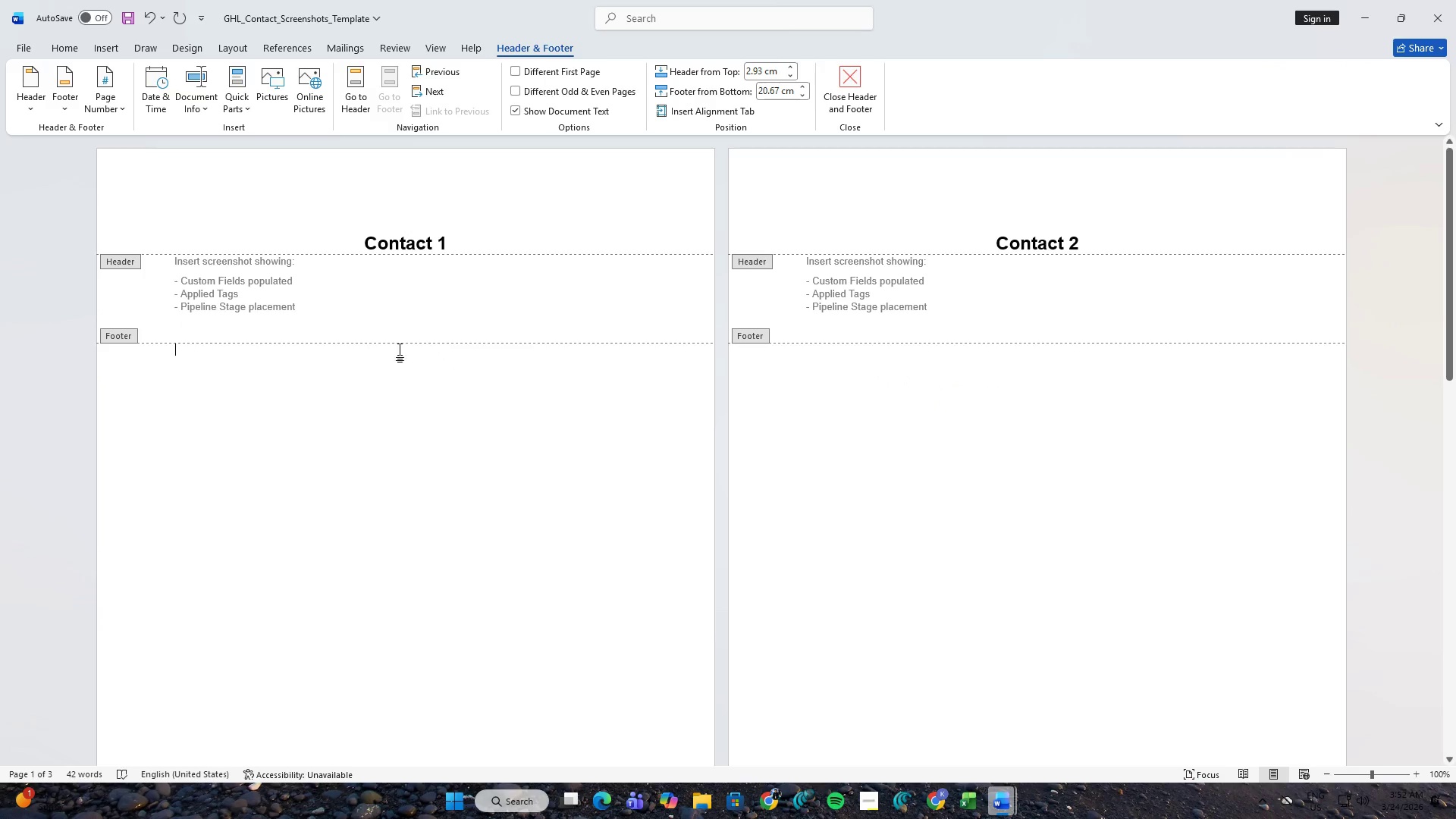 
left_click([397, 303])
 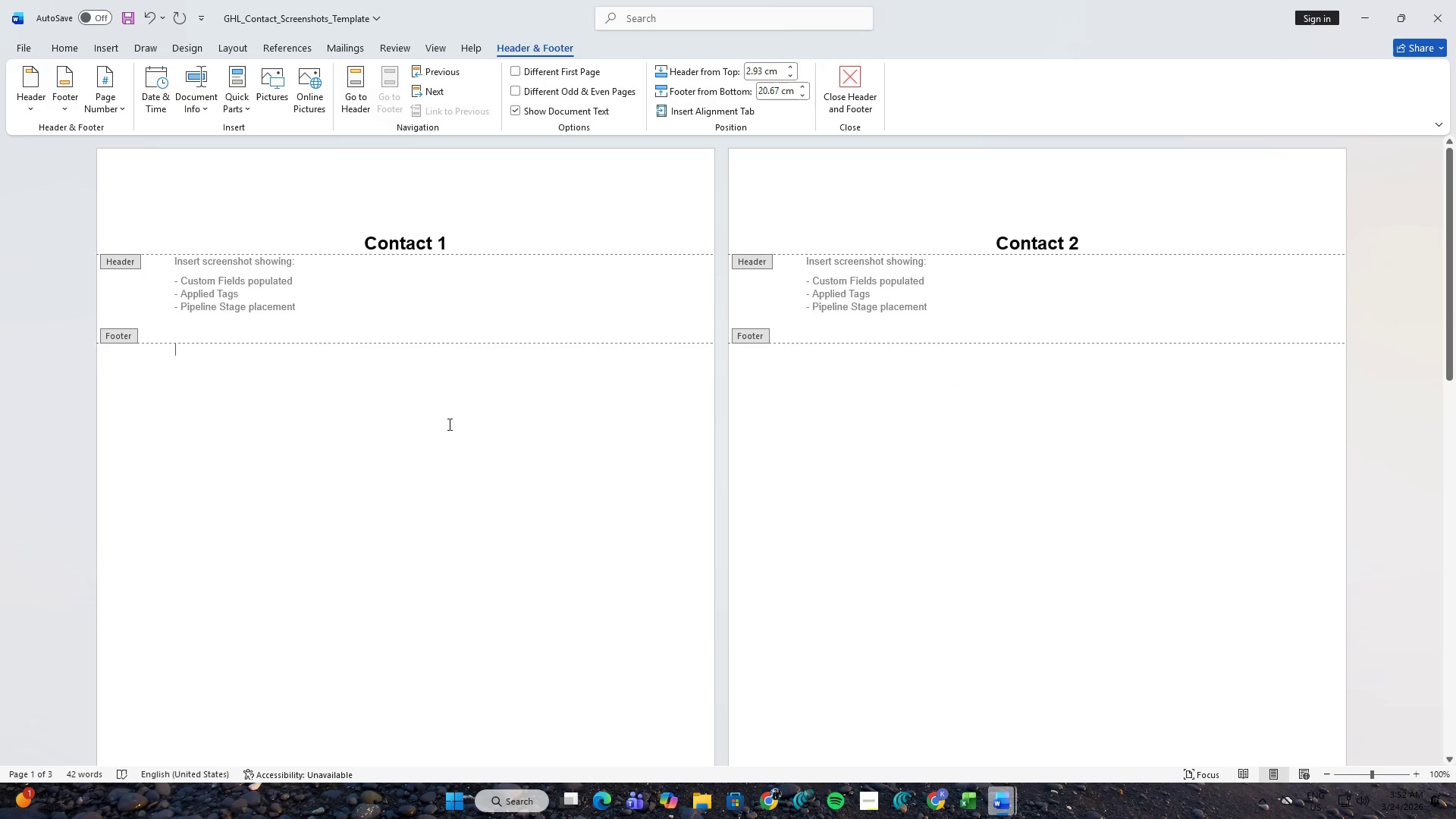 
double_click([448, 424])
 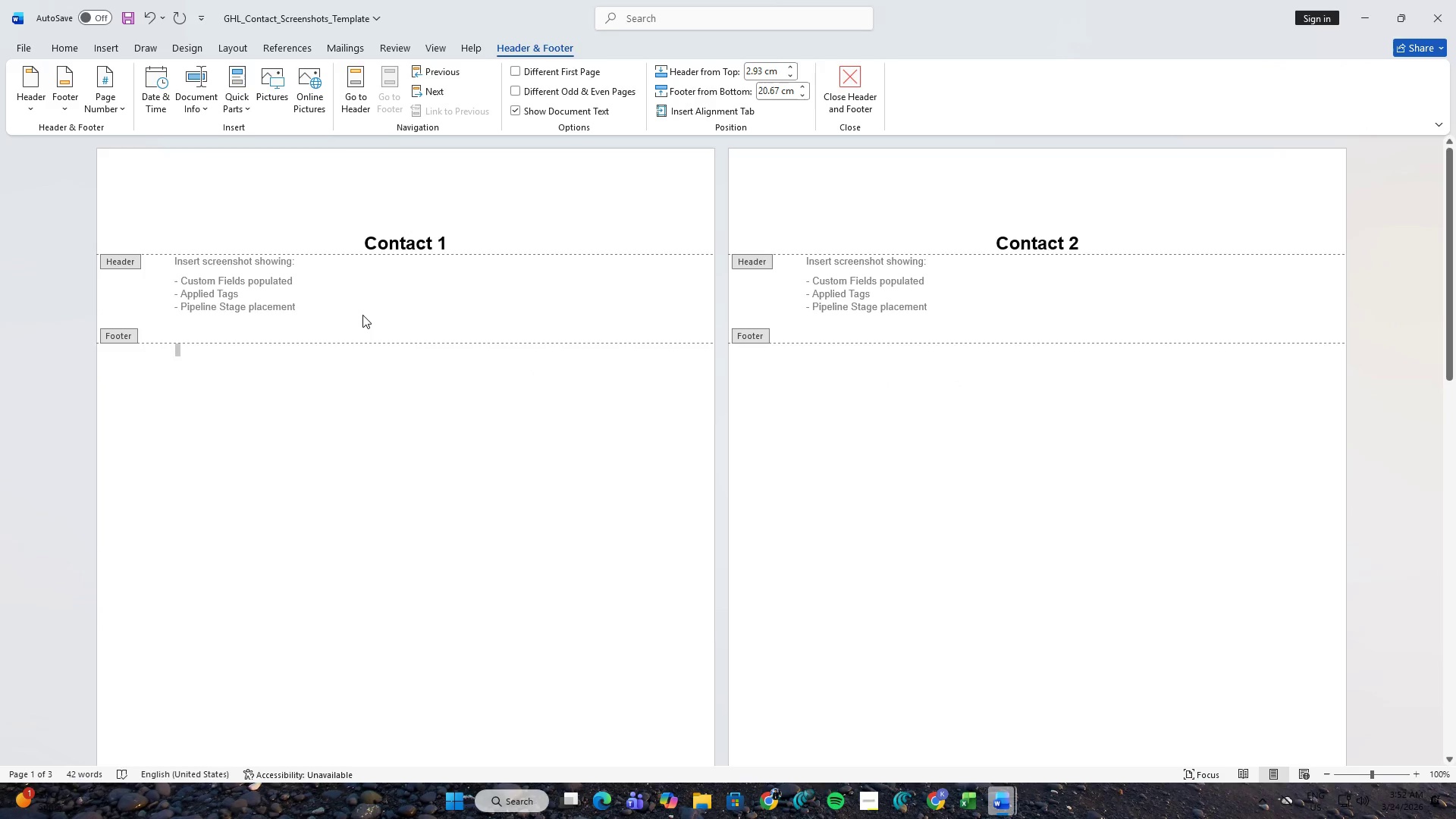 
double_click([362, 315])
 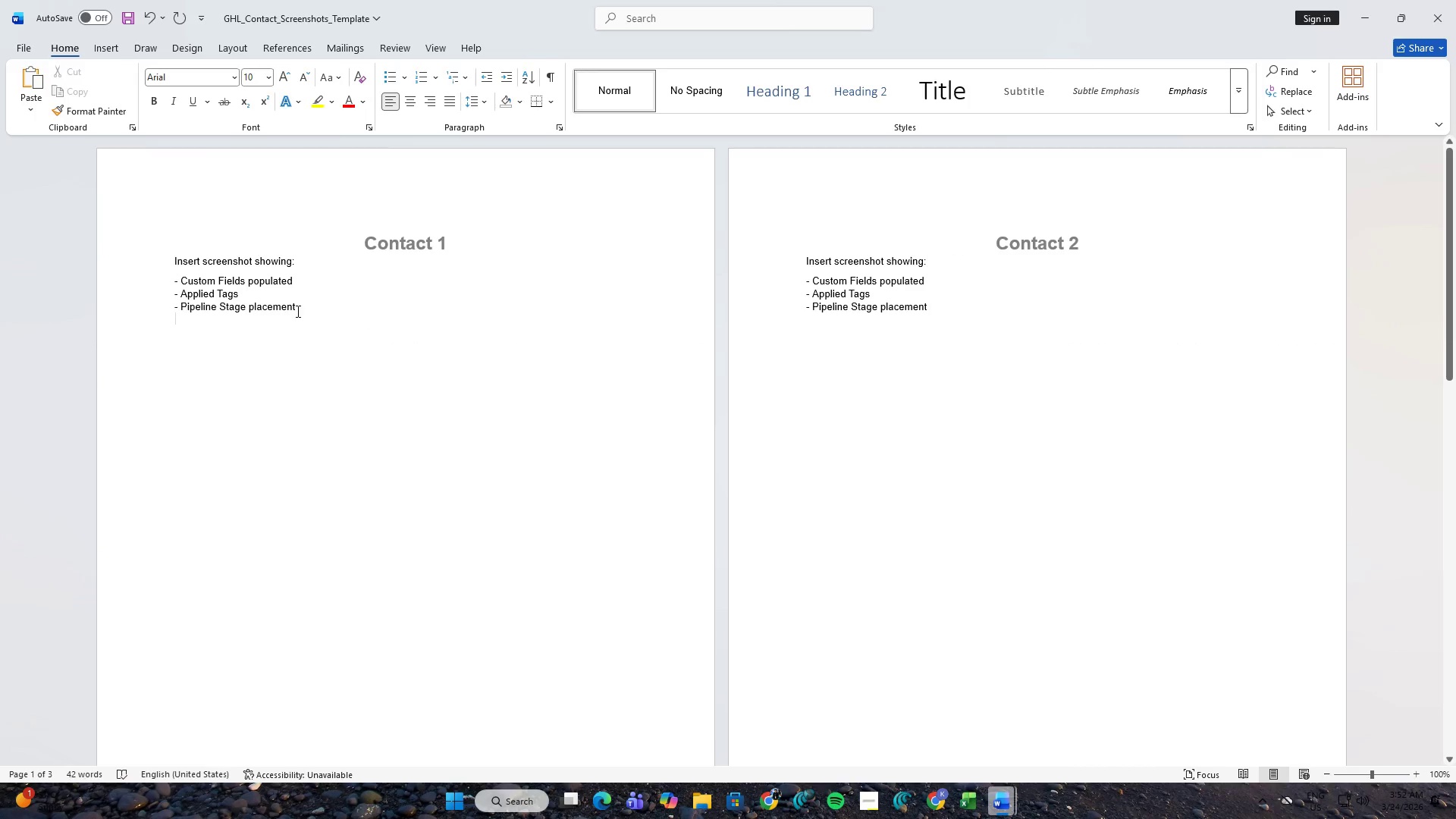 
left_click_drag(start_coordinate=[297, 311], to_coordinate=[162, 266])
 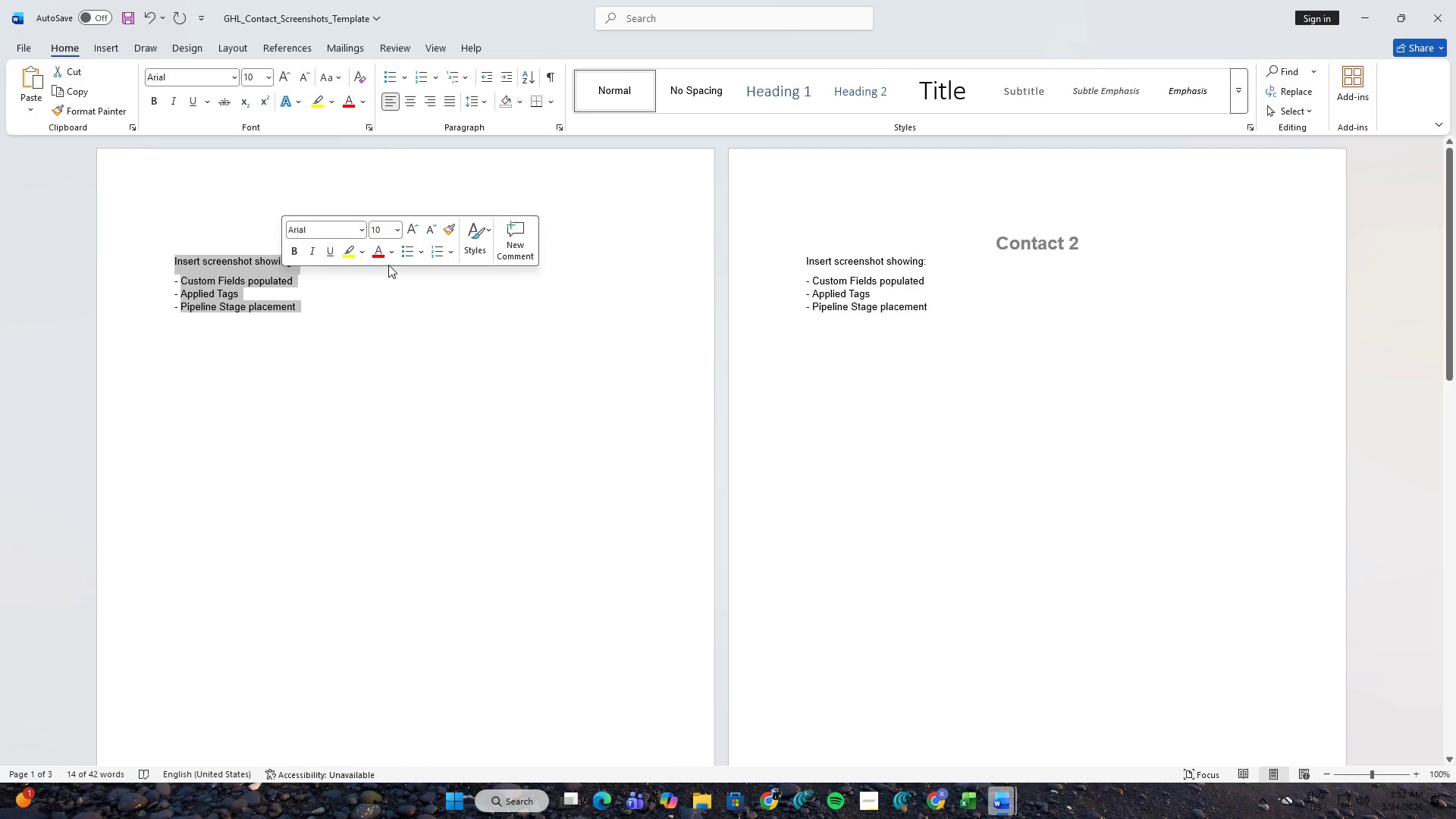 
hold_key(key=ControlLeft, duration=0.34)
 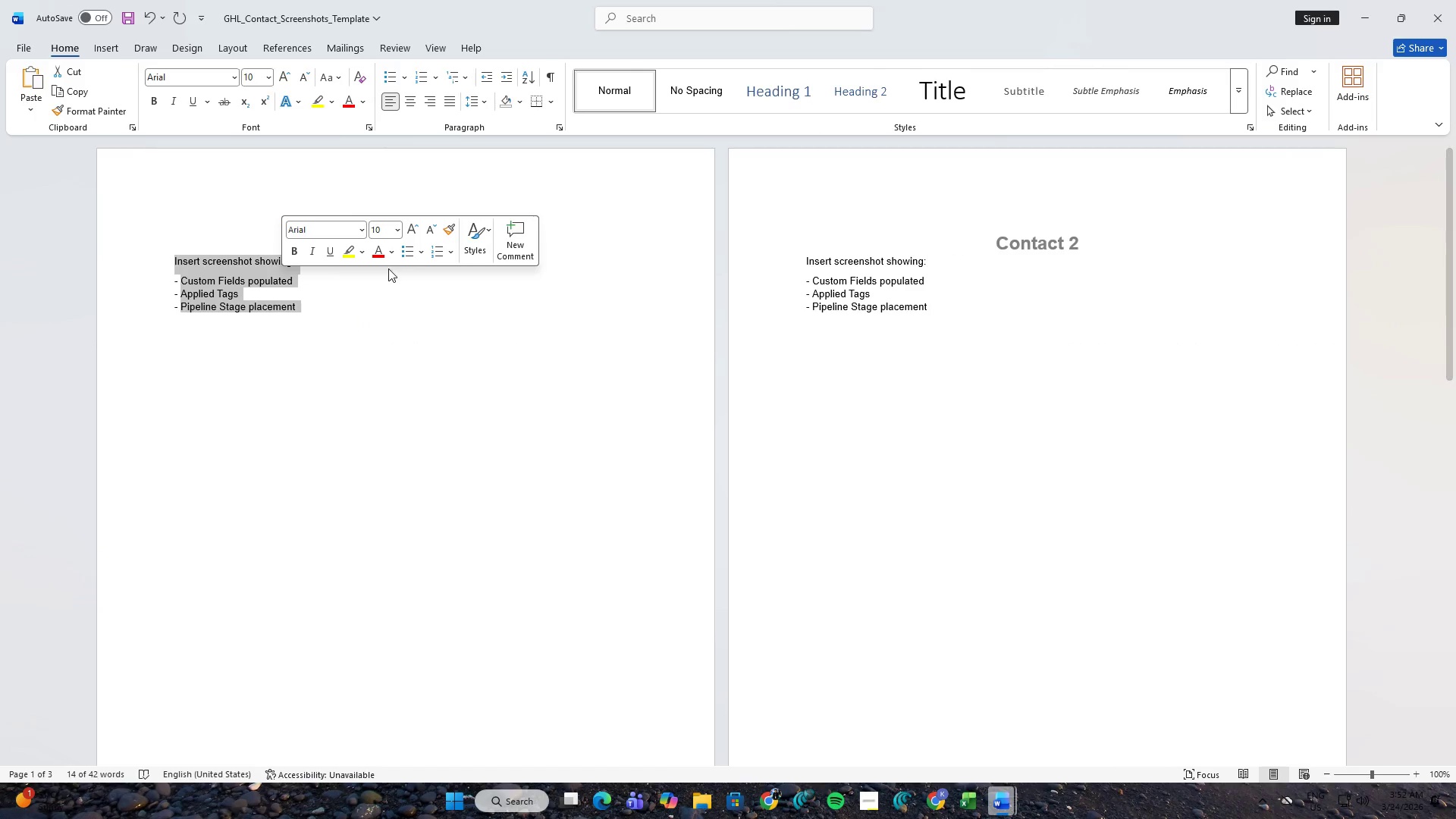 
key(Control+C)
 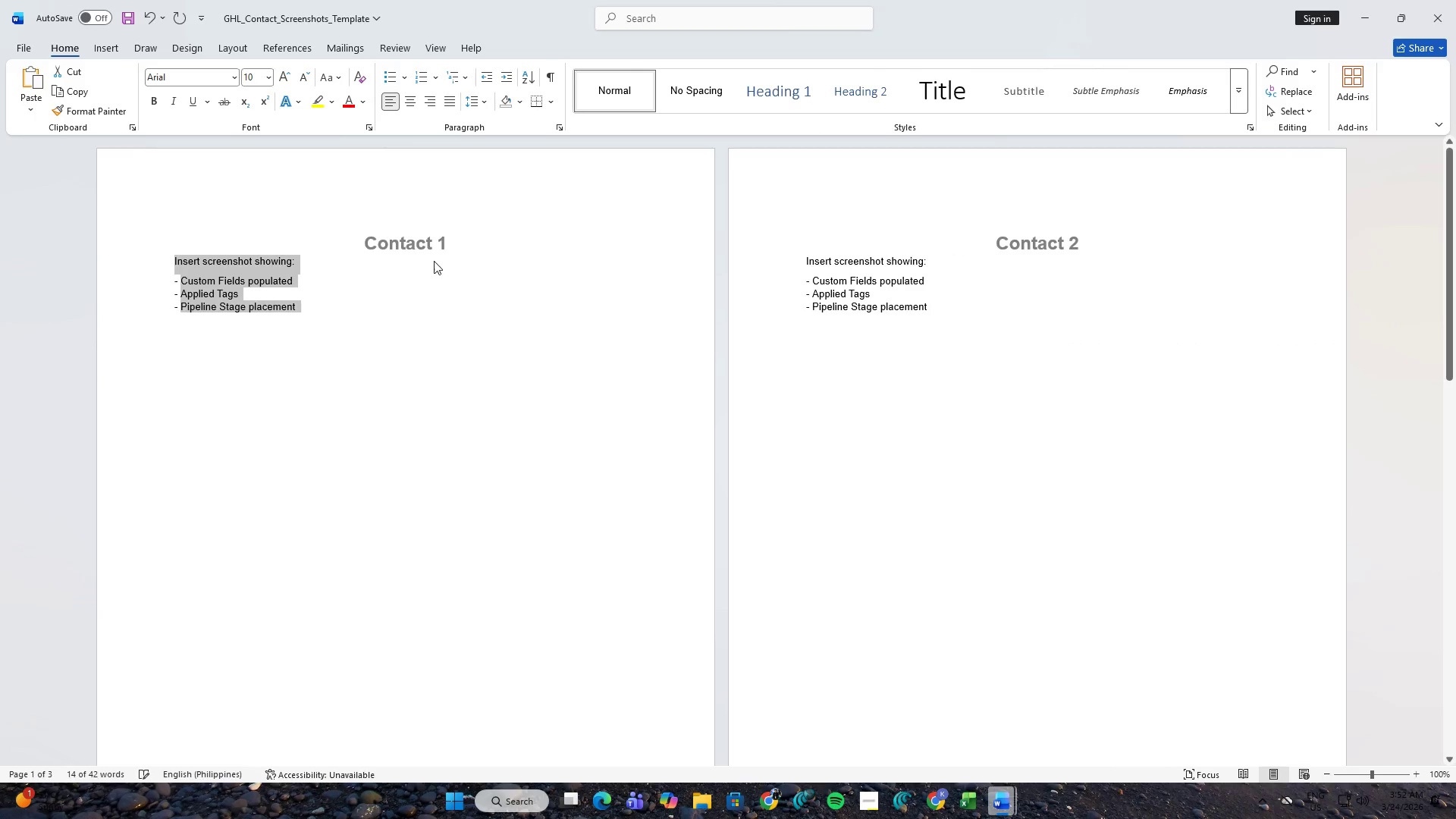 
double_click([427, 238])
 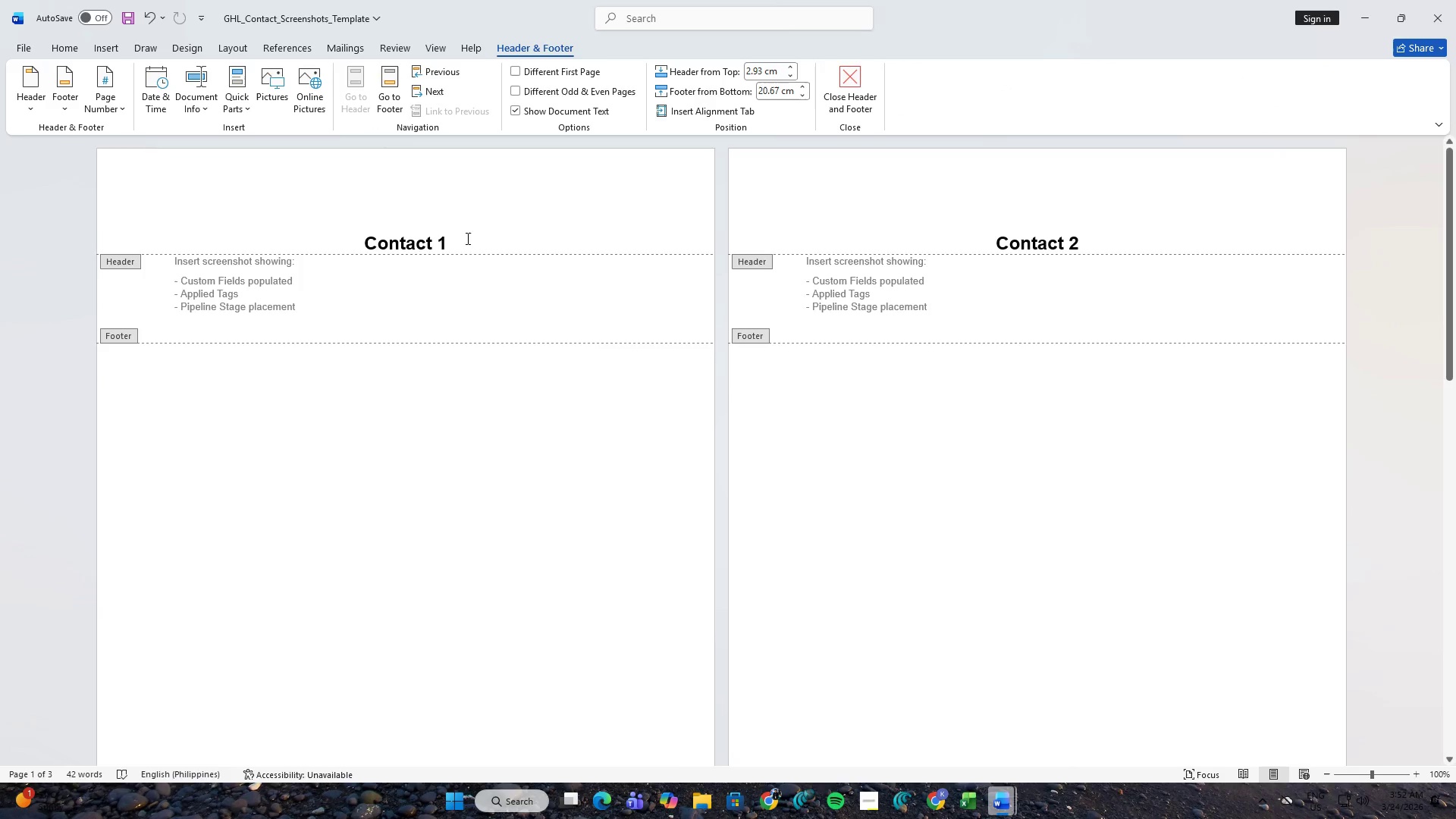 
double_click([467, 238])
 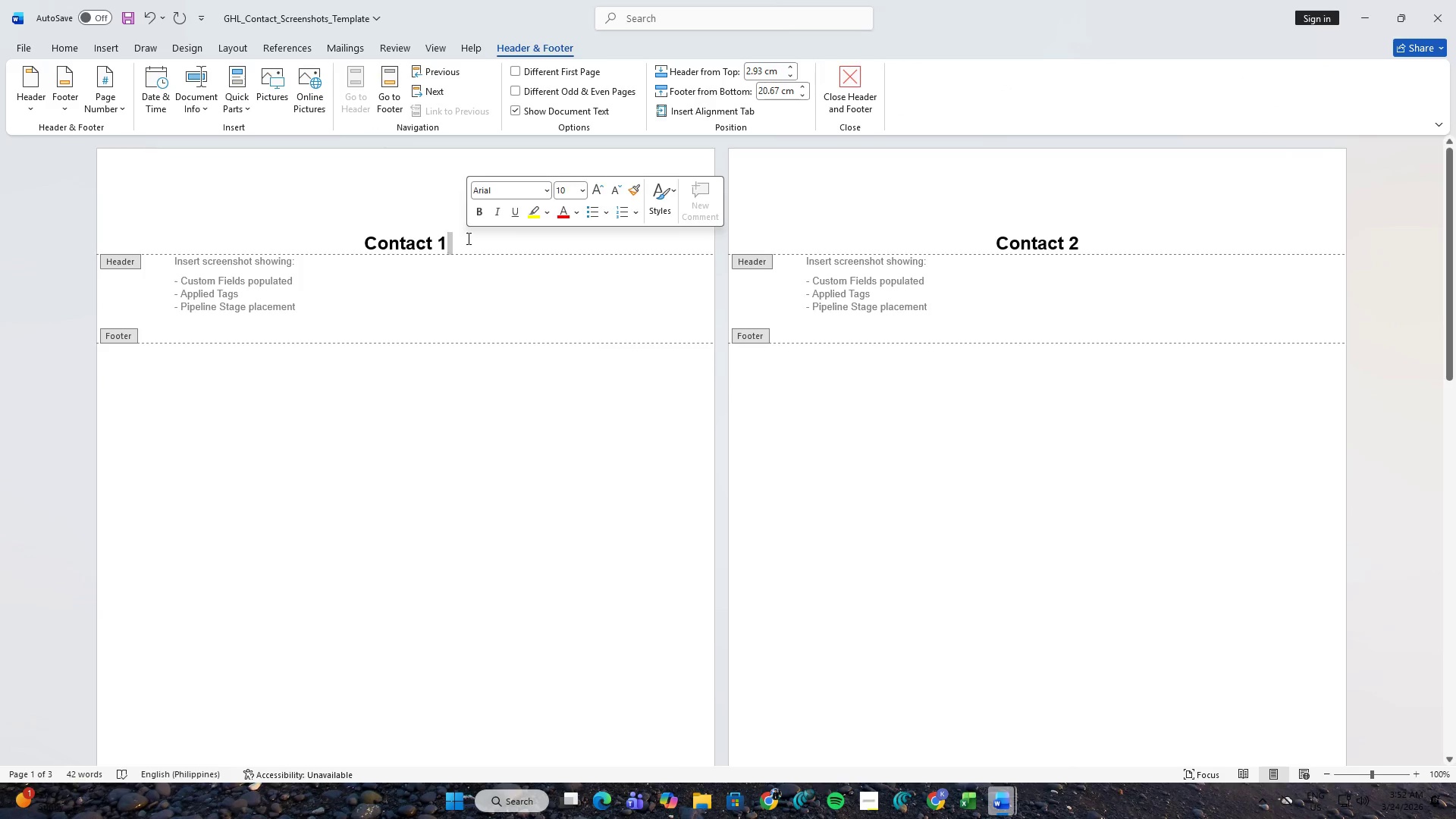 
hold_key(key=ControlLeft, duration=0.78)
 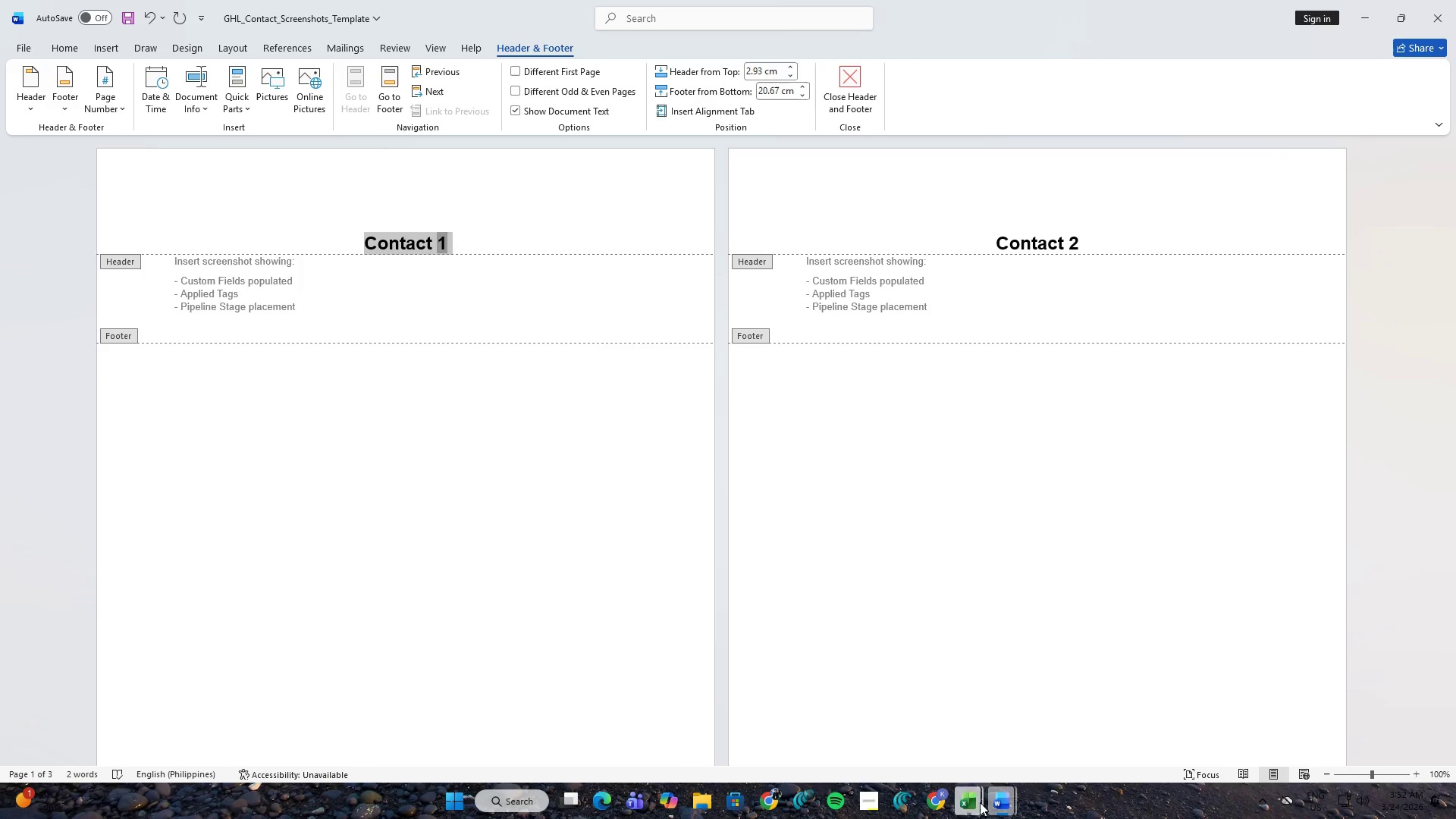 
type(ac)
 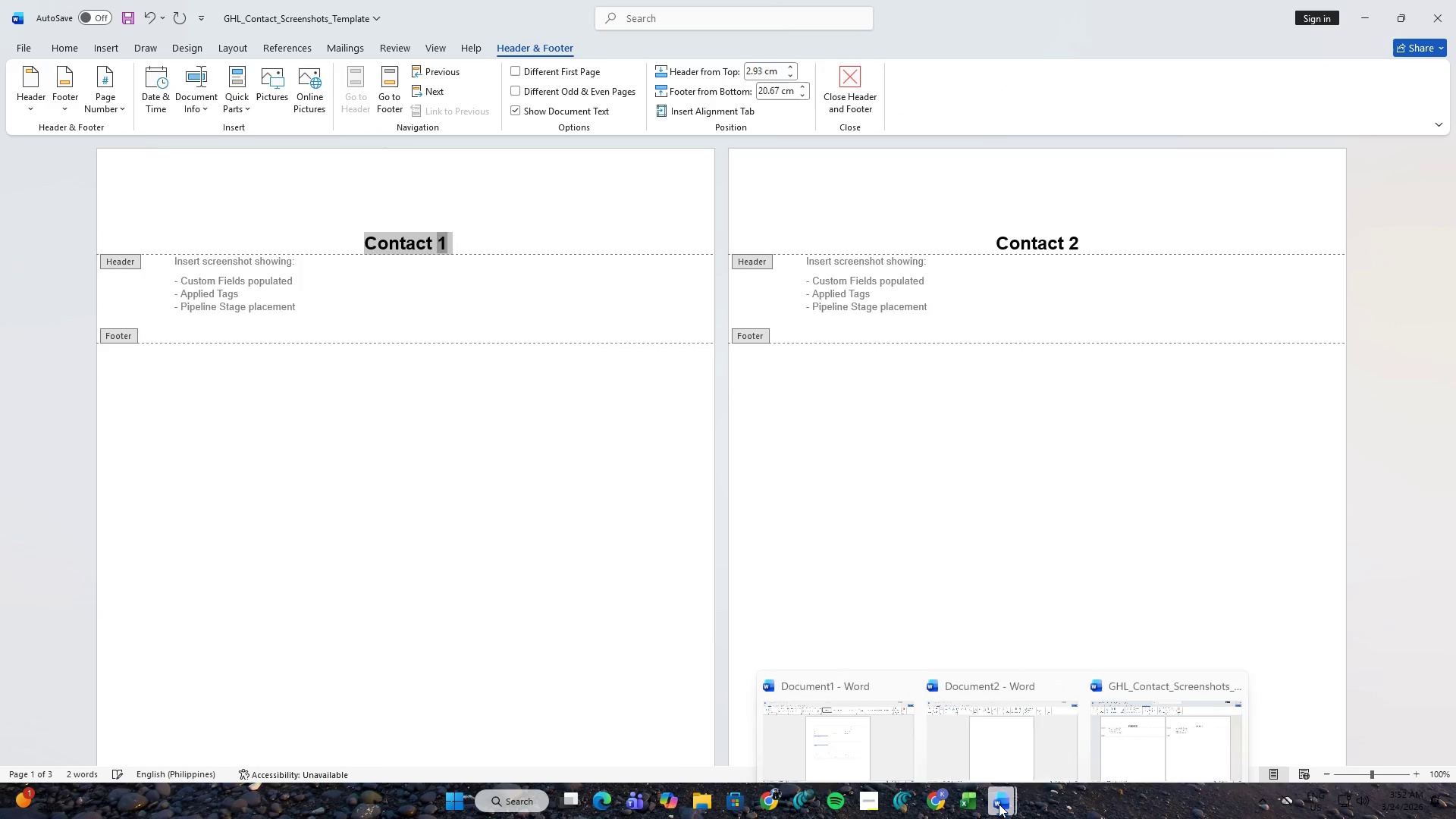 
left_click([989, 733])
 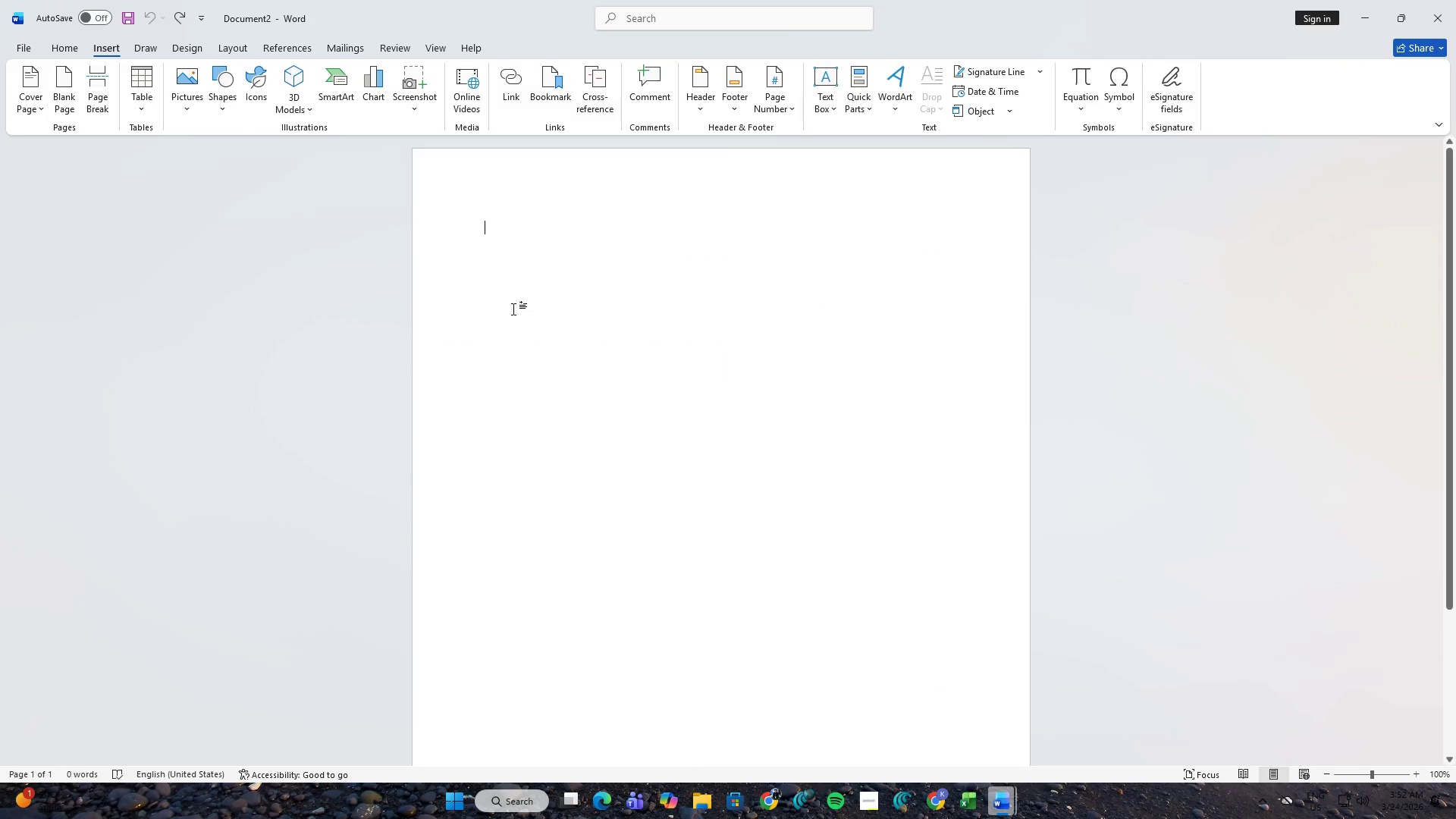 
key(Control+ControlLeft)
 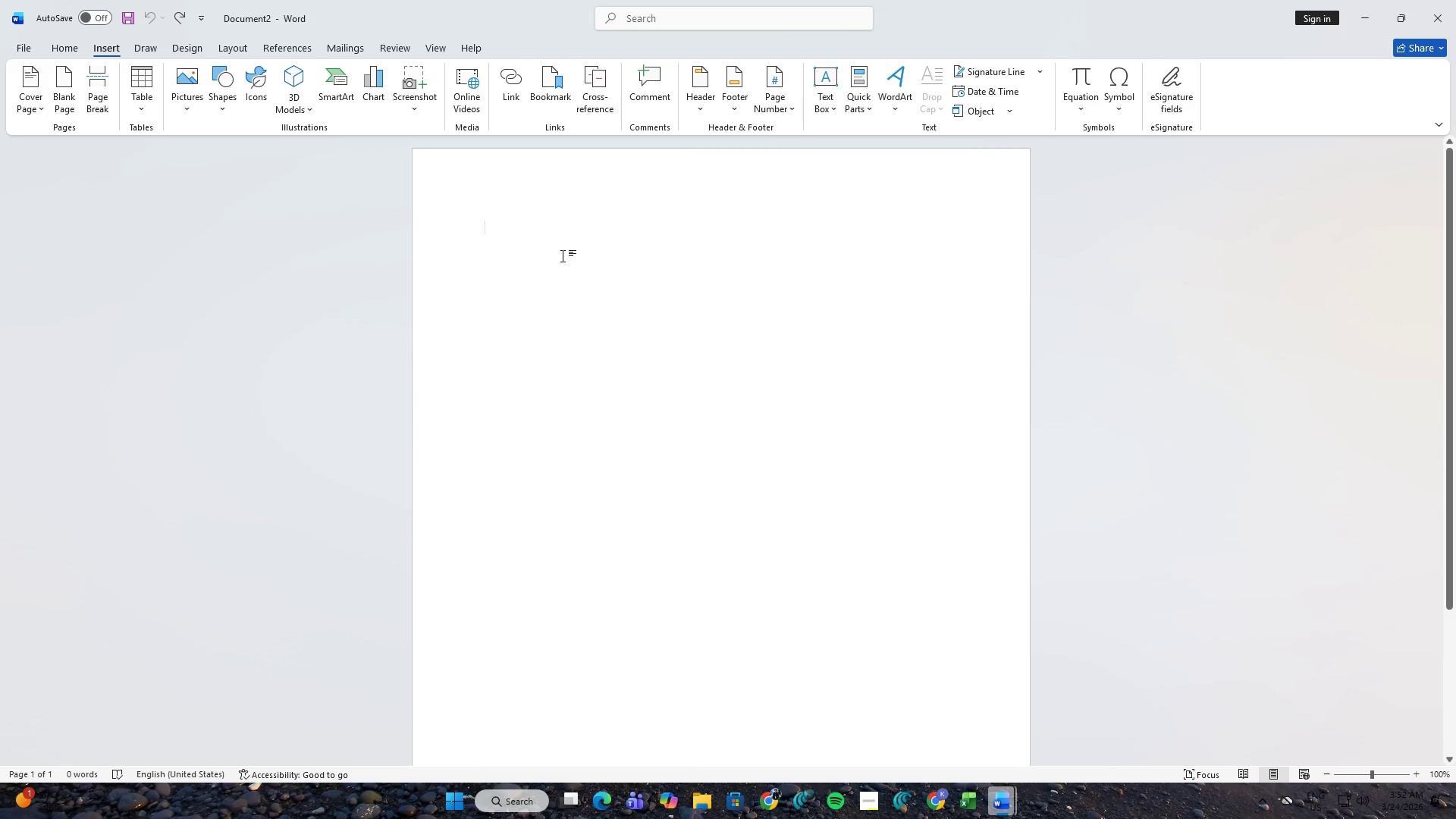 
key(Control+V)
 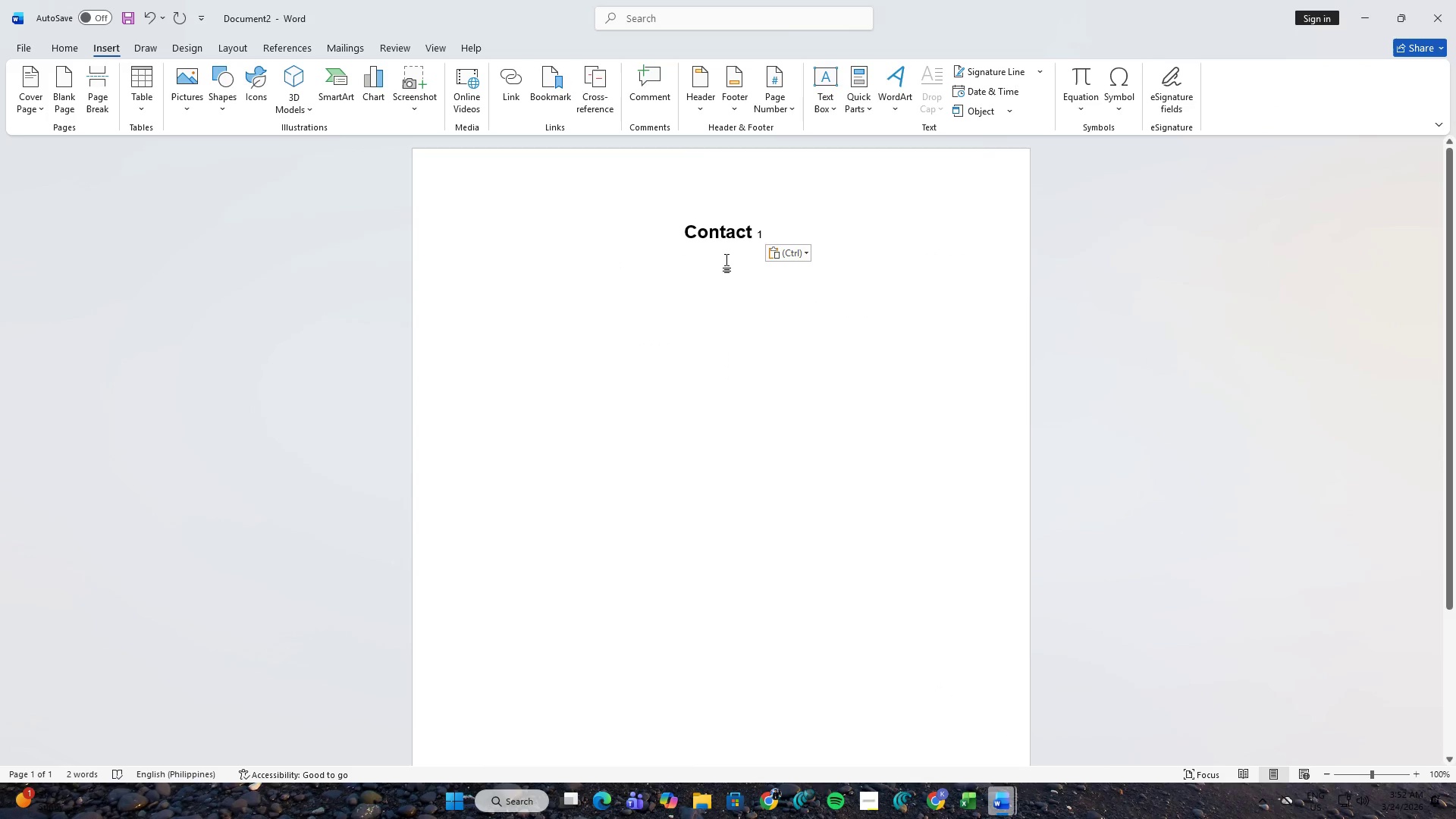 
left_click([769, 239])
 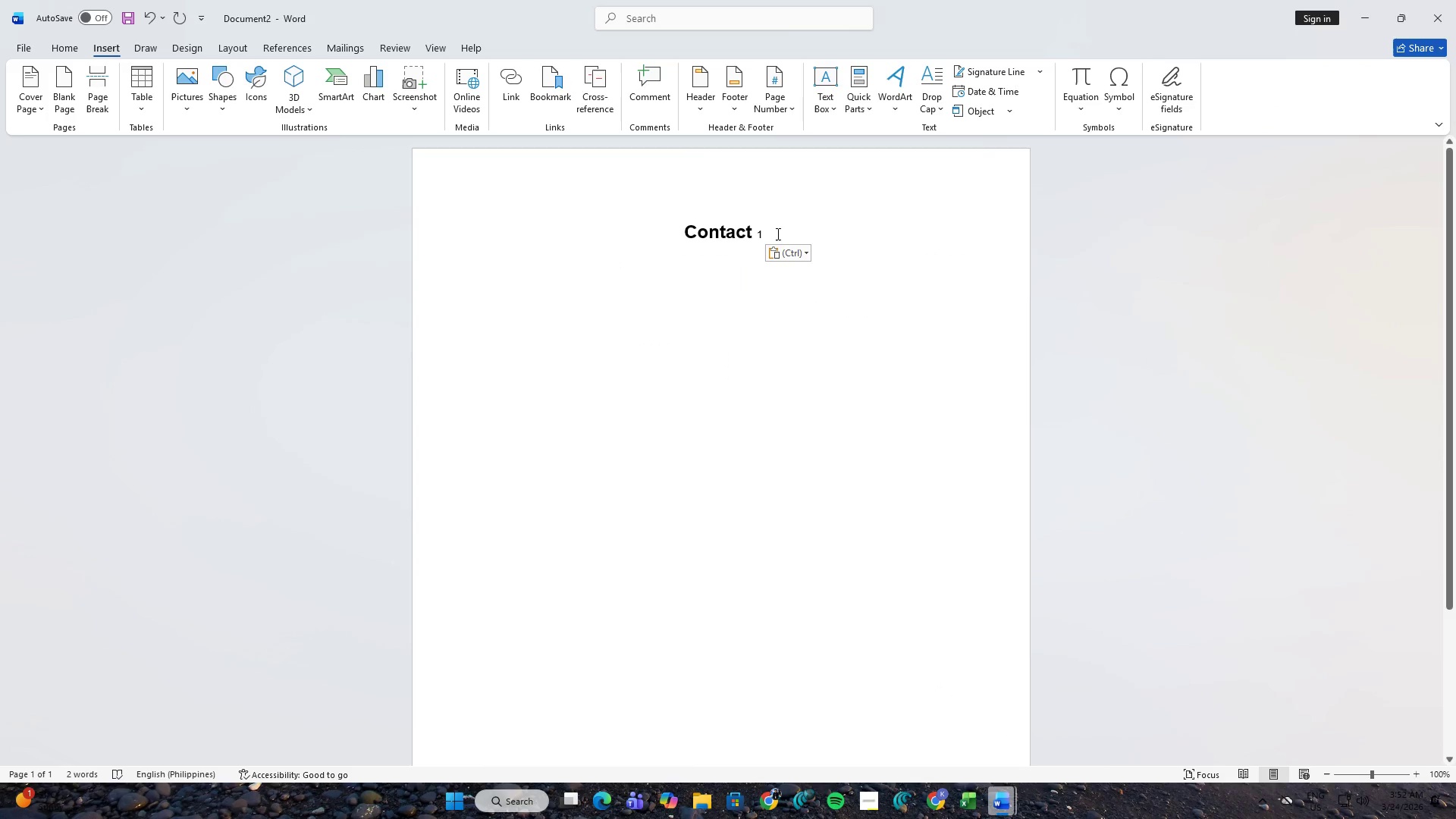 
key(Control+Backspace)
 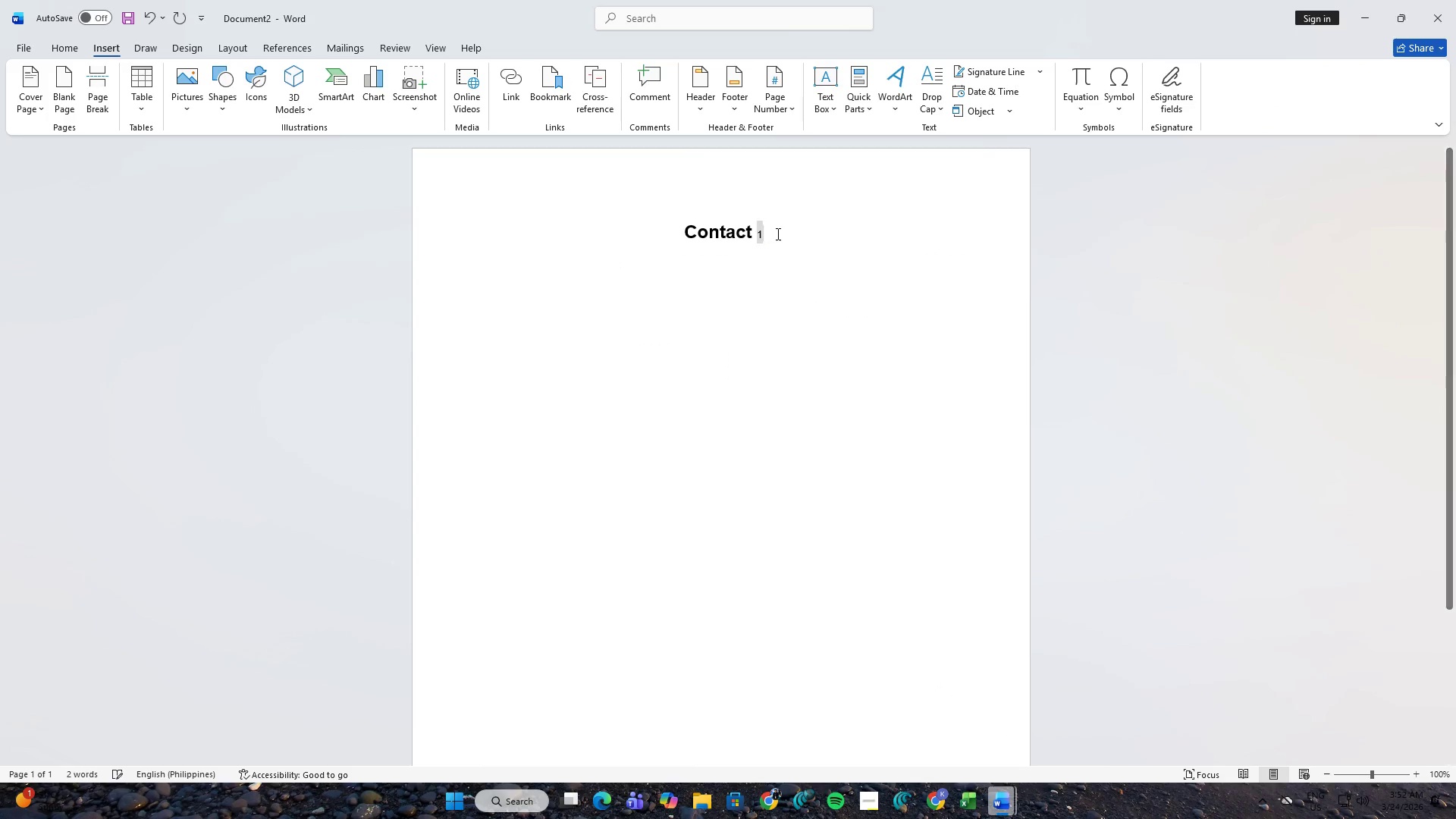 
key(Control+1)
 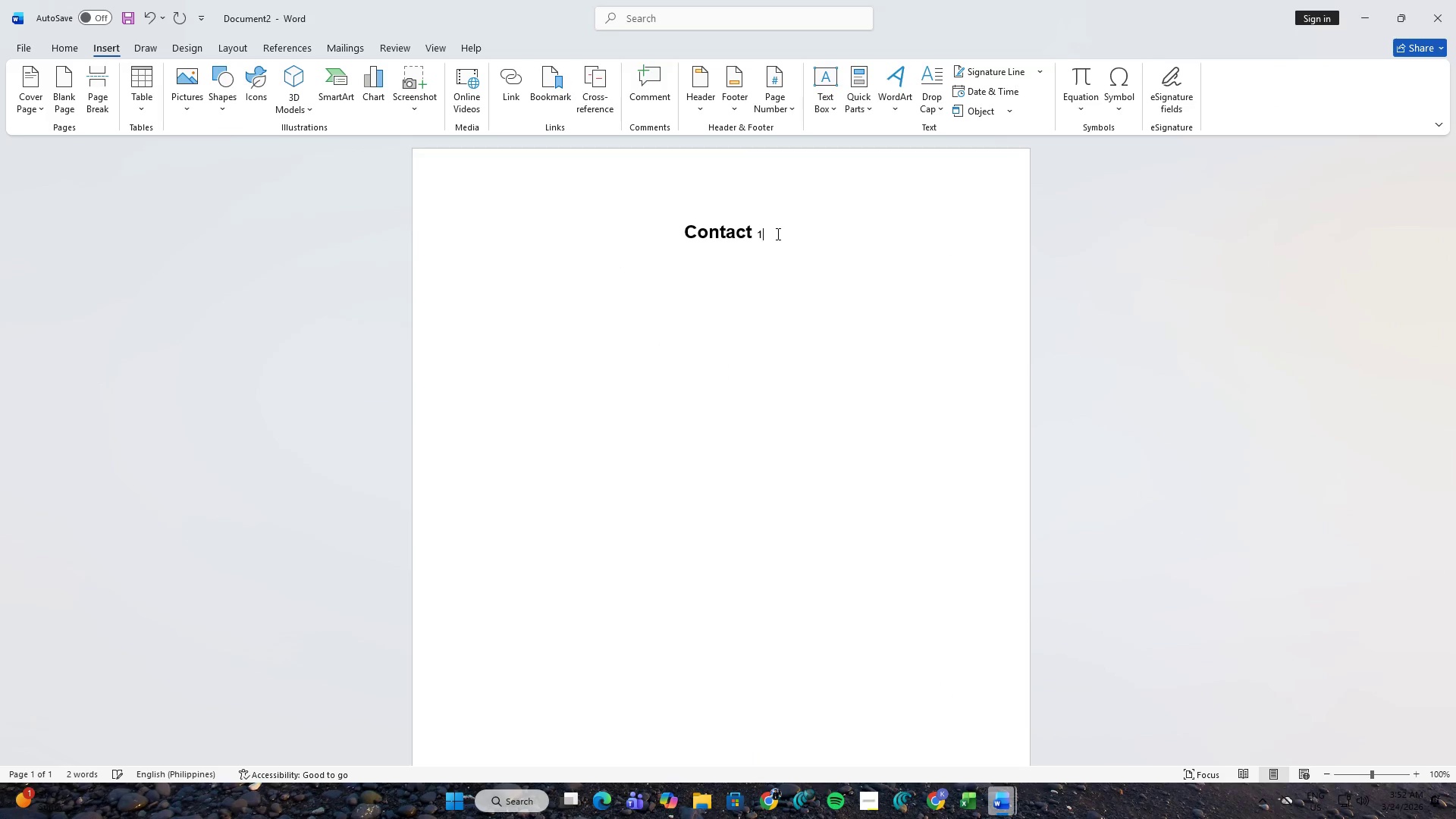 
key(Control+Backspace)
 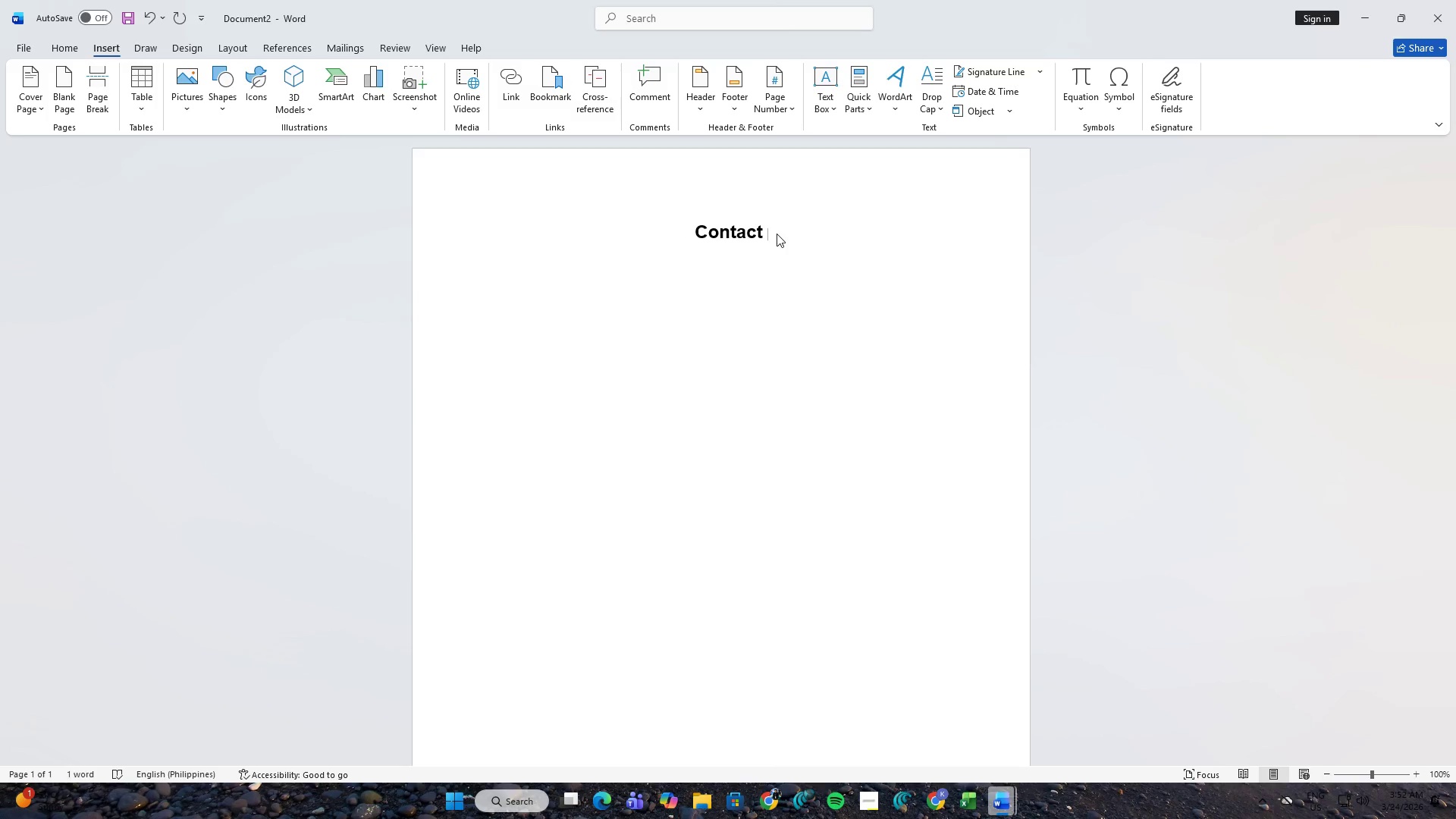 
key(Alt+AltLeft)
 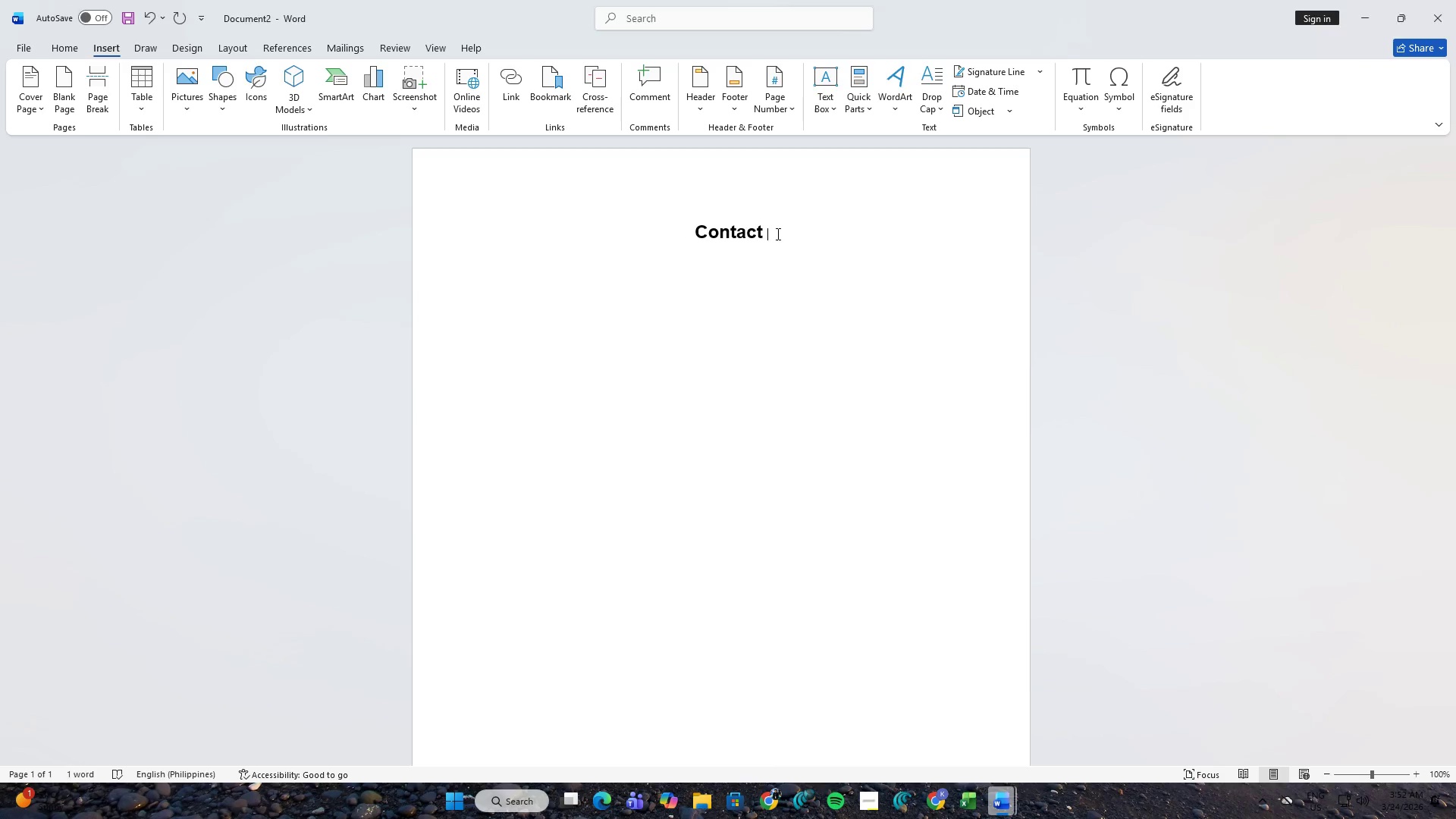 
key(Alt+Tab)
 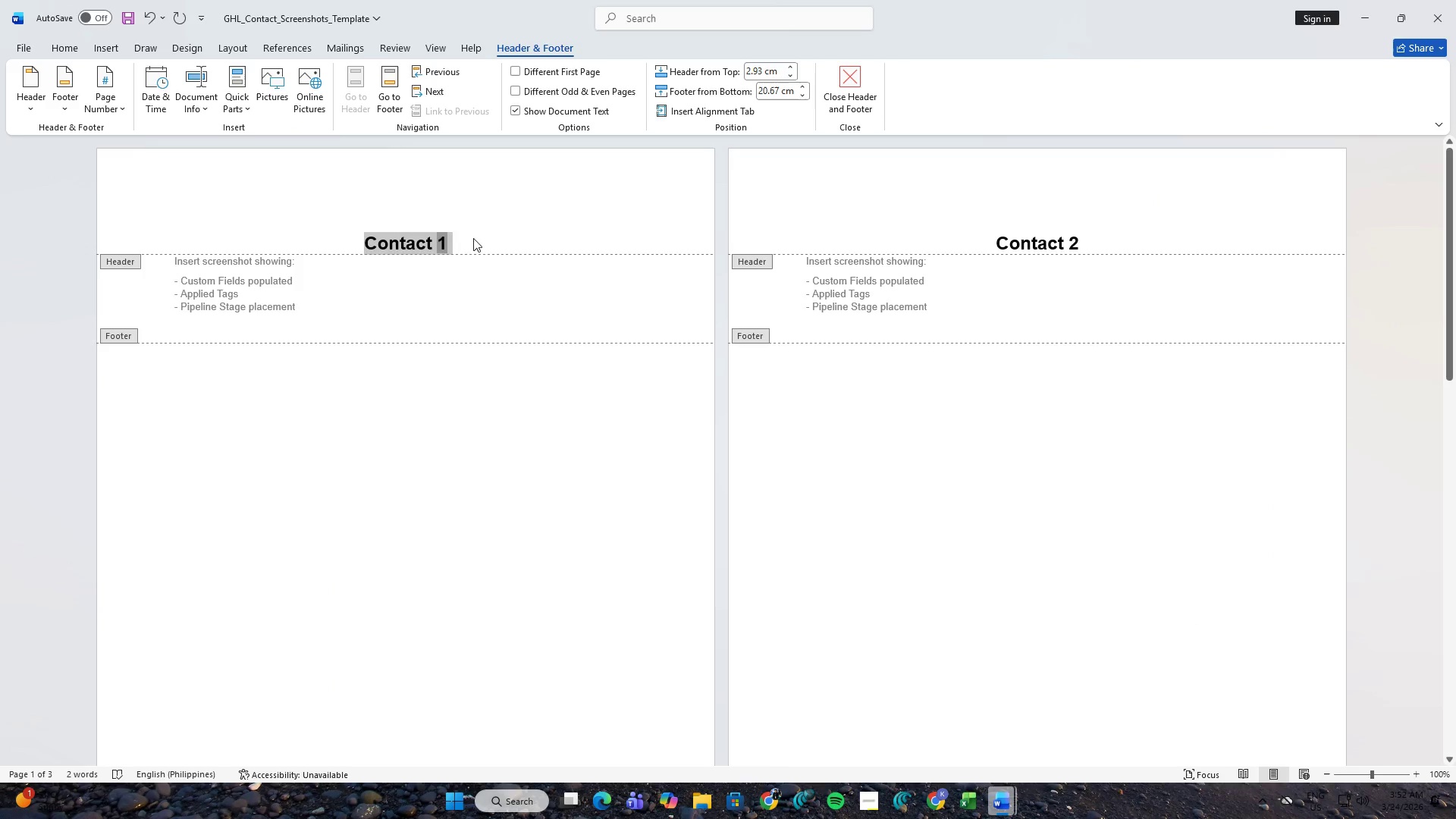 
key(Alt+AltLeft)
 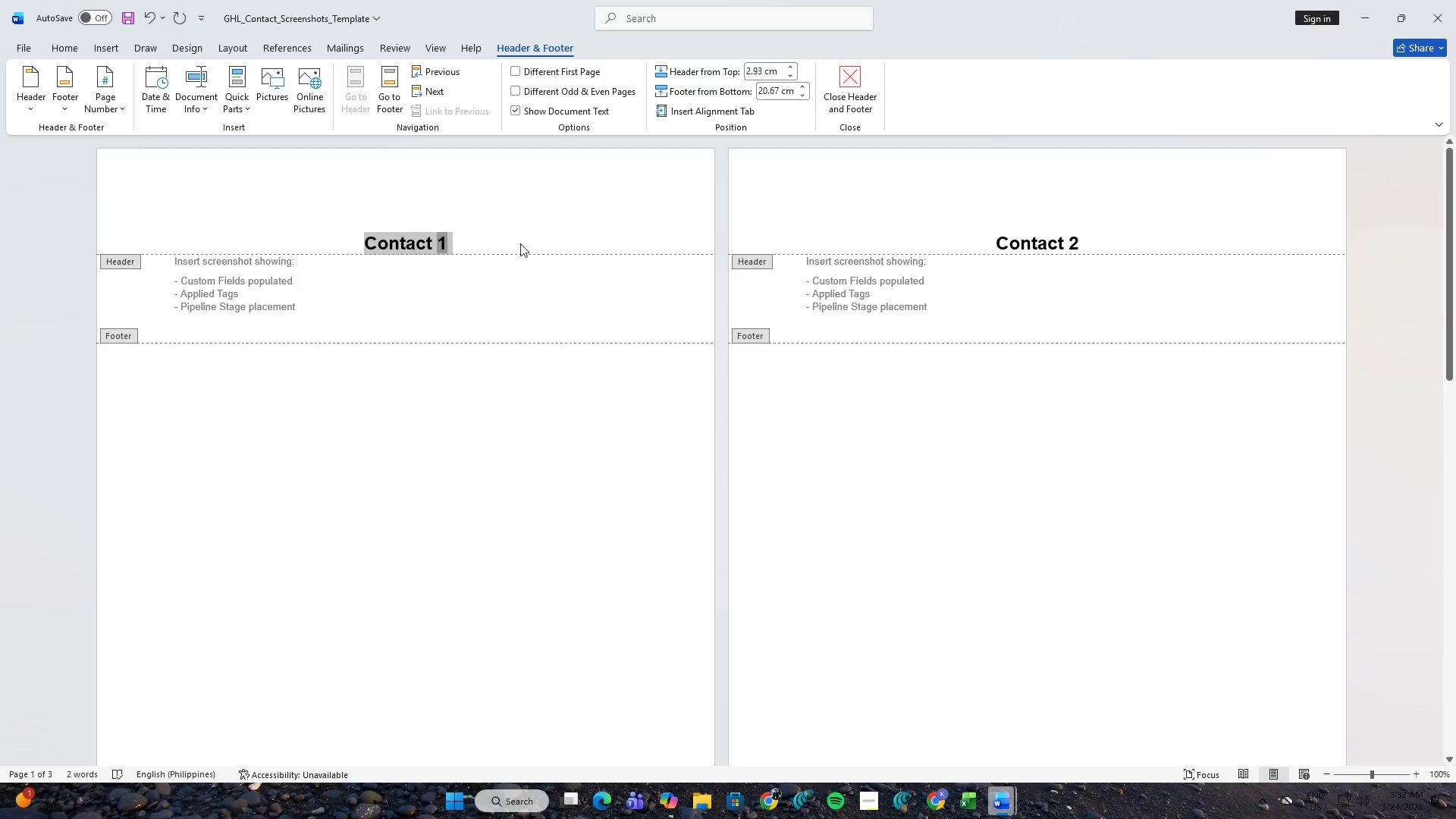 
key(Alt+Tab)
 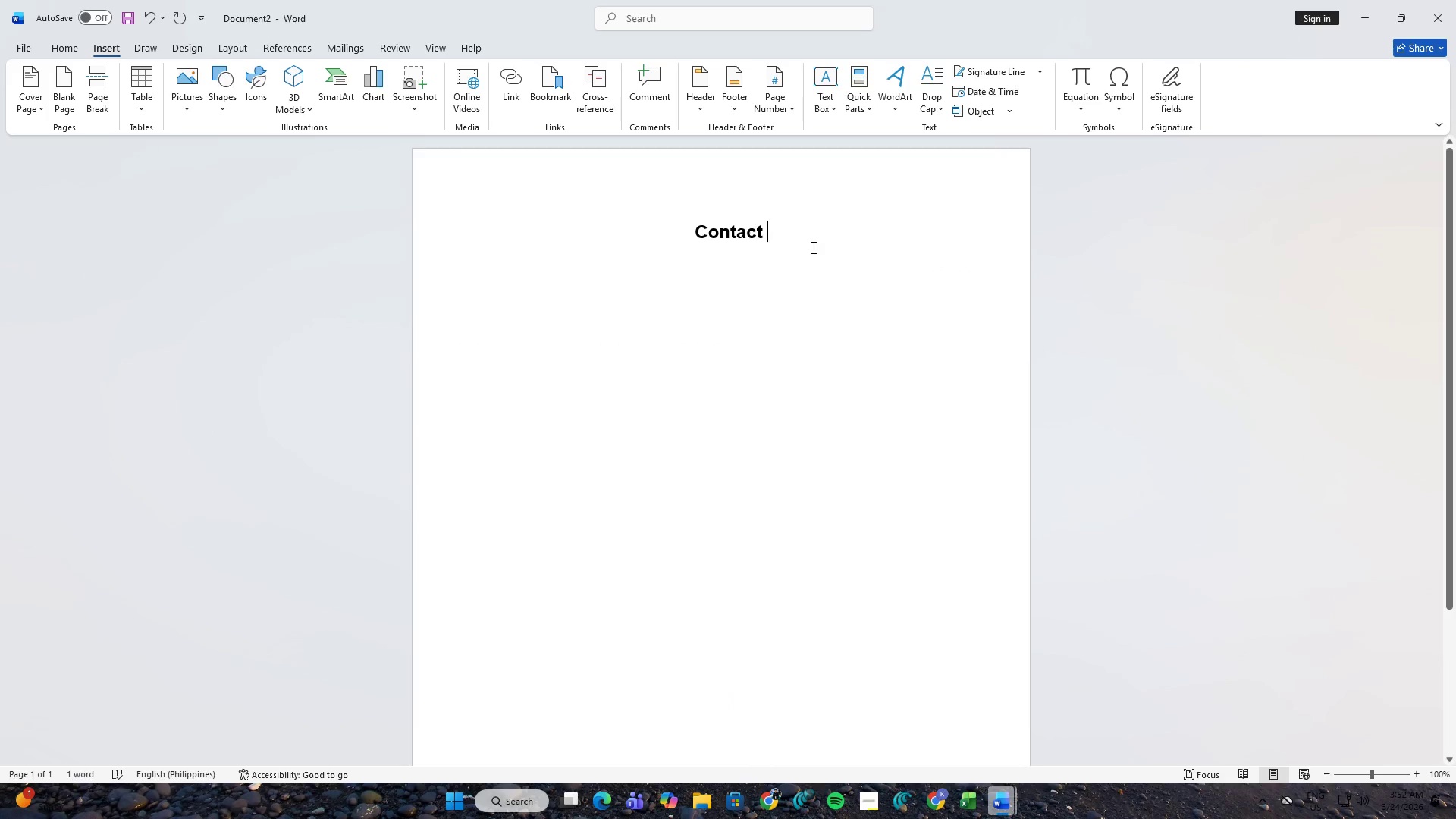 
left_click([769, 235])
 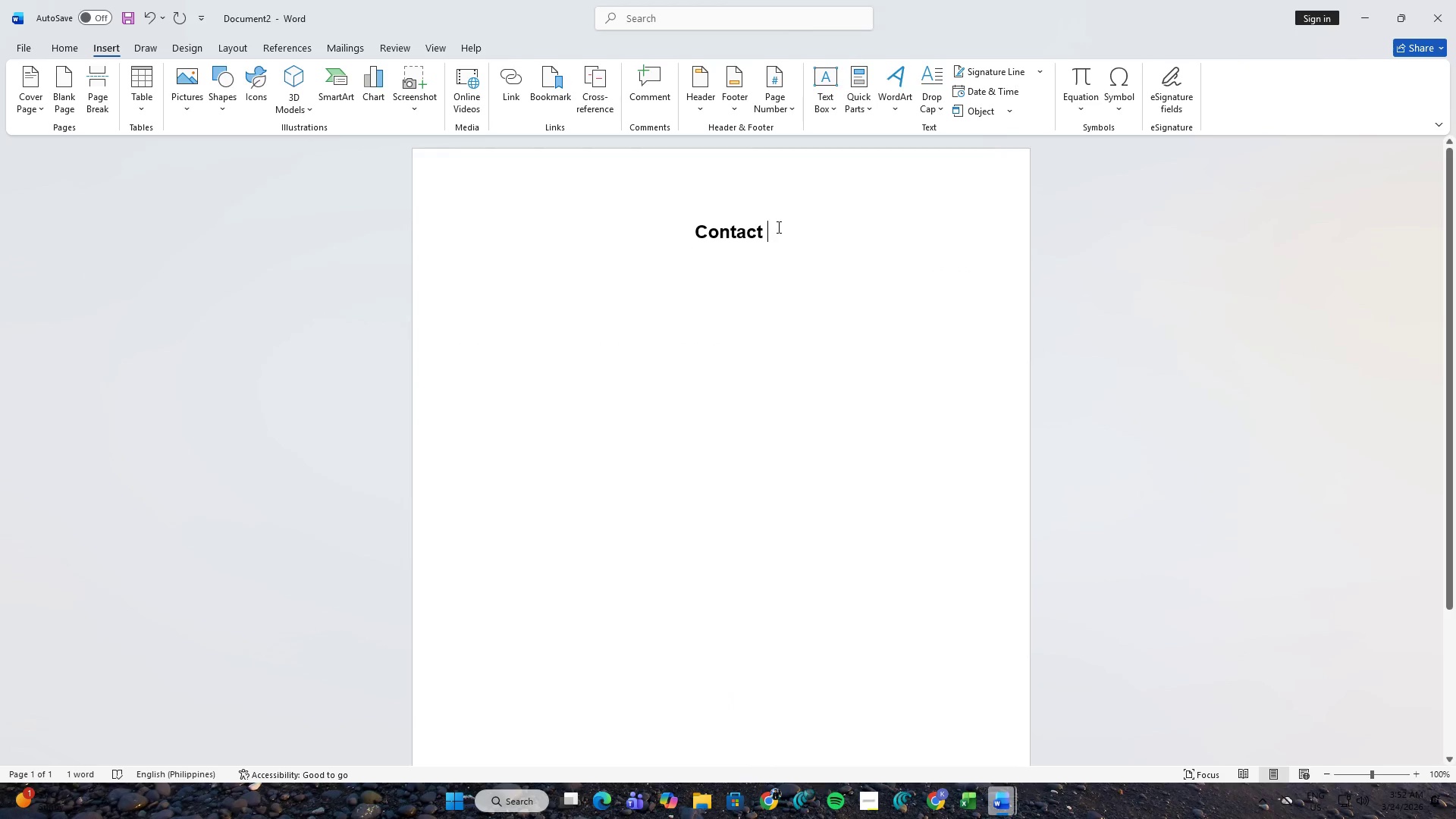 
key(1)
 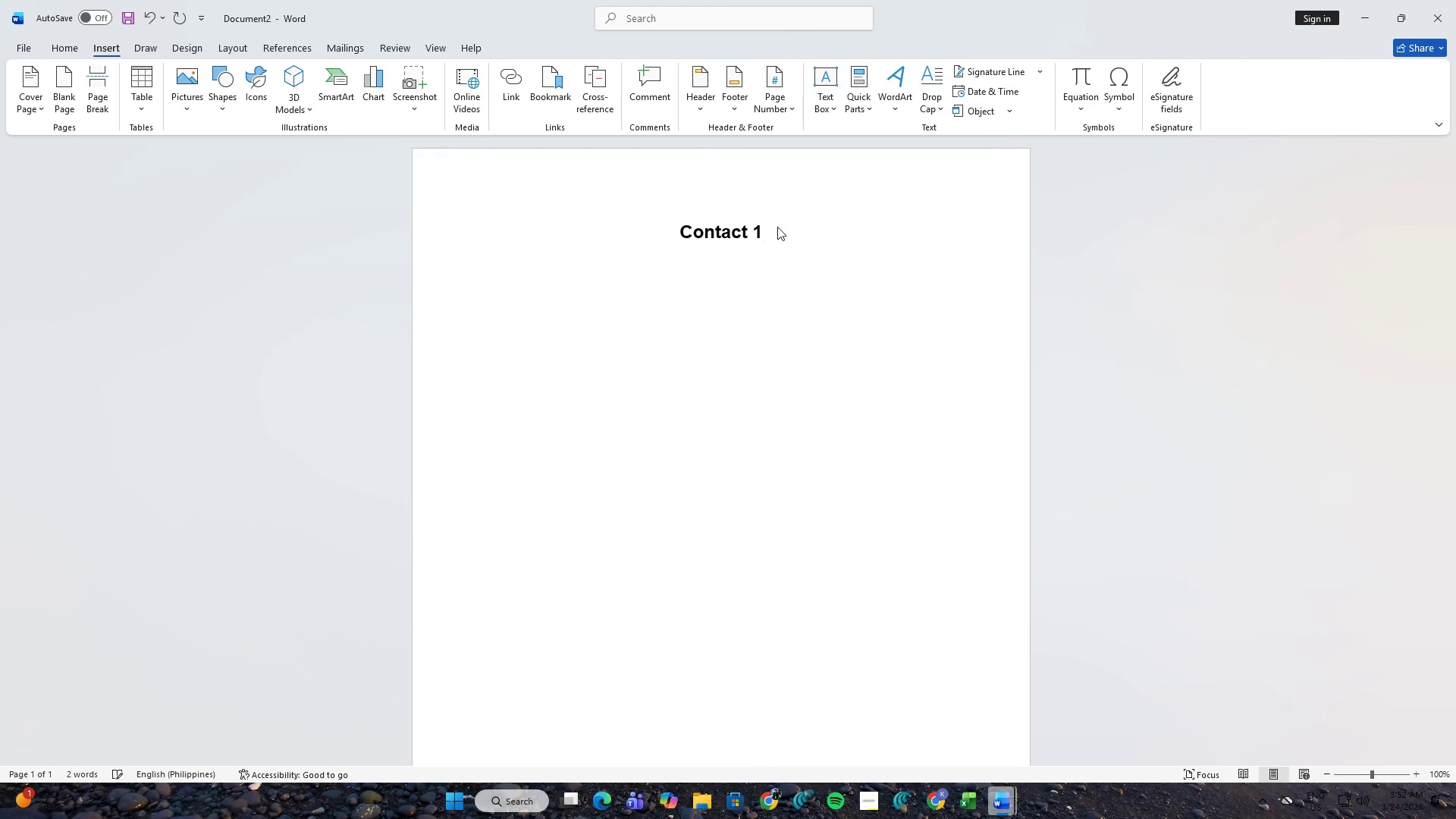 
left_click([761, 269])
 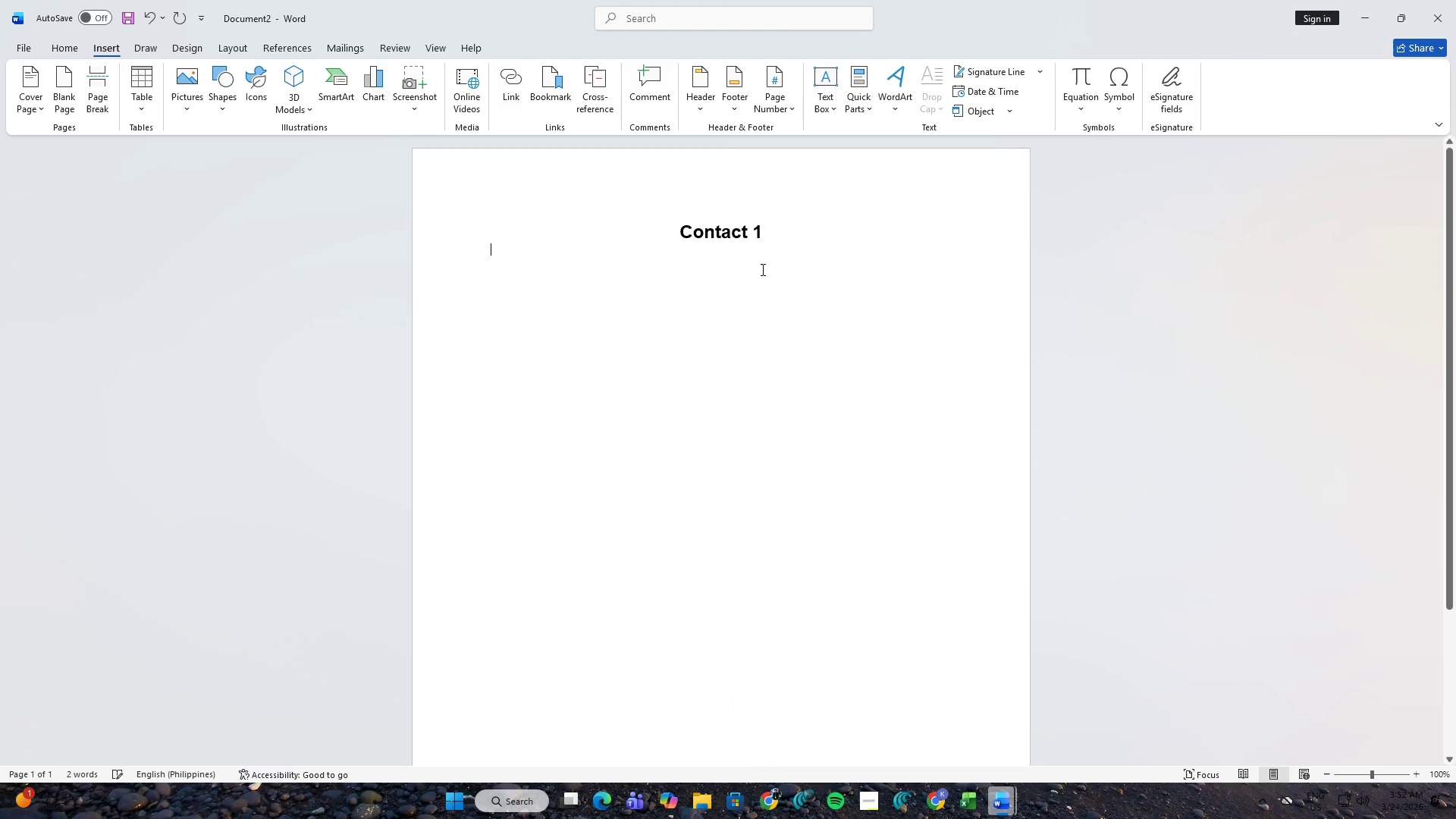 
key(Alt+AltLeft)
 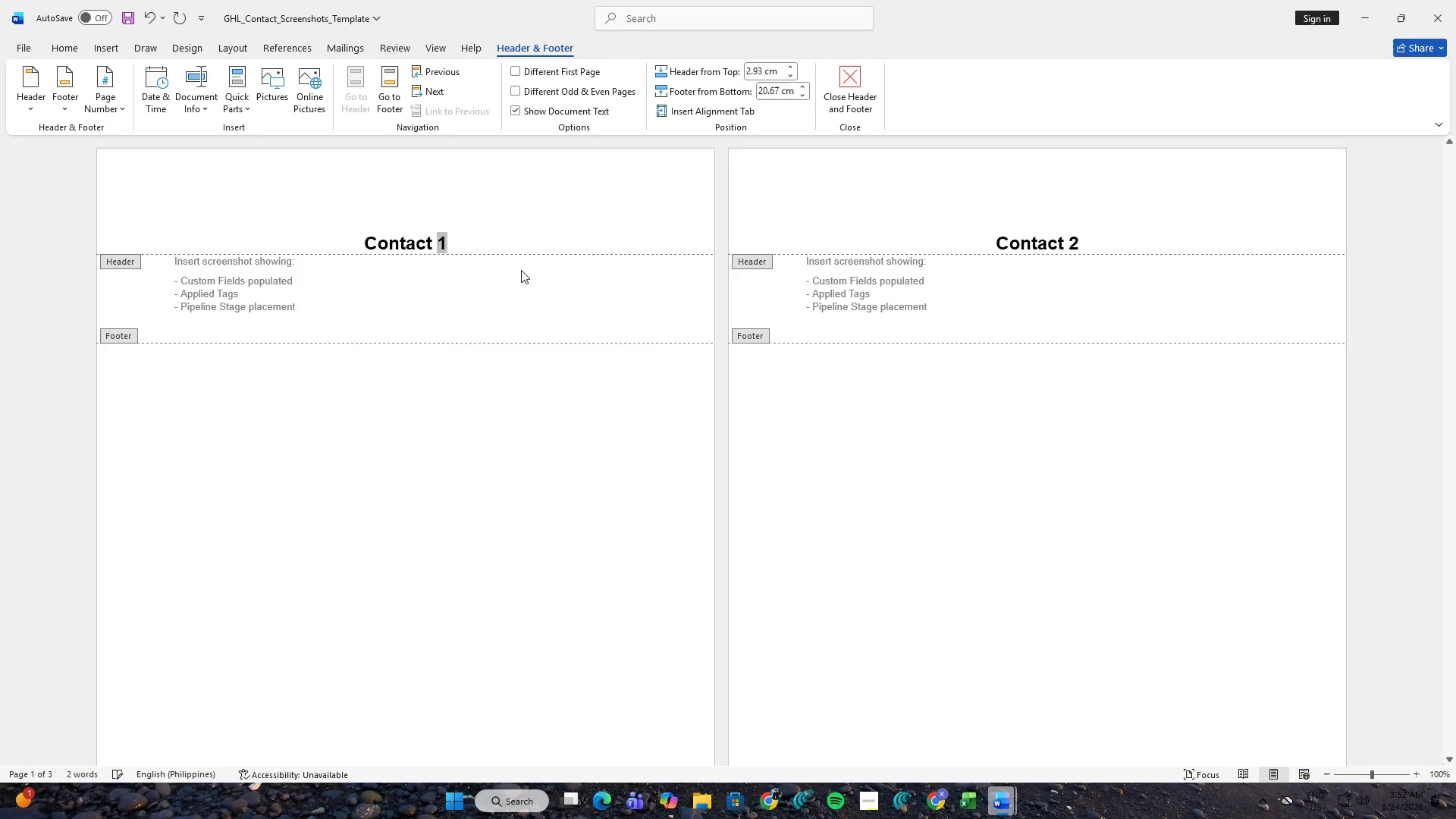 
key(Alt+Tab)
 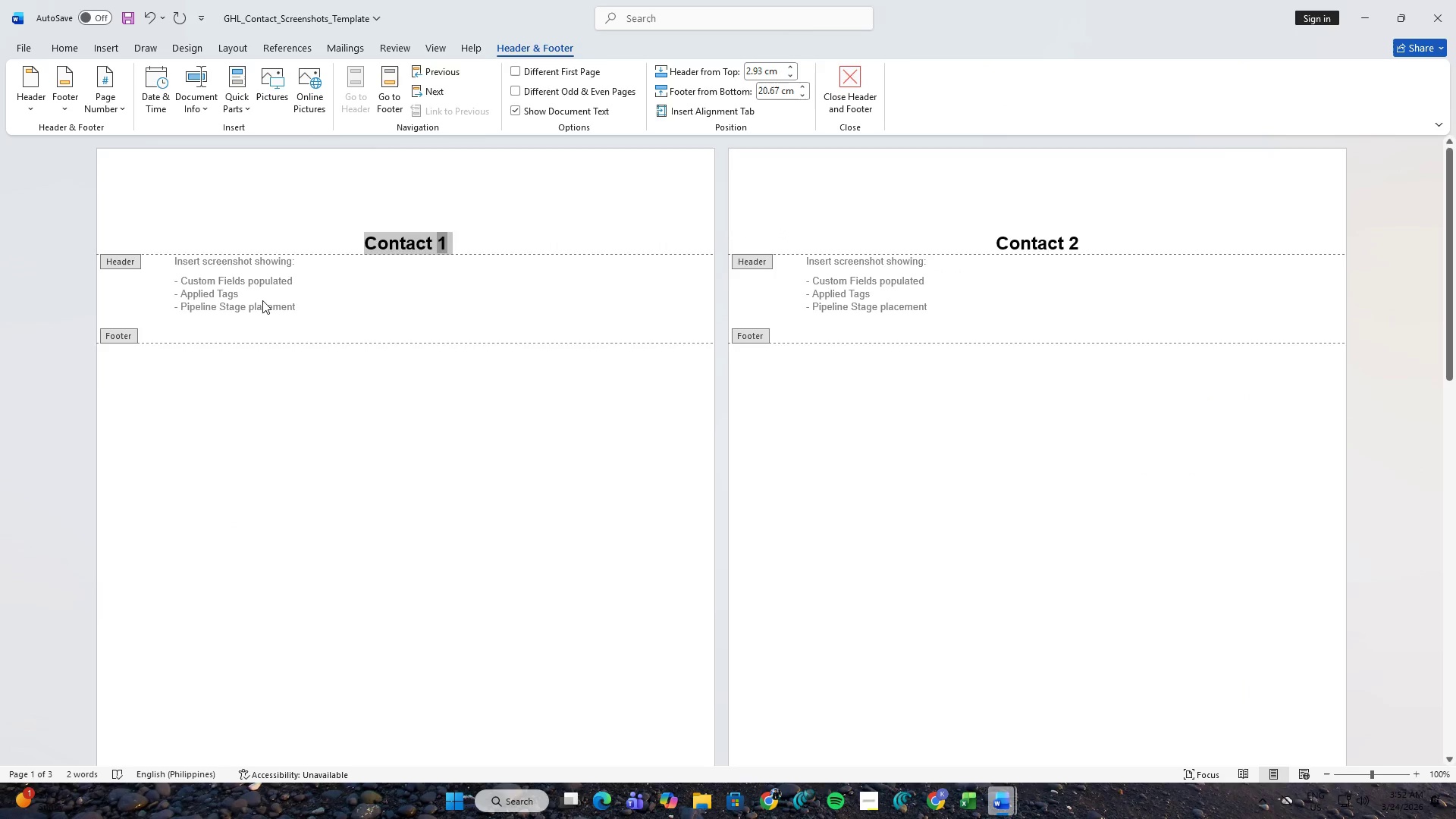 
double_click([262, 300])
 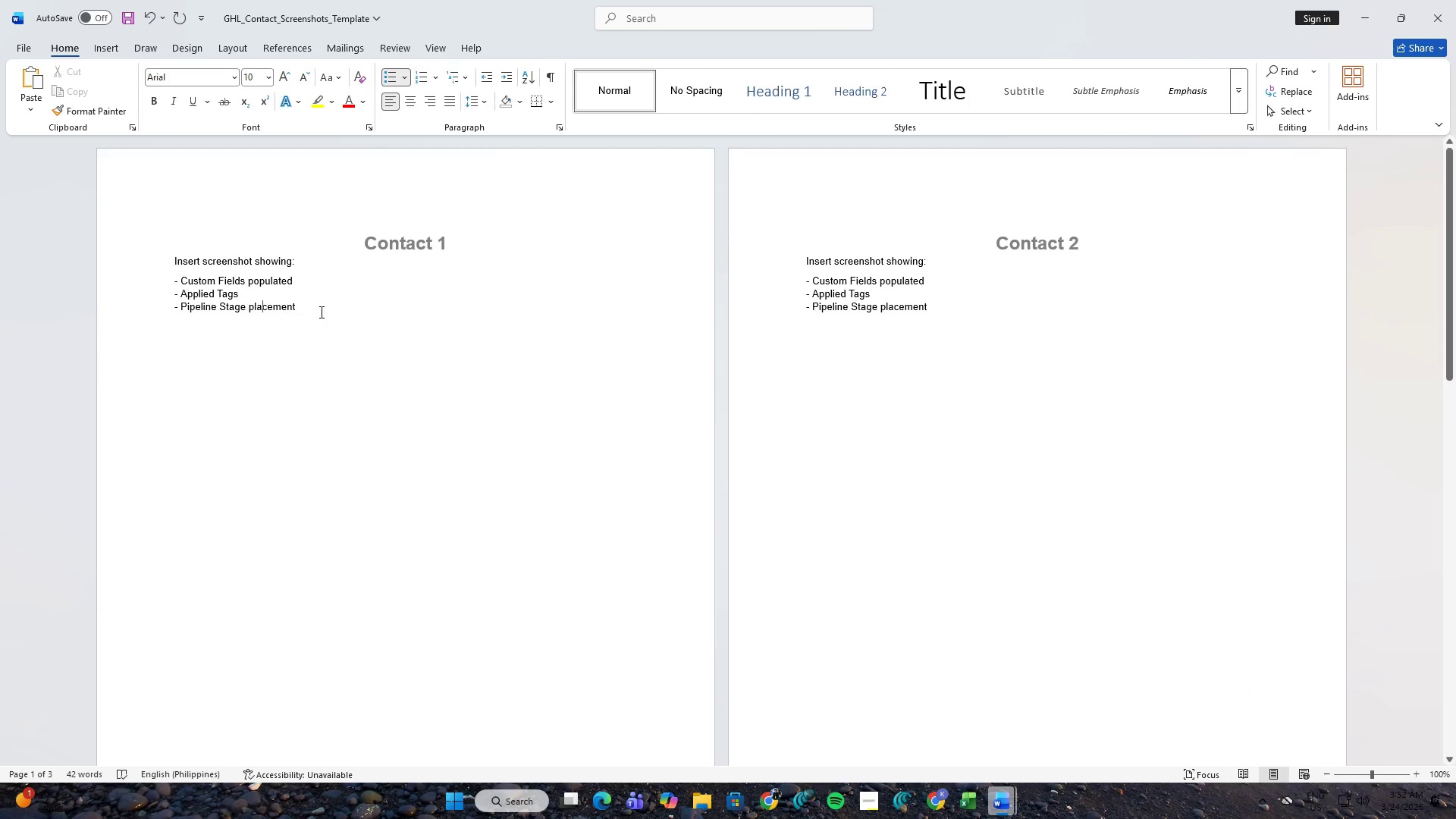 
left_click_drag(start_coordinate=[320, 312], to_coordinate=[146, 262])
 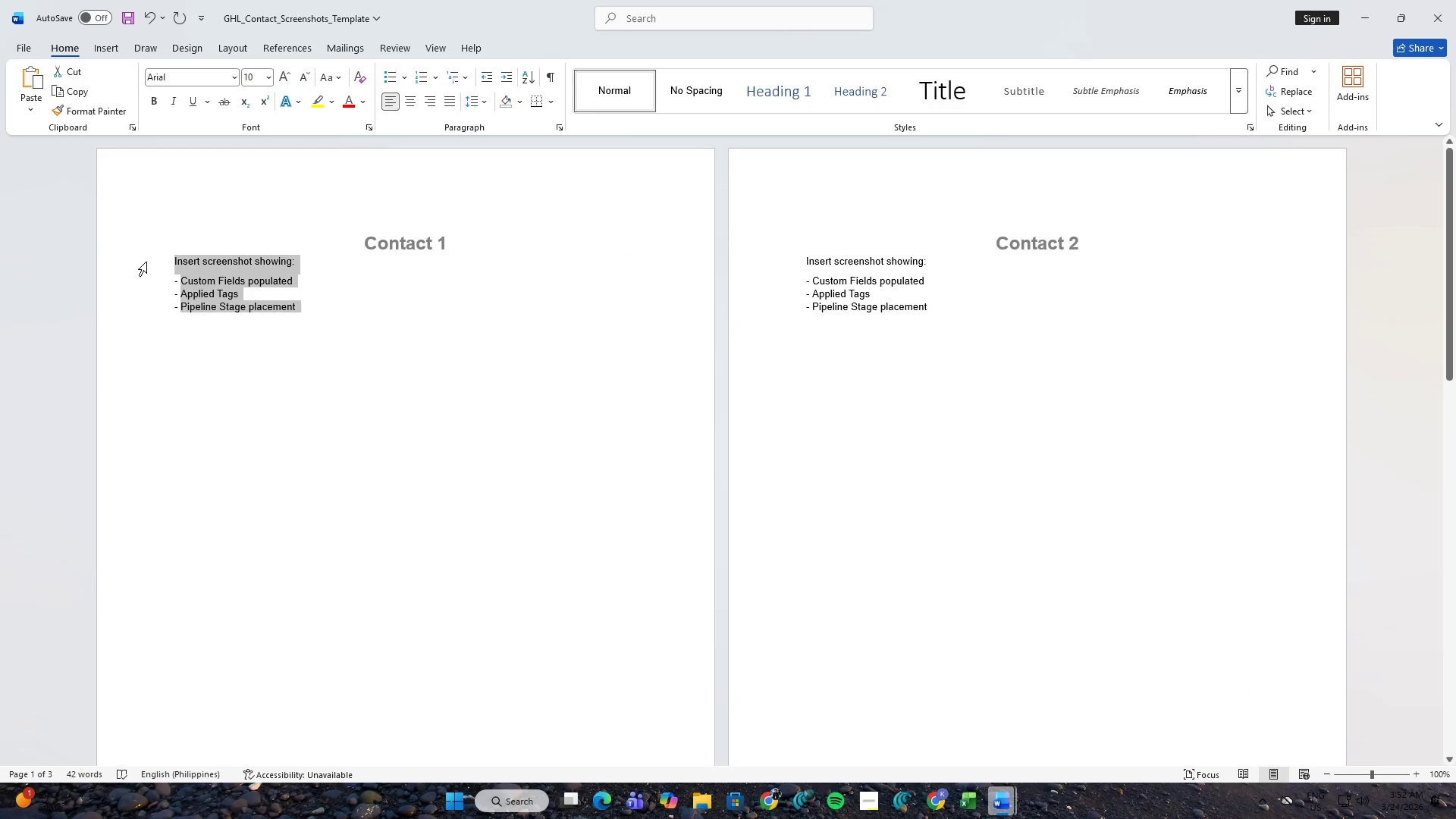 
key(Control+ControlLeft)
 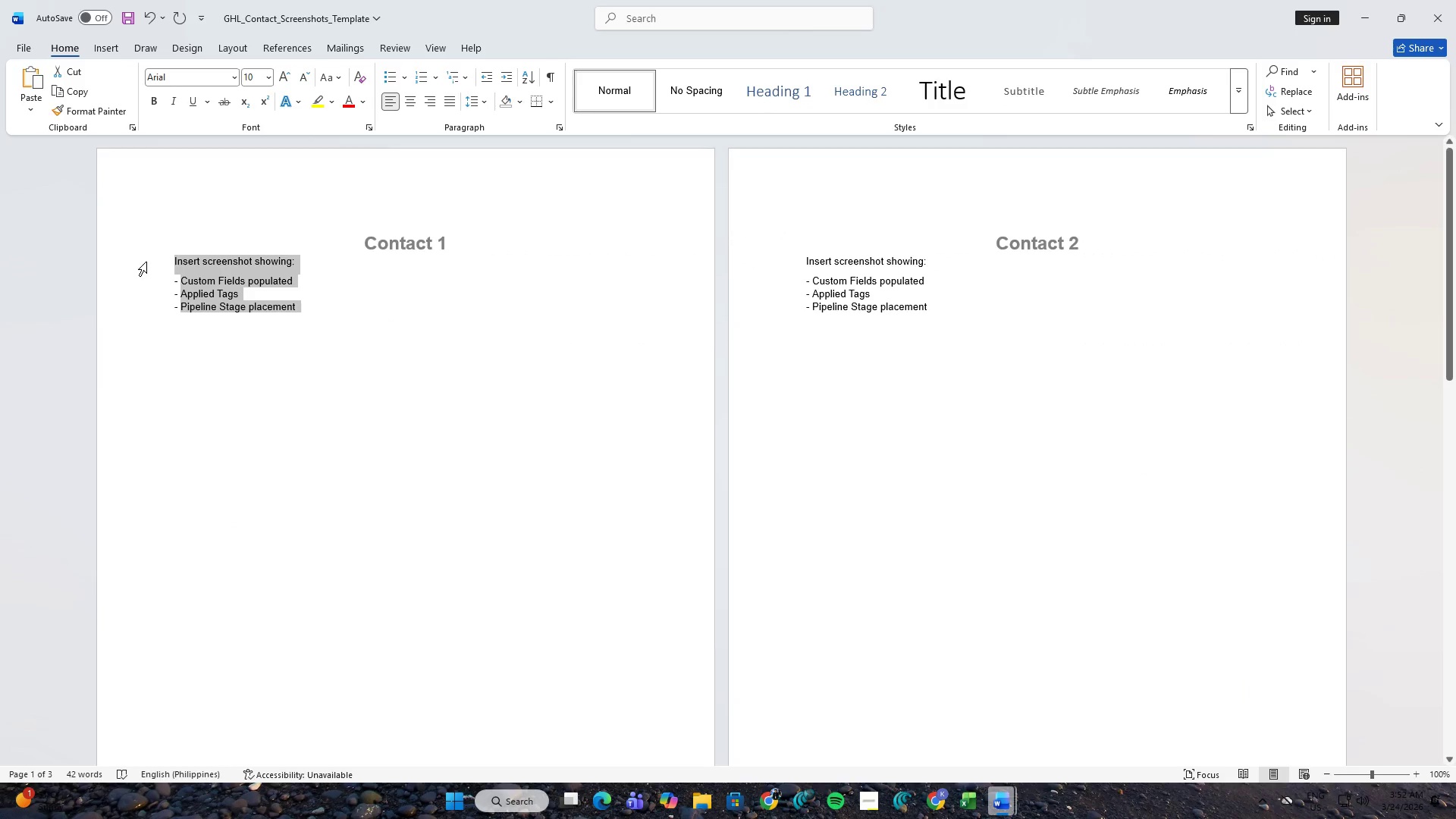 
key(Control+C)
 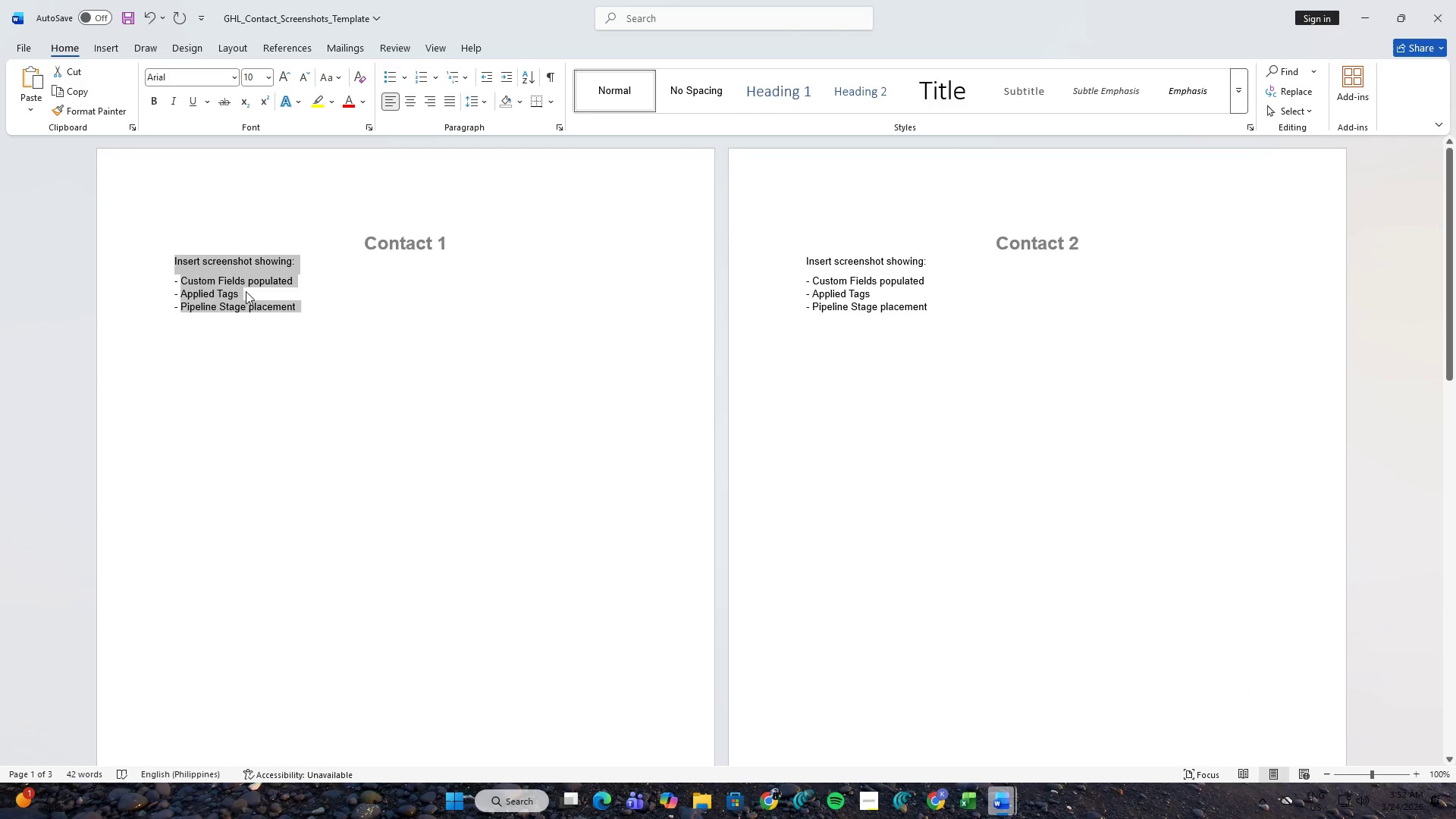 
key(Alt+AltLeft)
 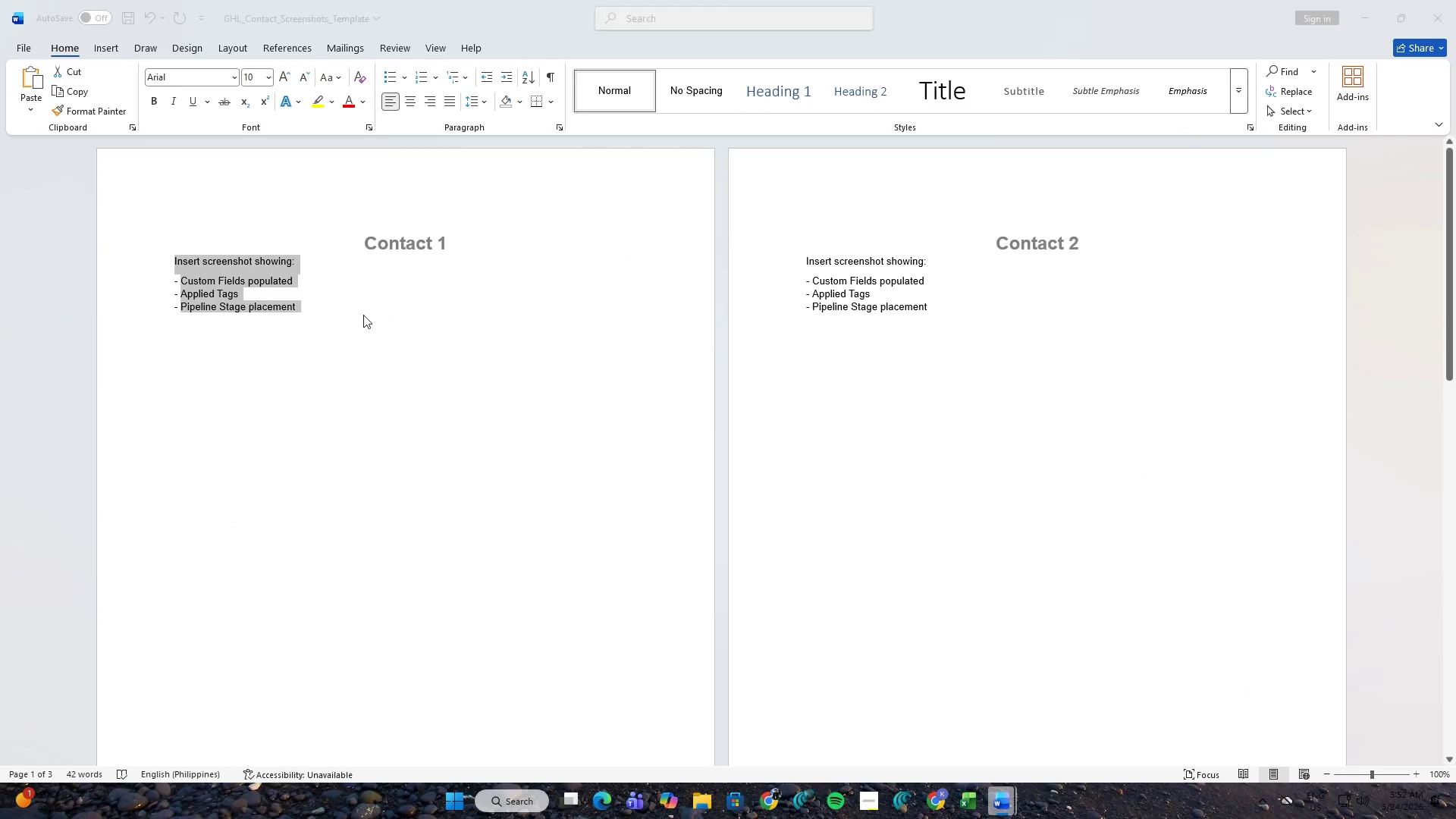 
key(Alt+Tab)
 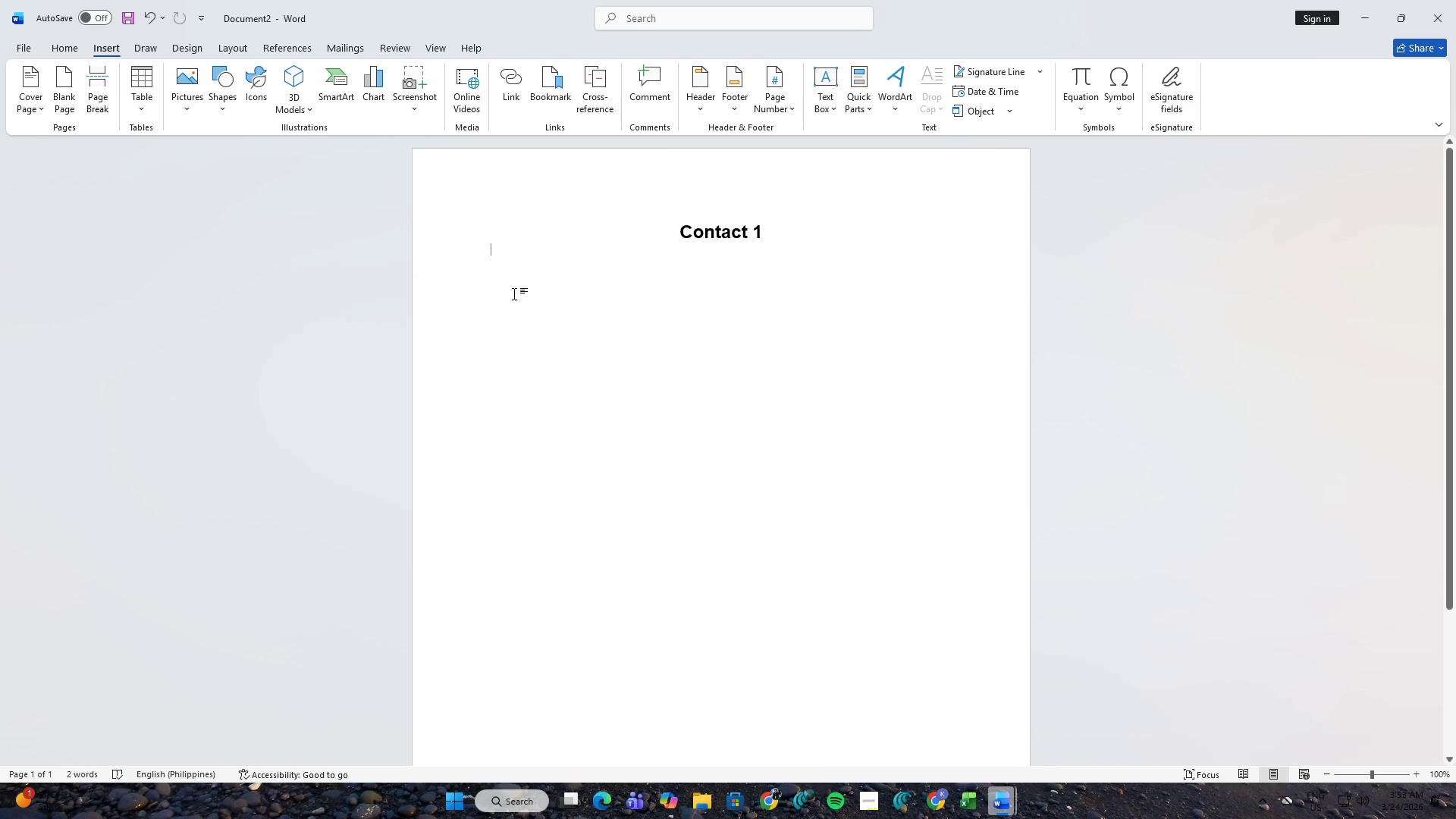 
key(Alt+Control+V)
 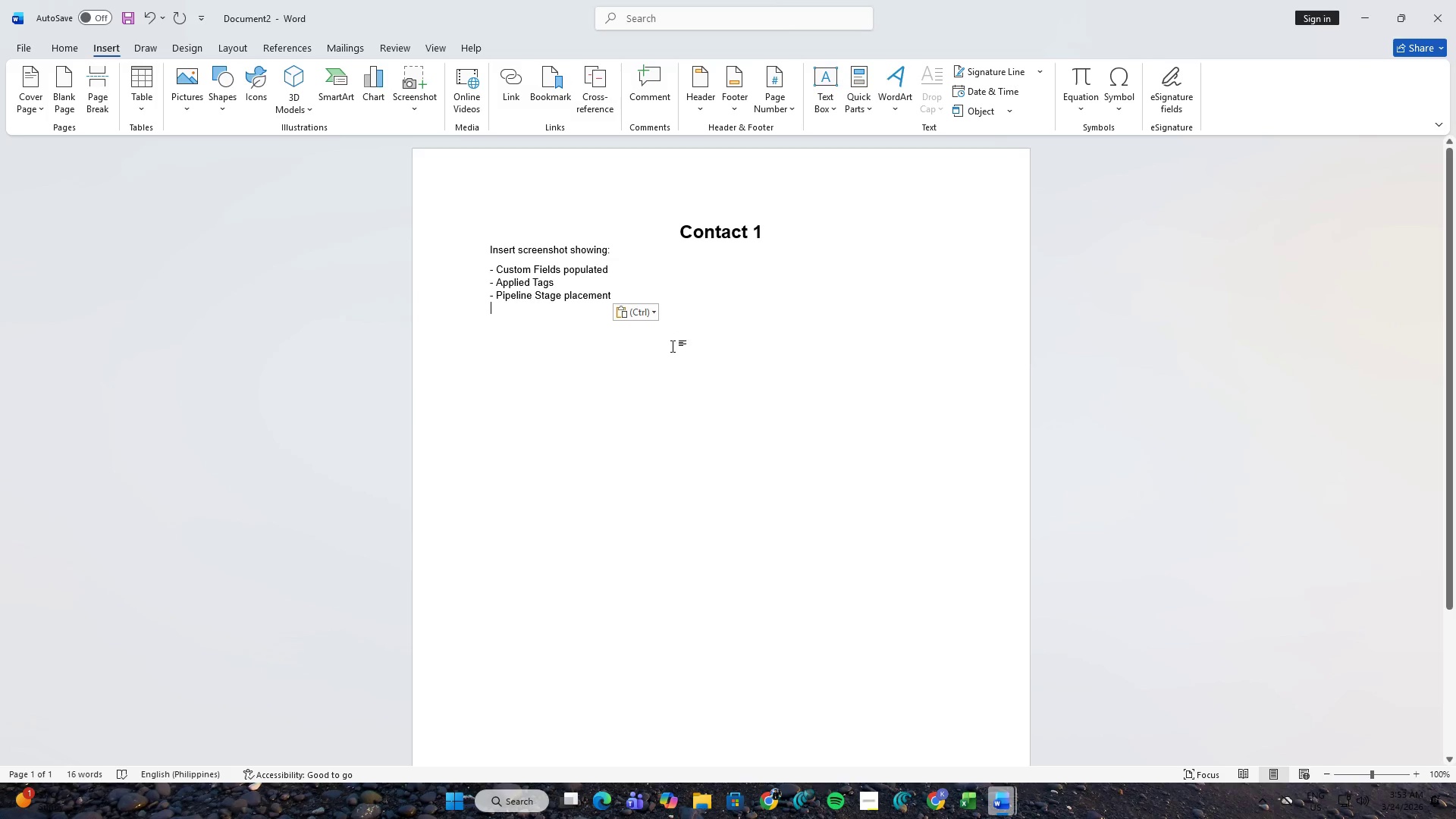 
key(Alt+AltLeft)
 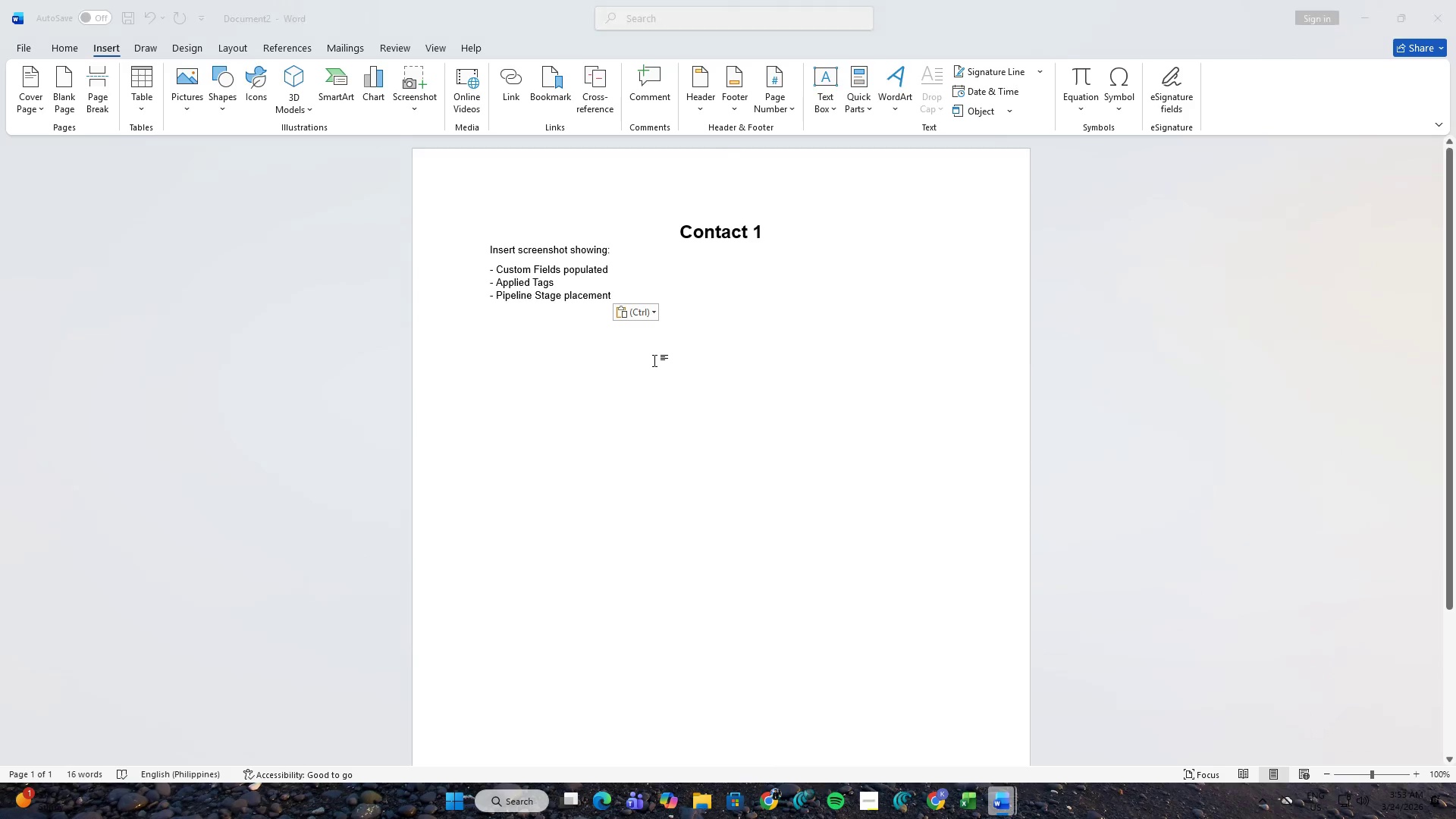 
key(Alt+Tab)
 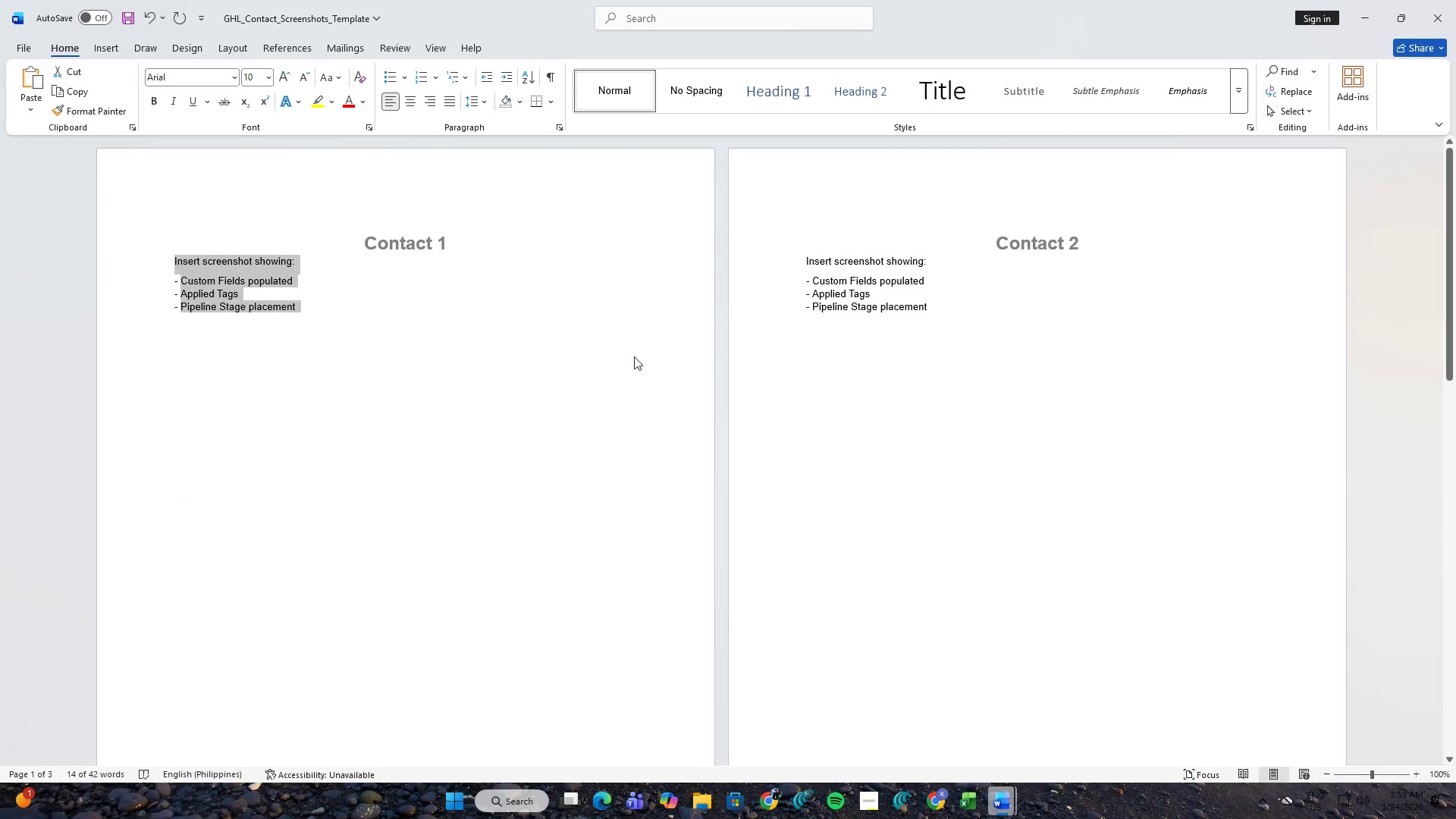 
key(Alt+AltLeft)
 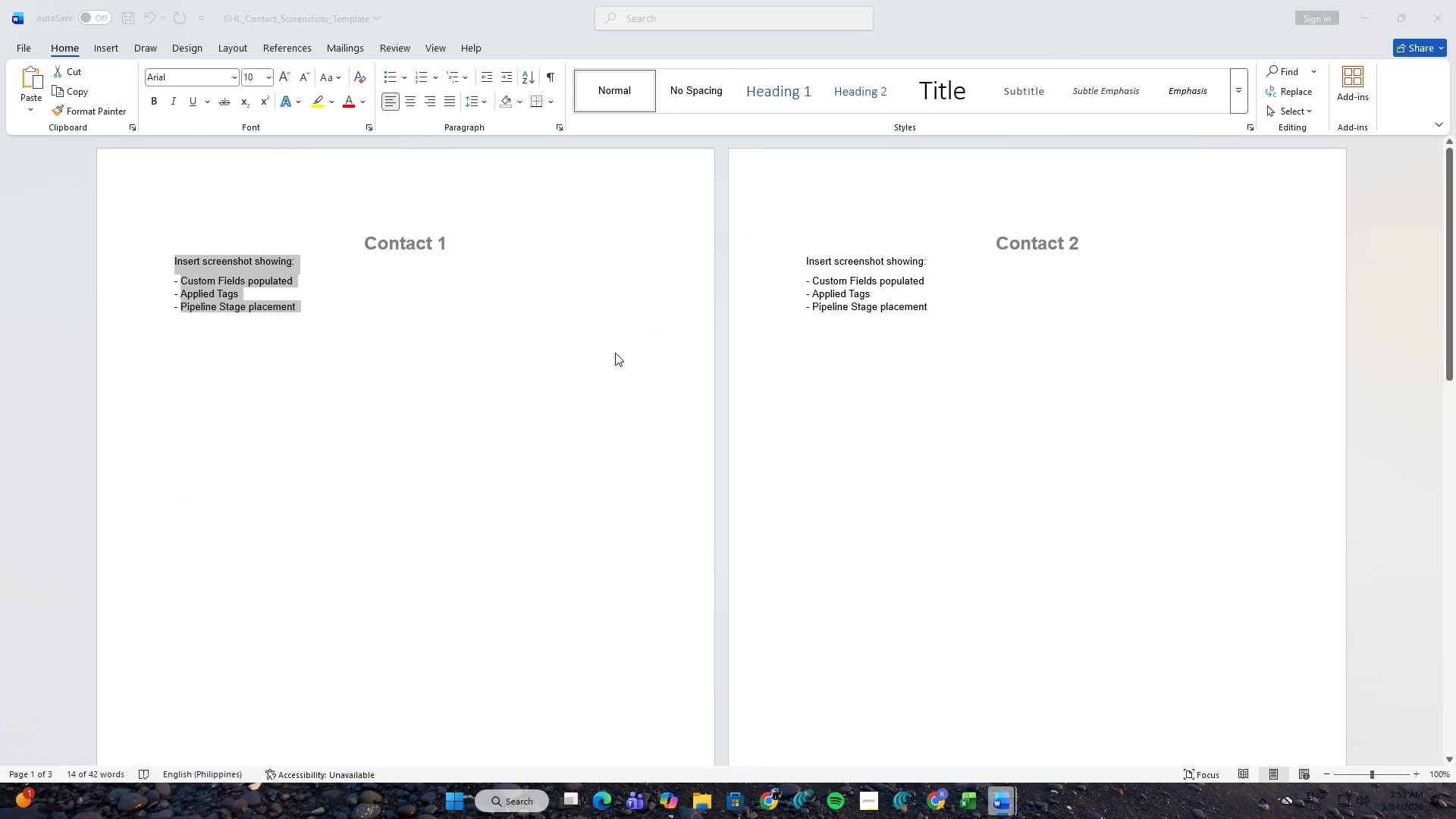 
key(Alt+Tab)
 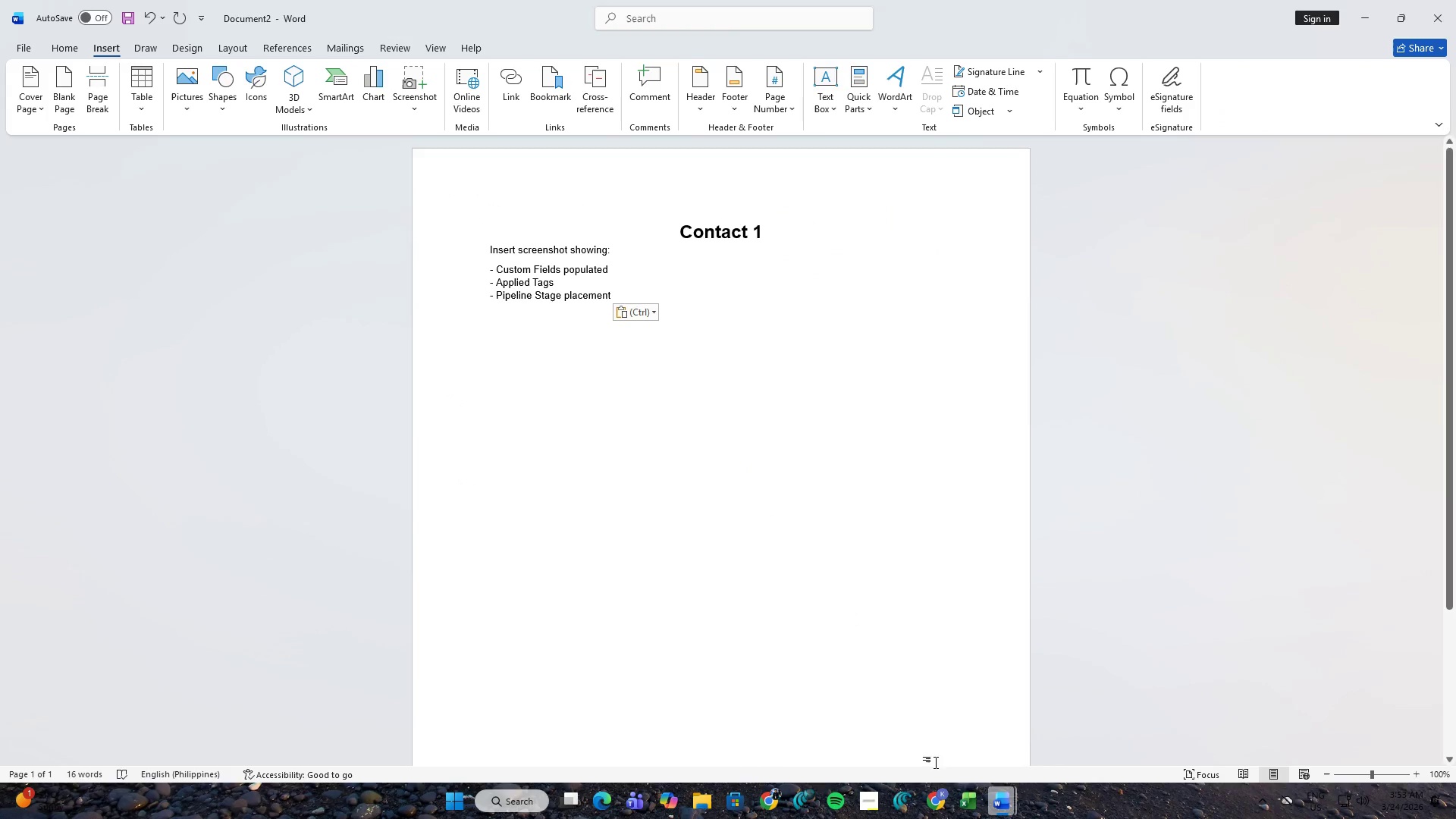 
left_click([938, 789])
 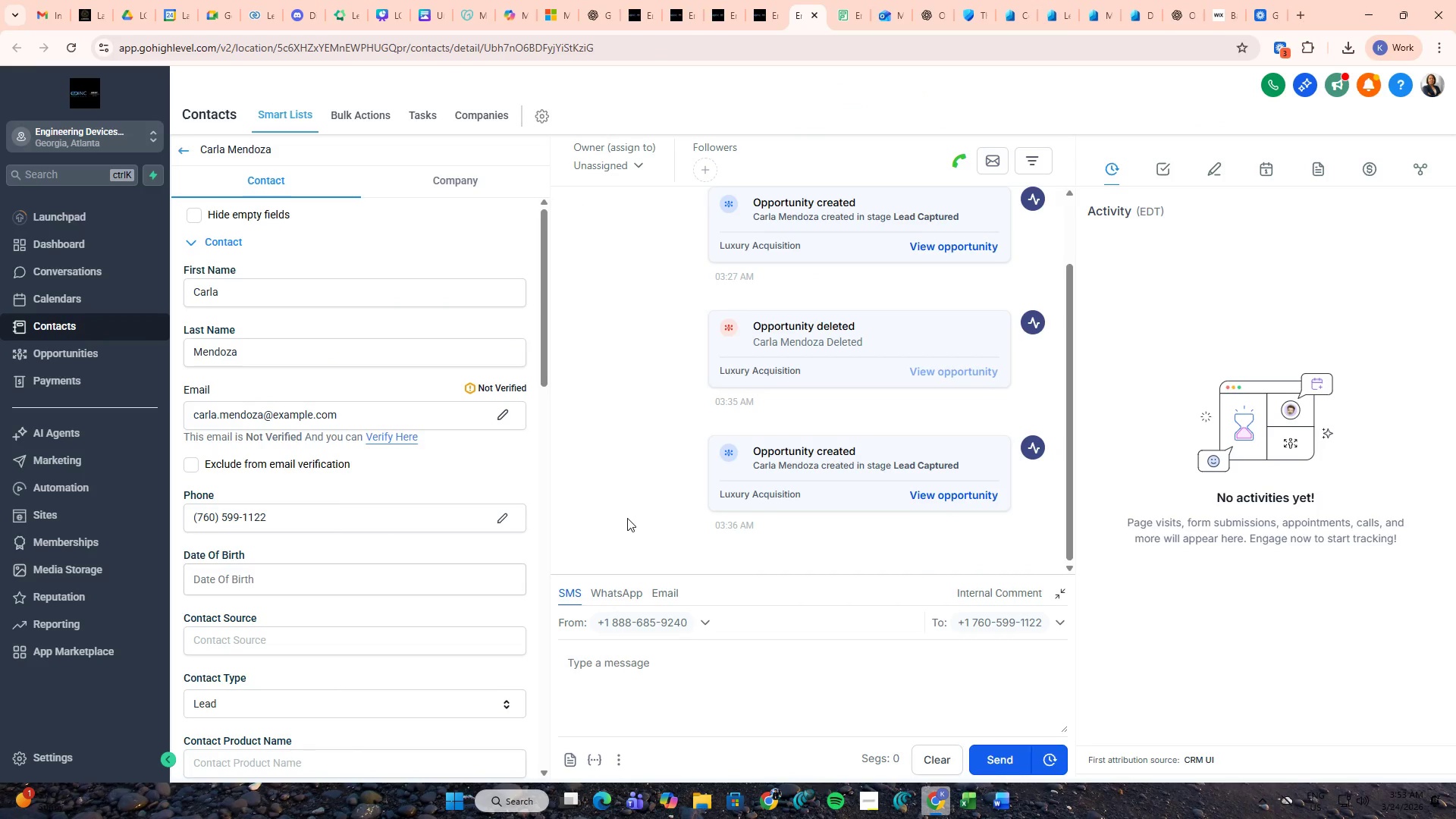 
key(Alt+PrintScreen)
 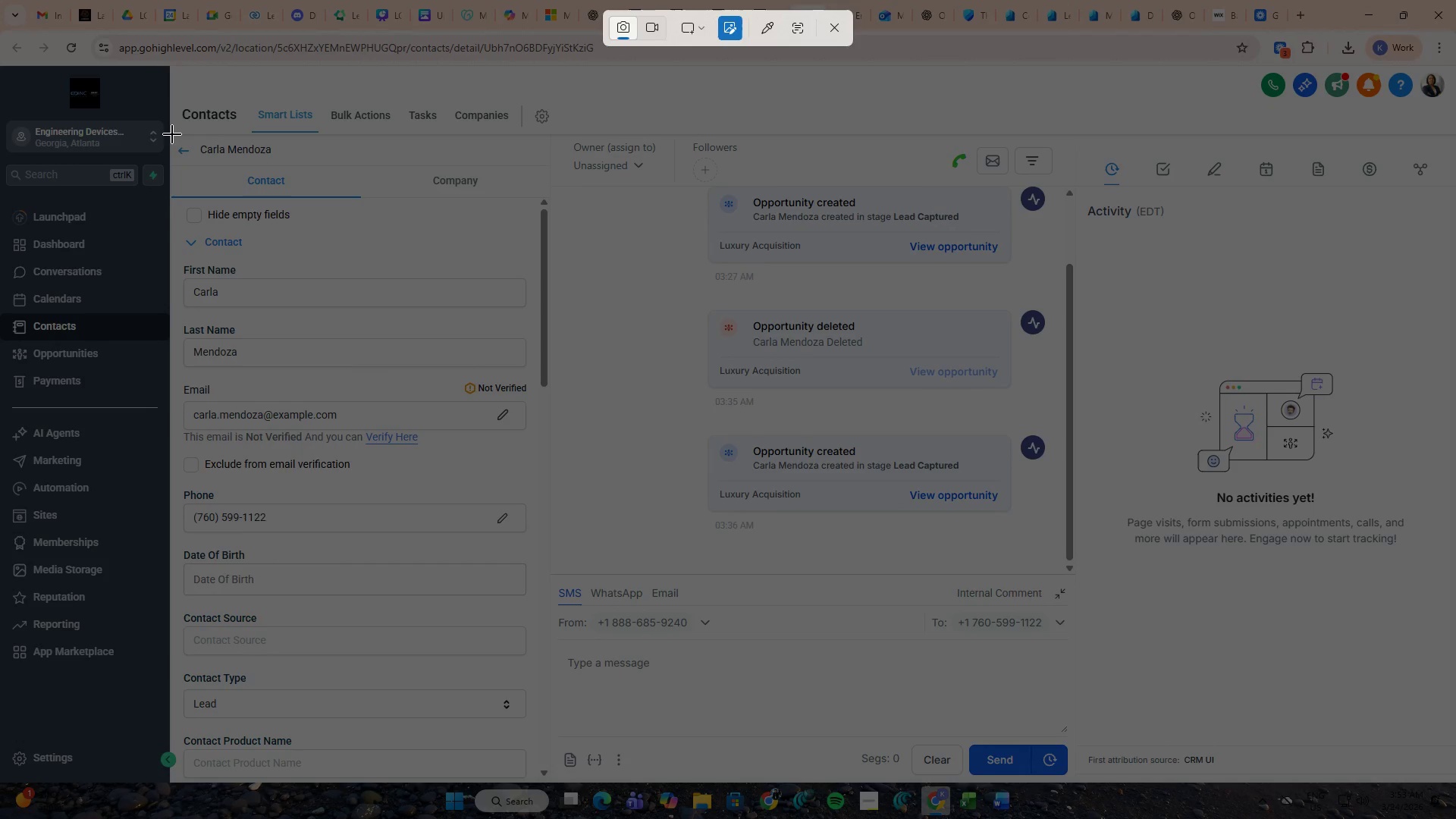 
left_click_drag(start_coordinate=[172, 134], to_coordinate=[543, 543])
 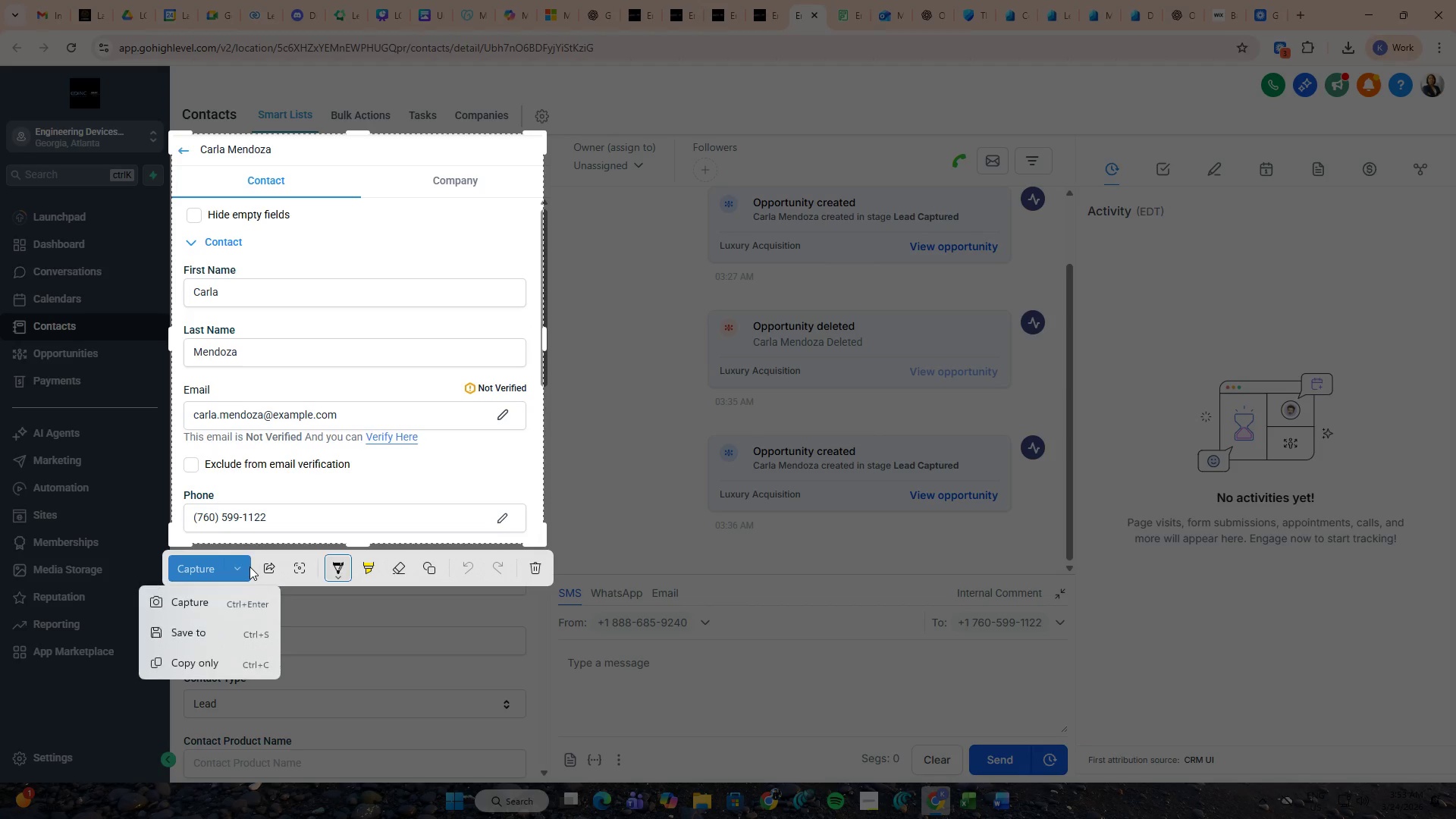 
left_click([193, 661])
 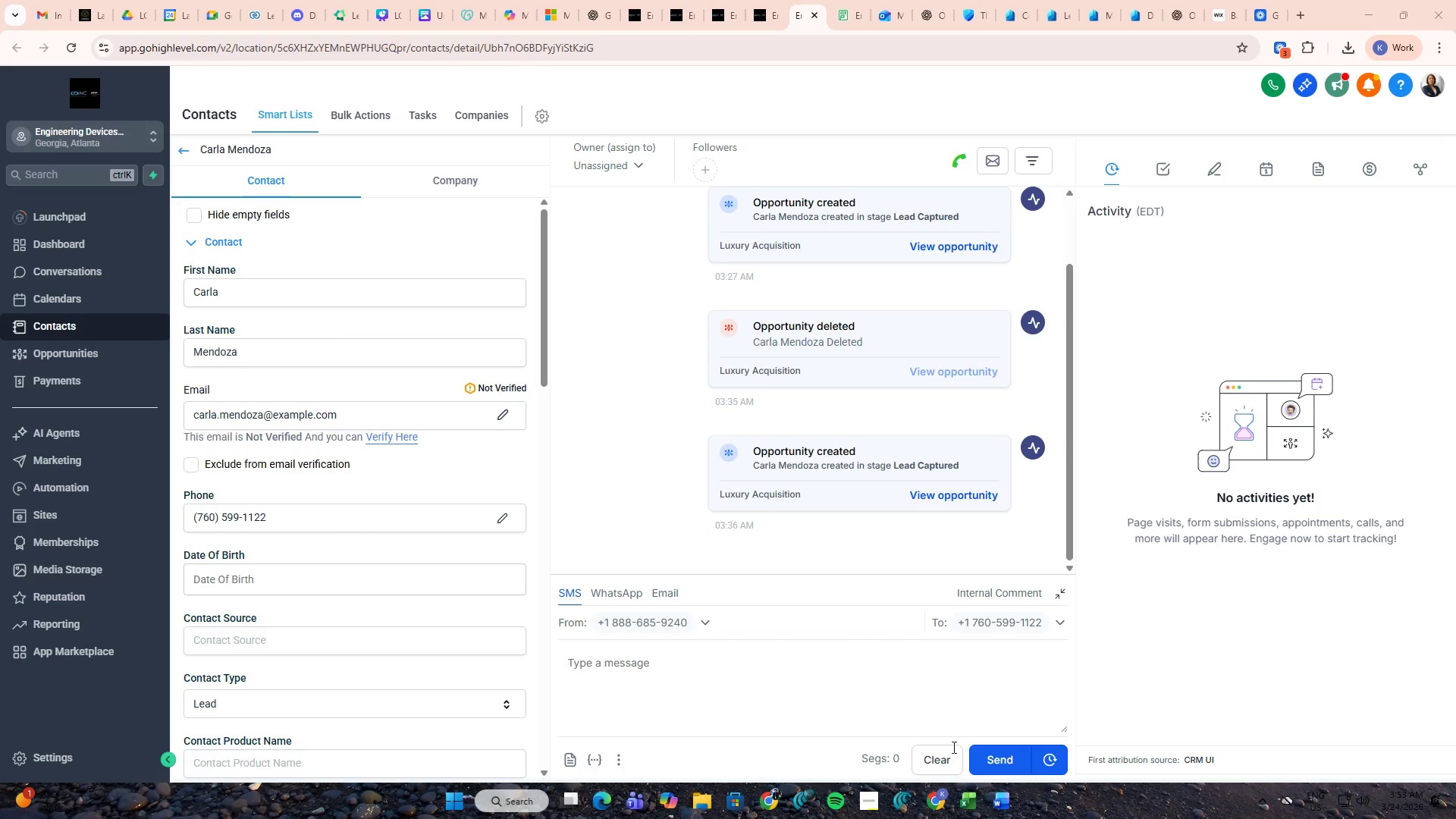 
left_click([990, 800])
 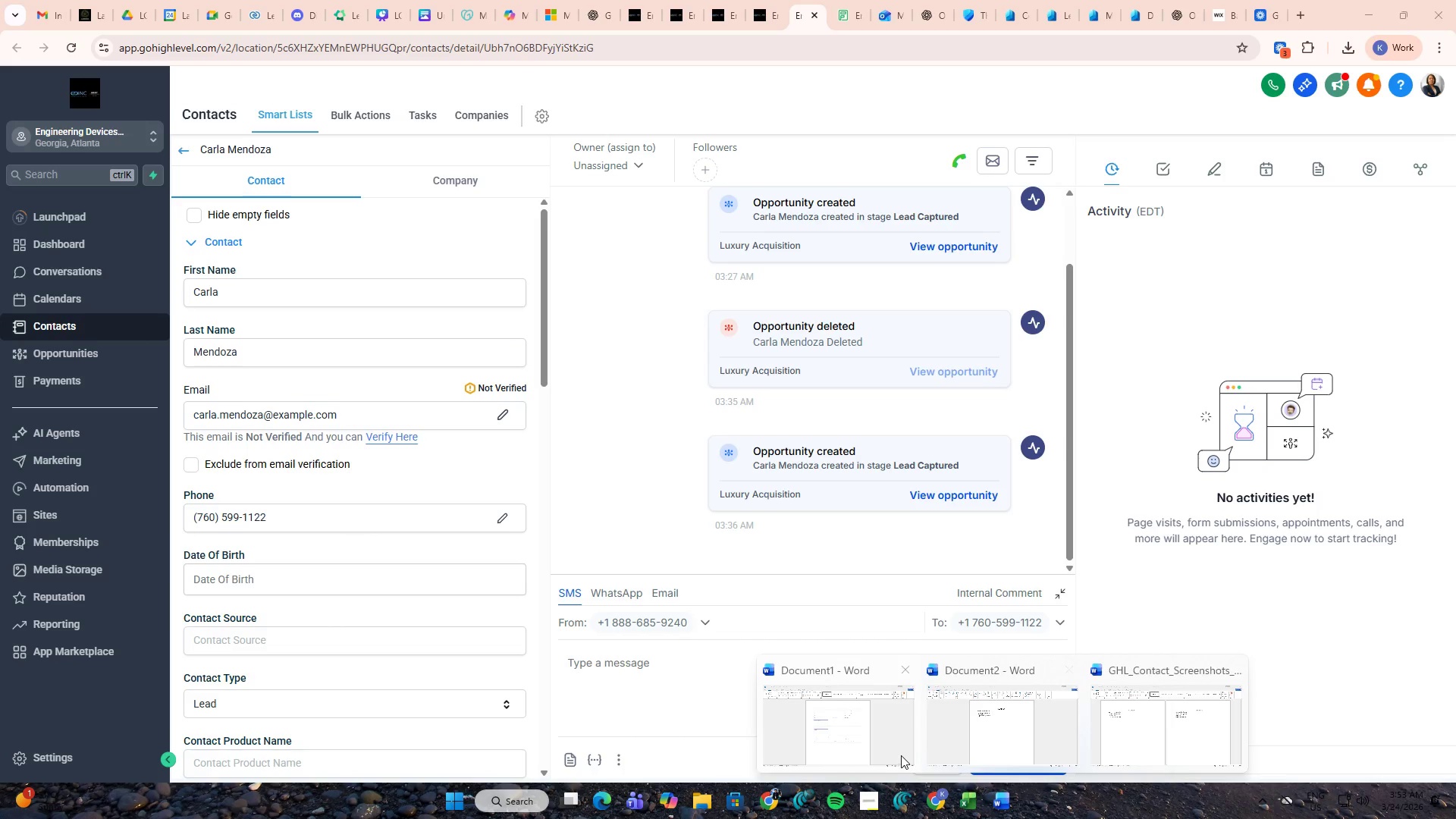 
left_click([975, 728])
 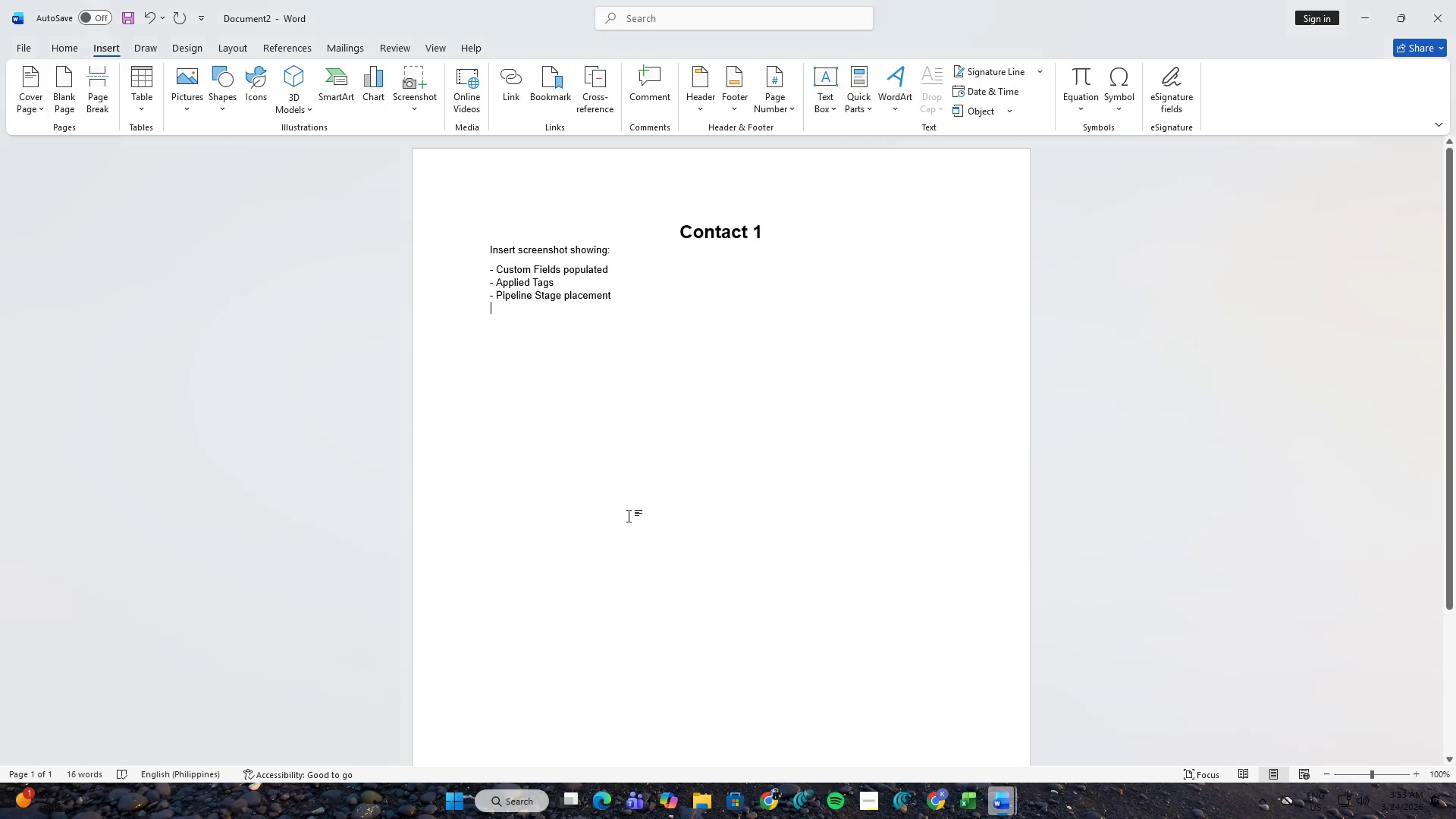 
key(Control+ControlLeft)
 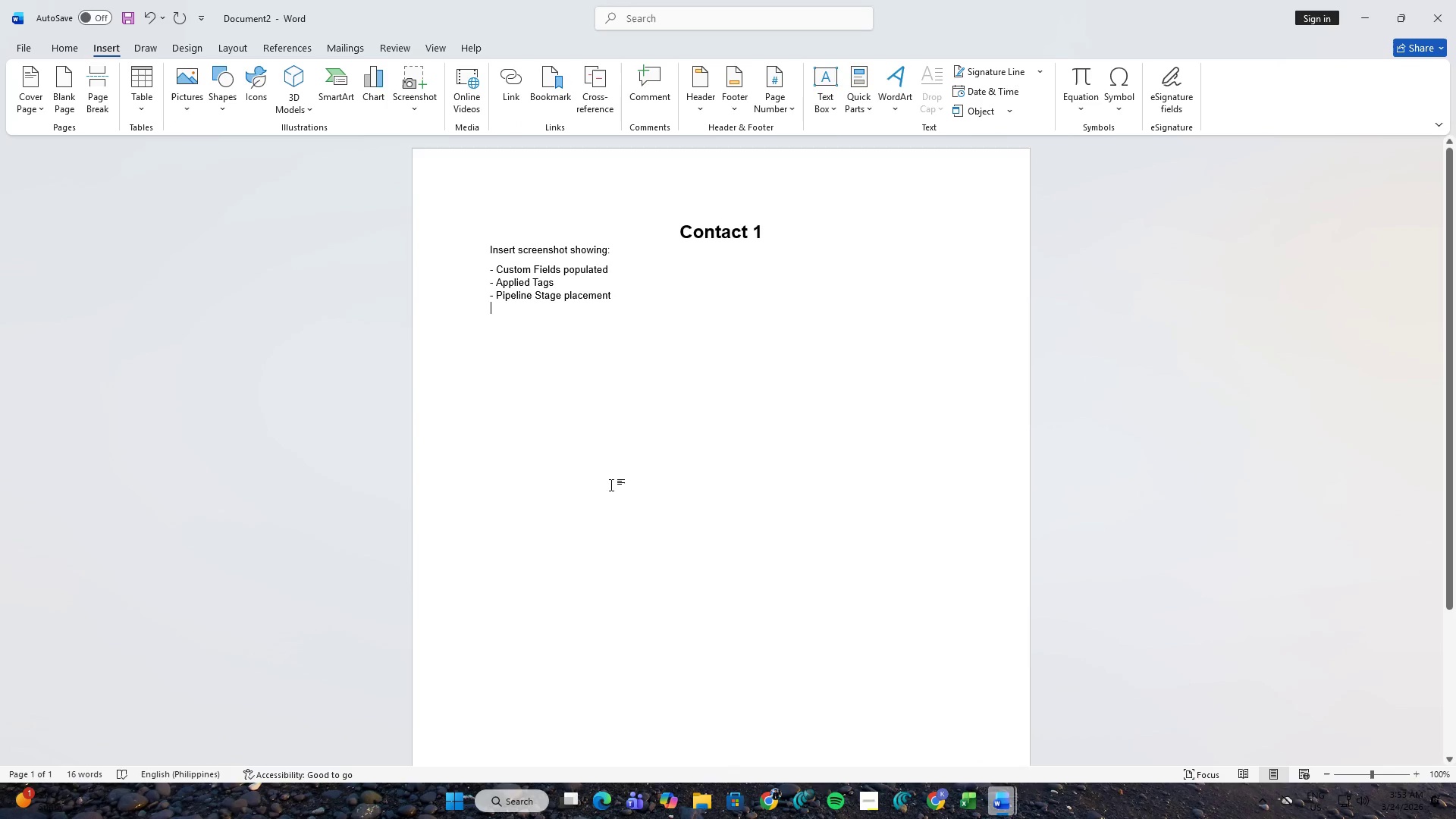 
key(Control+V)
 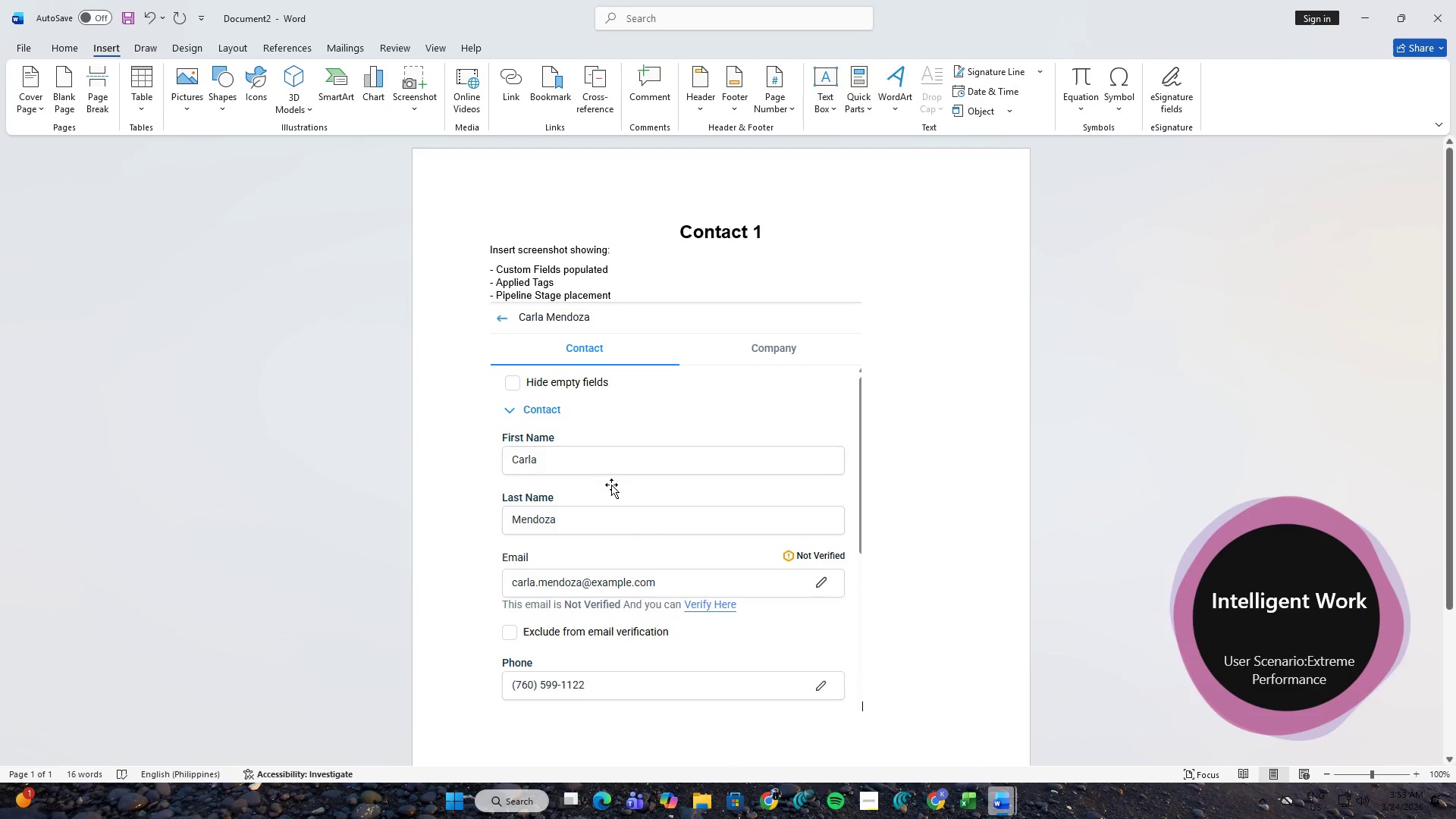 
key(Alt+Control+AltLeft)
 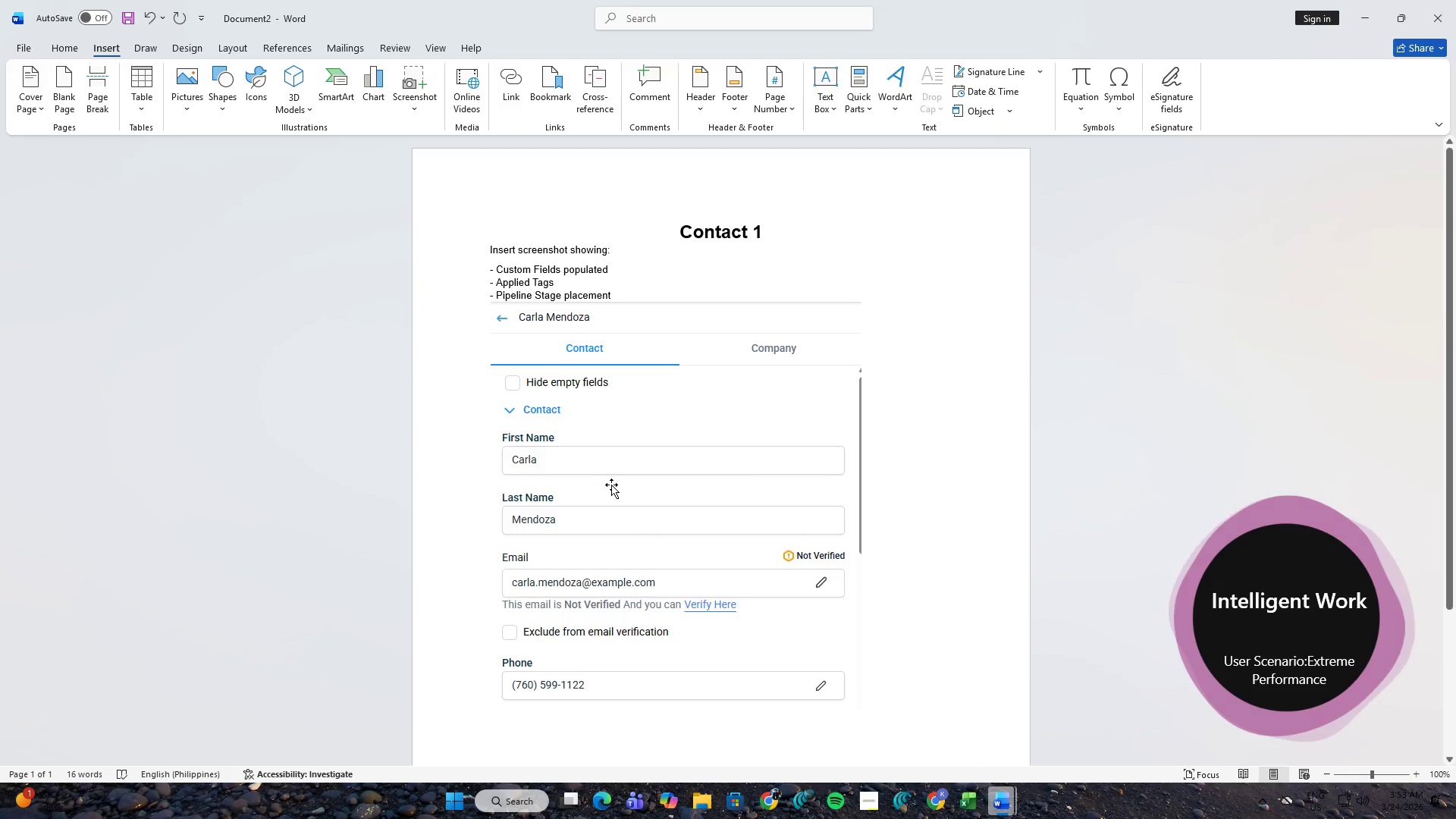 
key(Alt+Control+Tab)
 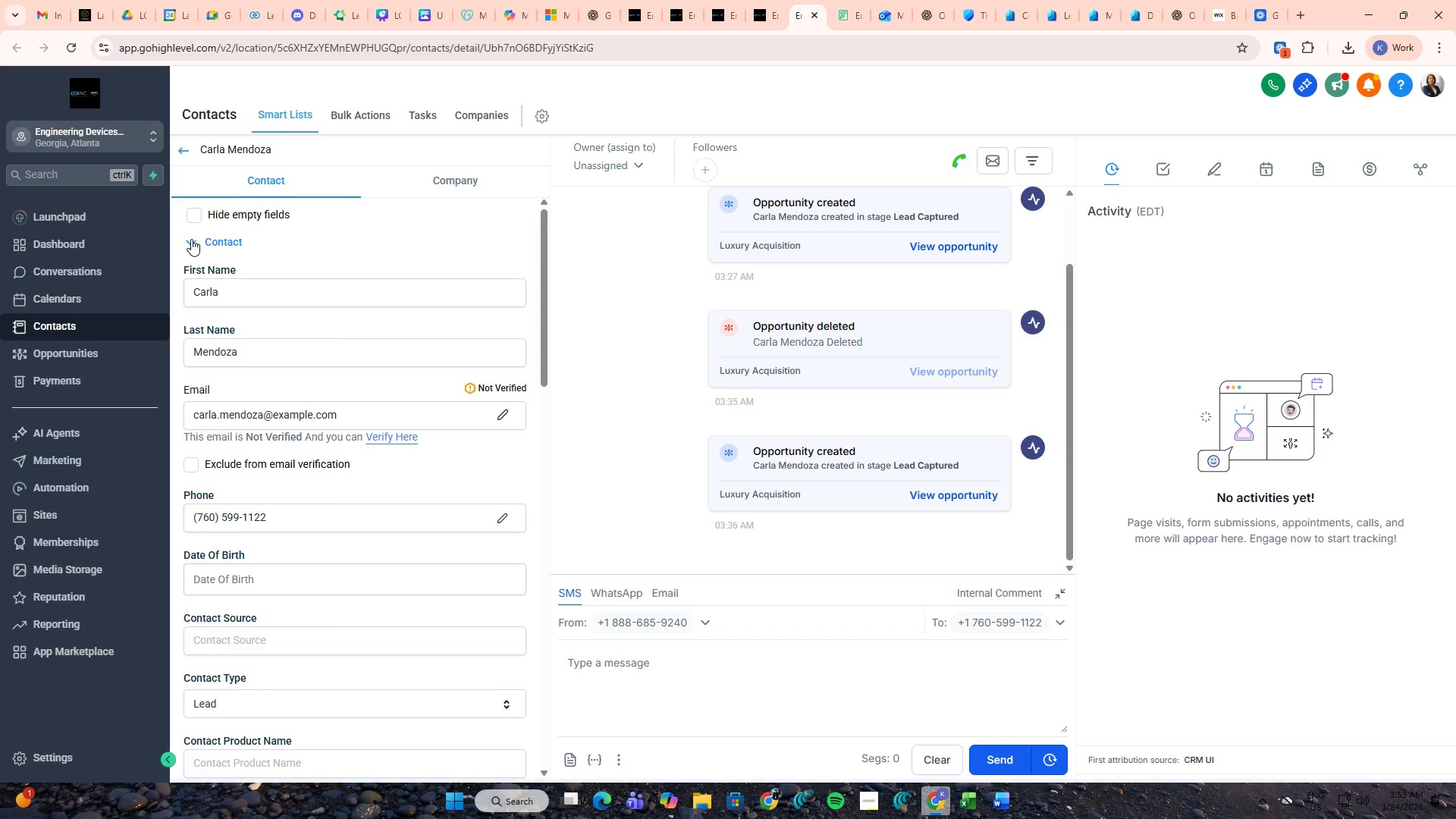 
scroll: coordinate [268, 429], scroll_direction: down, amount: 3.0
 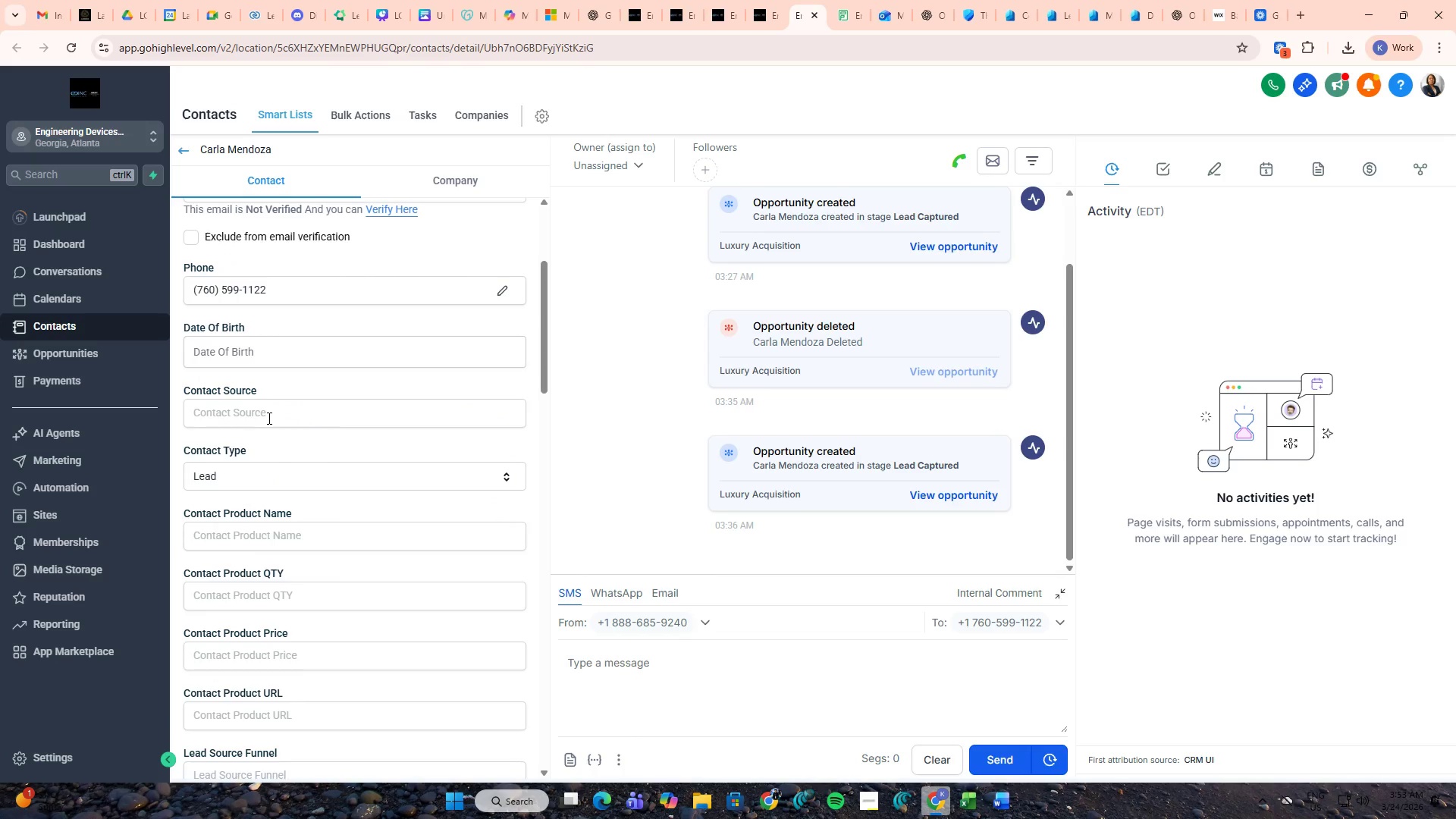 
scroll: coordinate [259, 409], scroll_direction: up, amount: 5.0
 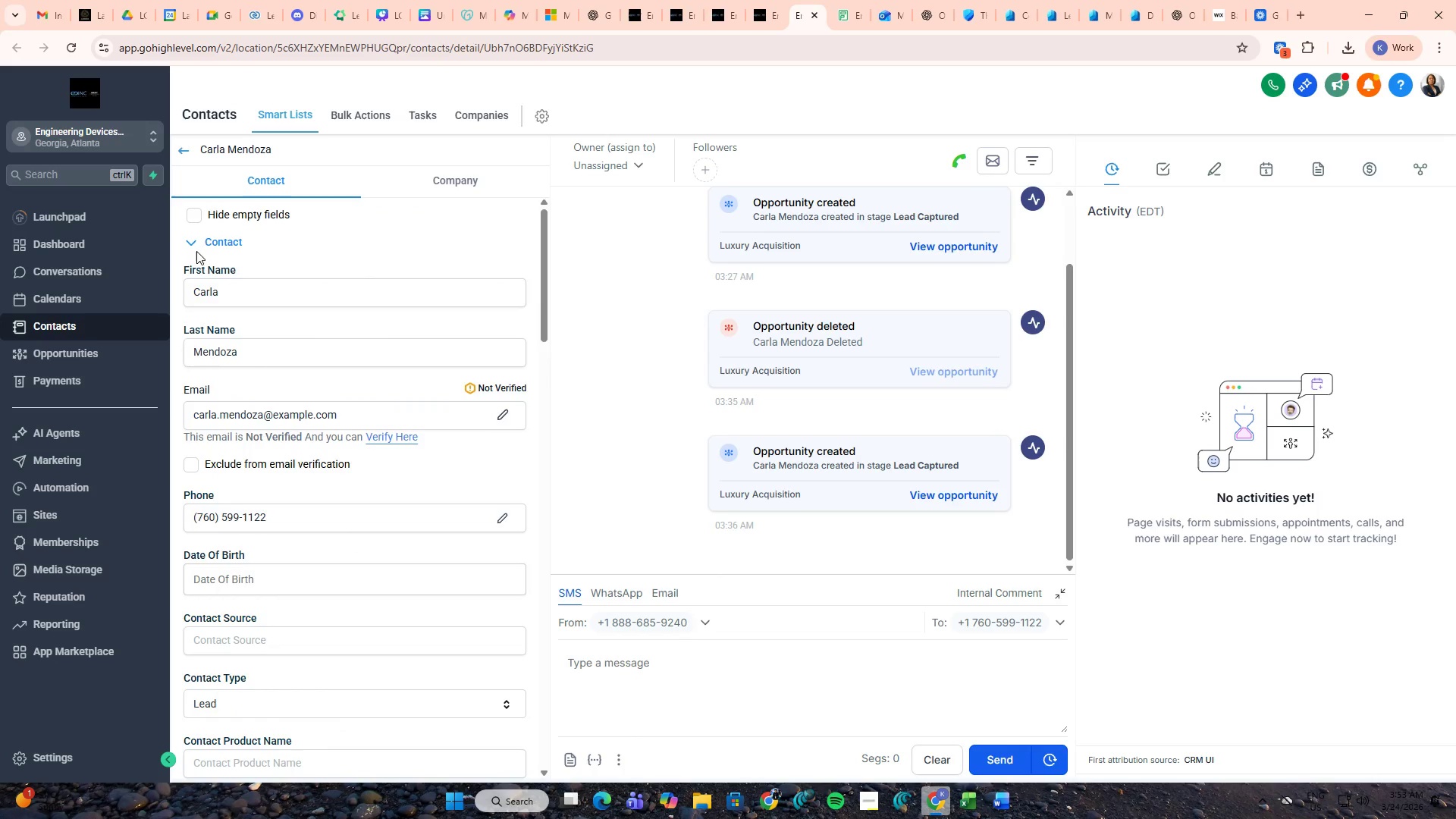 
left_click([194, 241])
 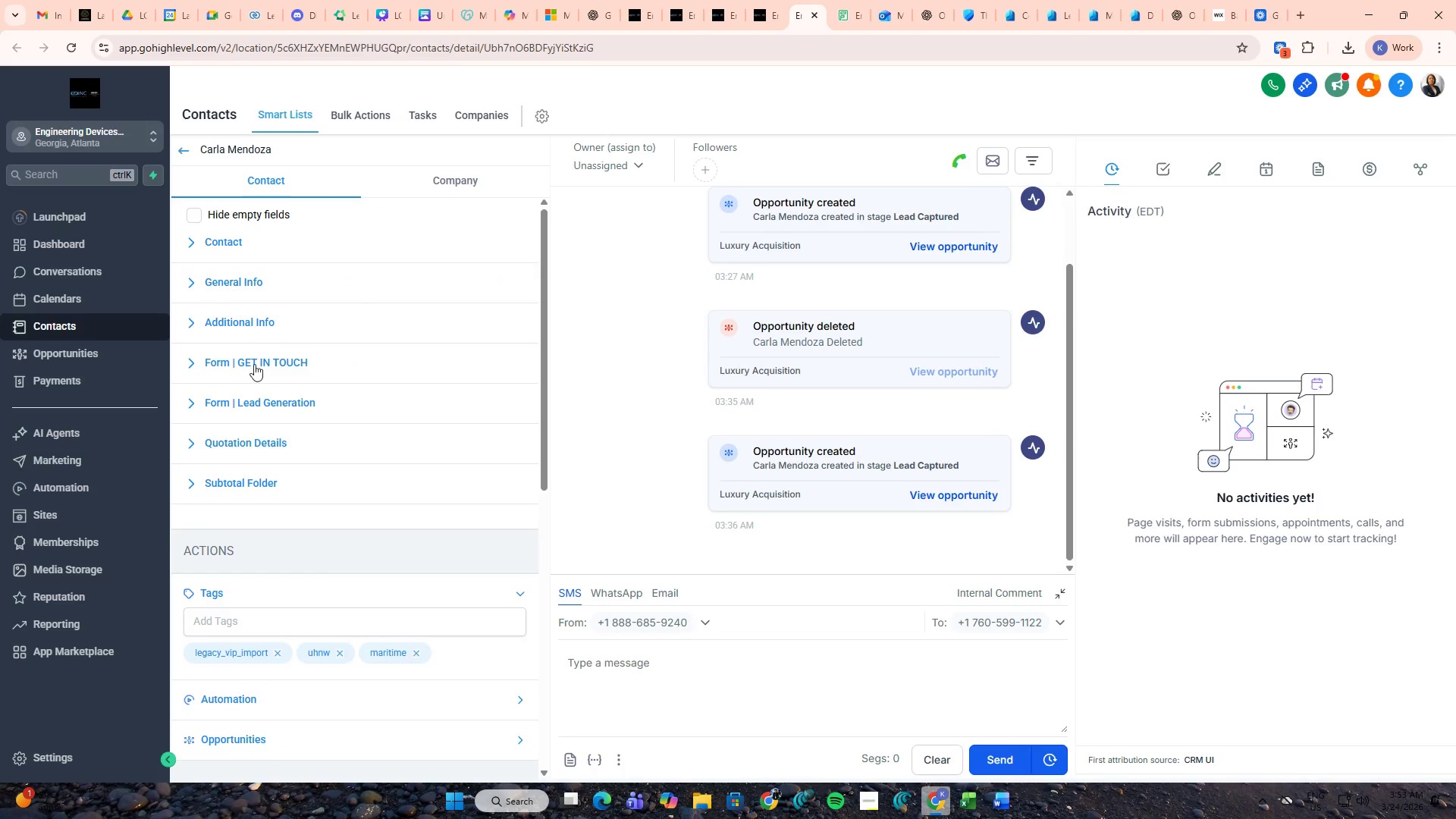 
scroll: coordinate [303, 526], scroll_direction: down, amount: 3.0
 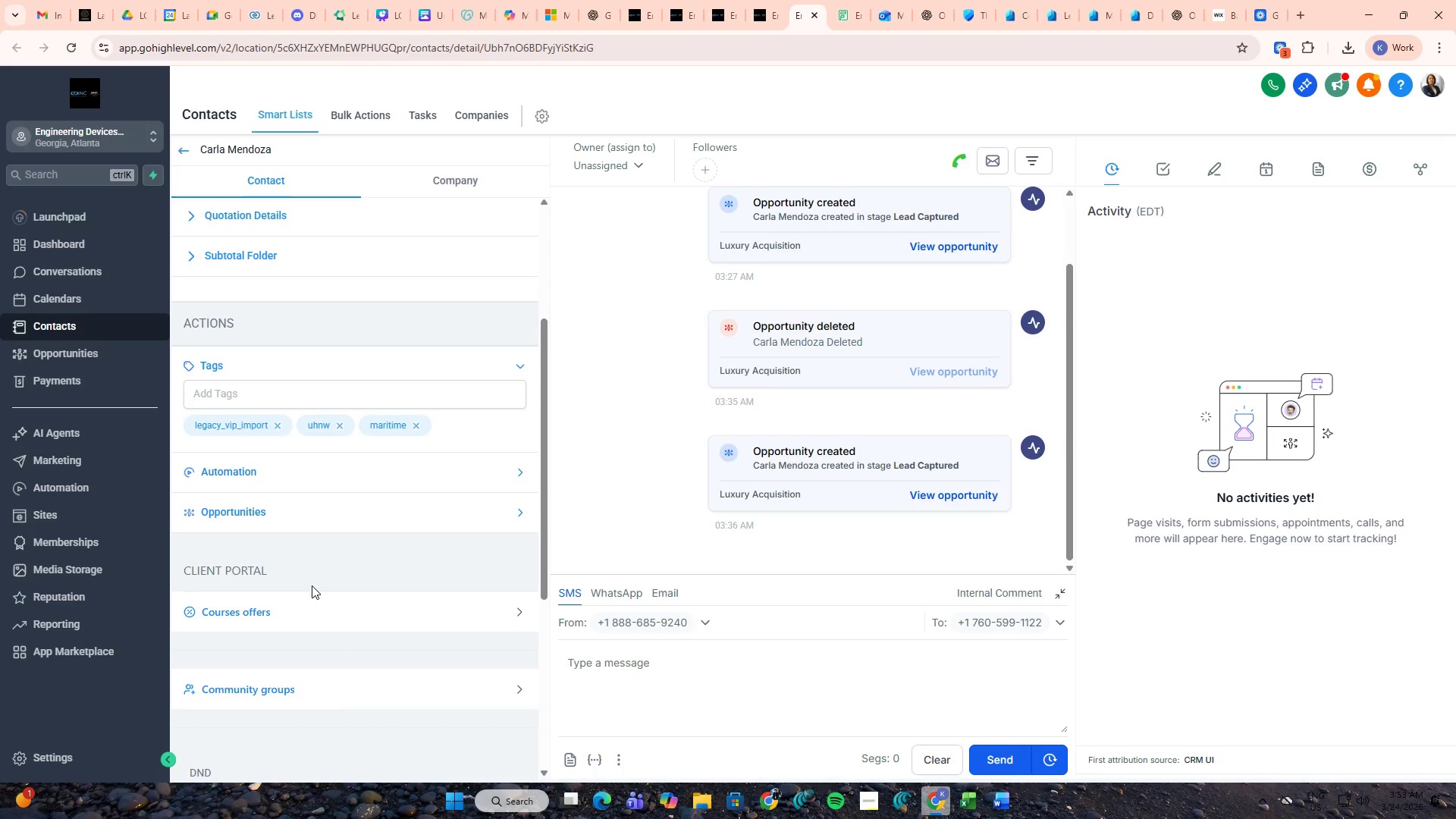 
scroll: coordinate [281, 535], scroll_direction: up, amount: 4.0
 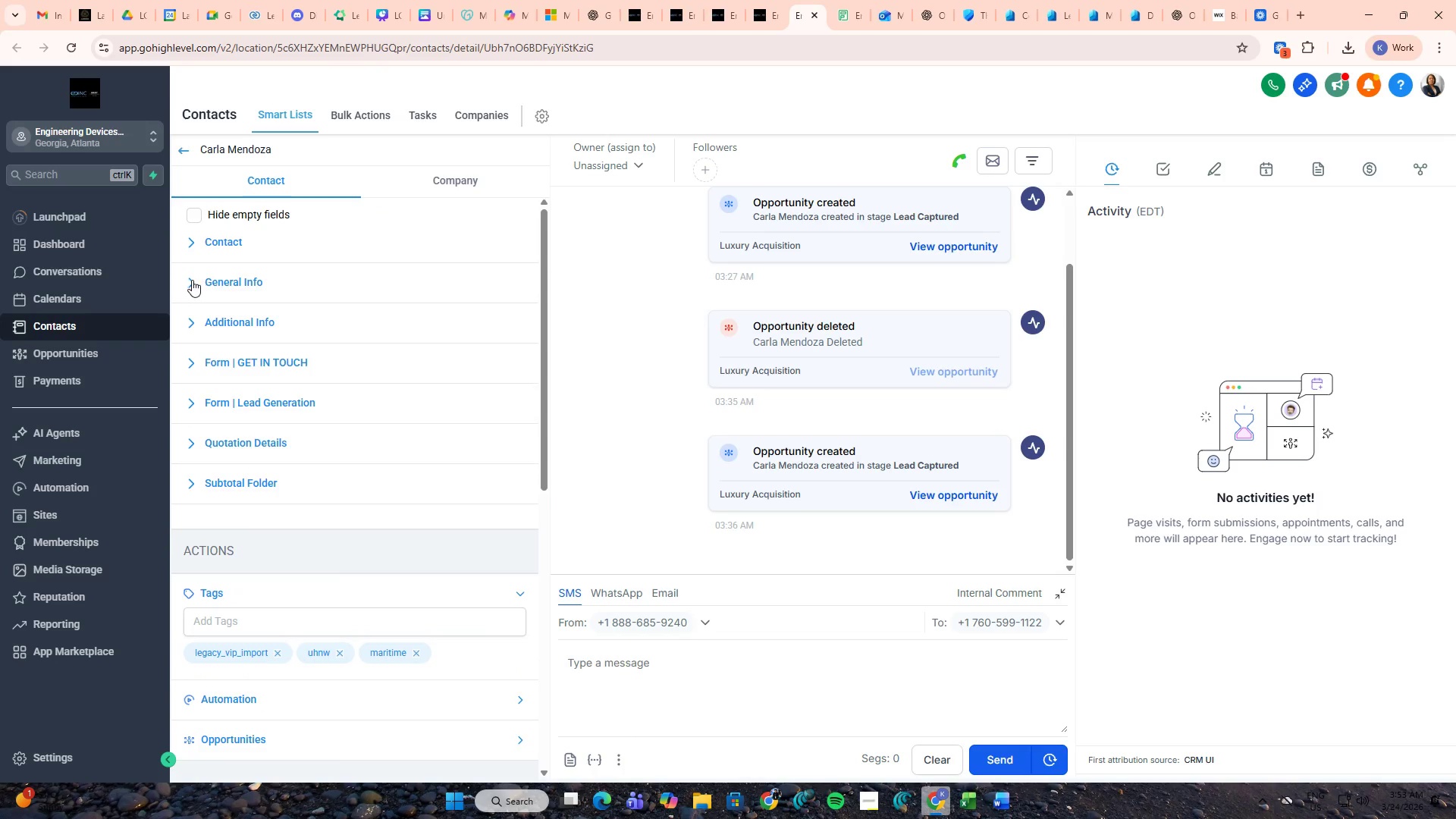 
left_click([190, 280])
 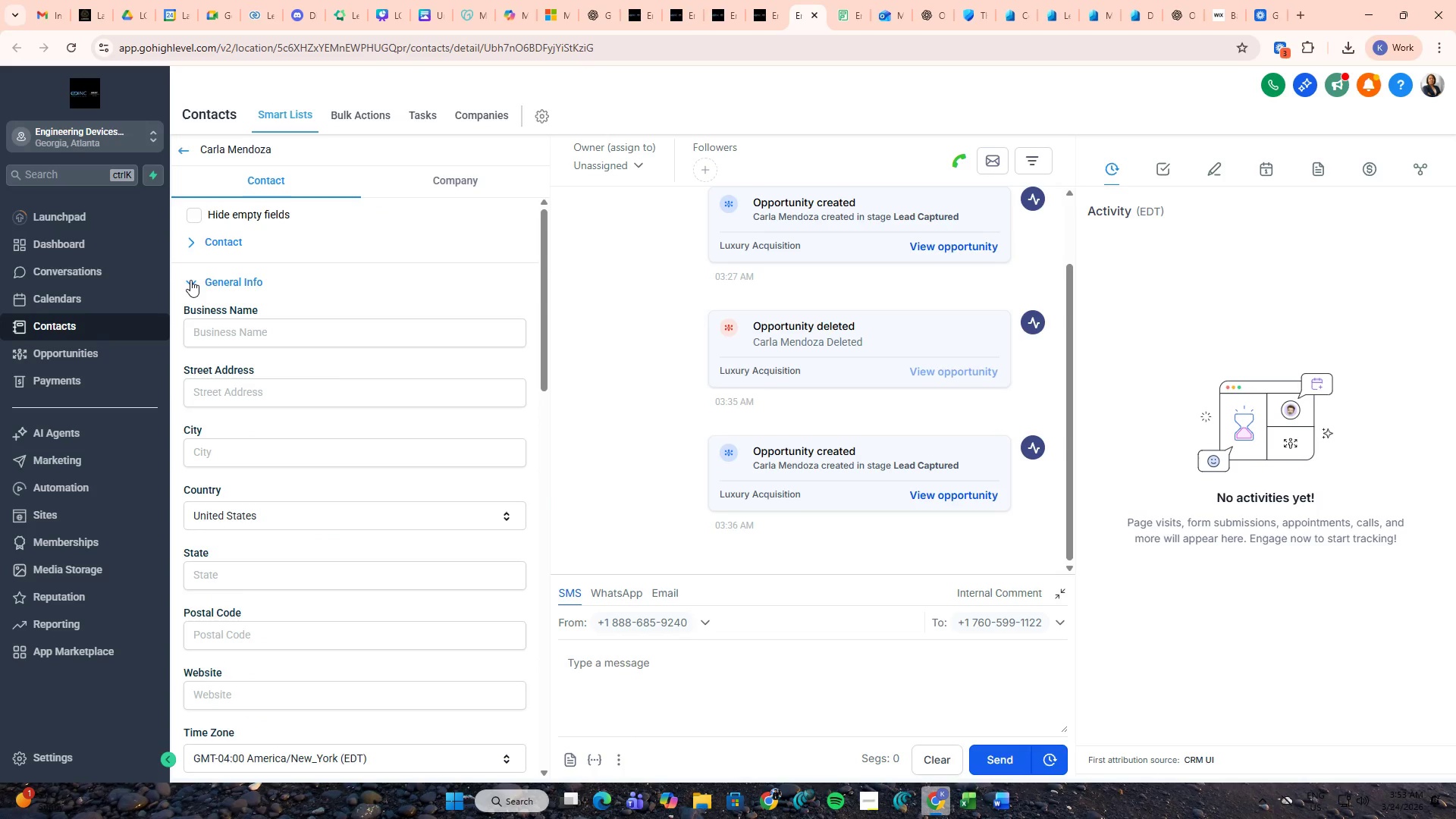 
left_click([190, 280])
 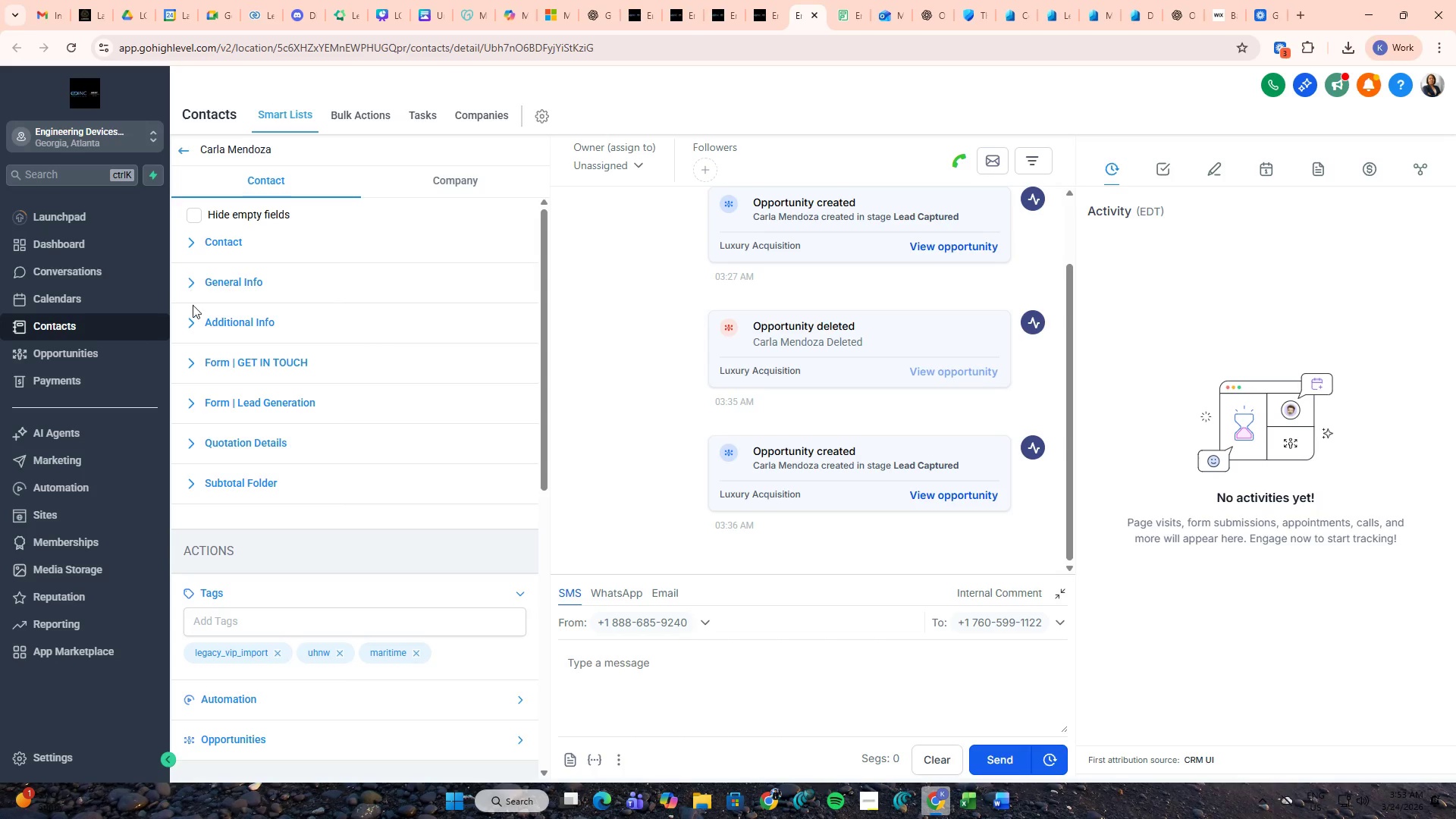 
left_click([196, 324])
 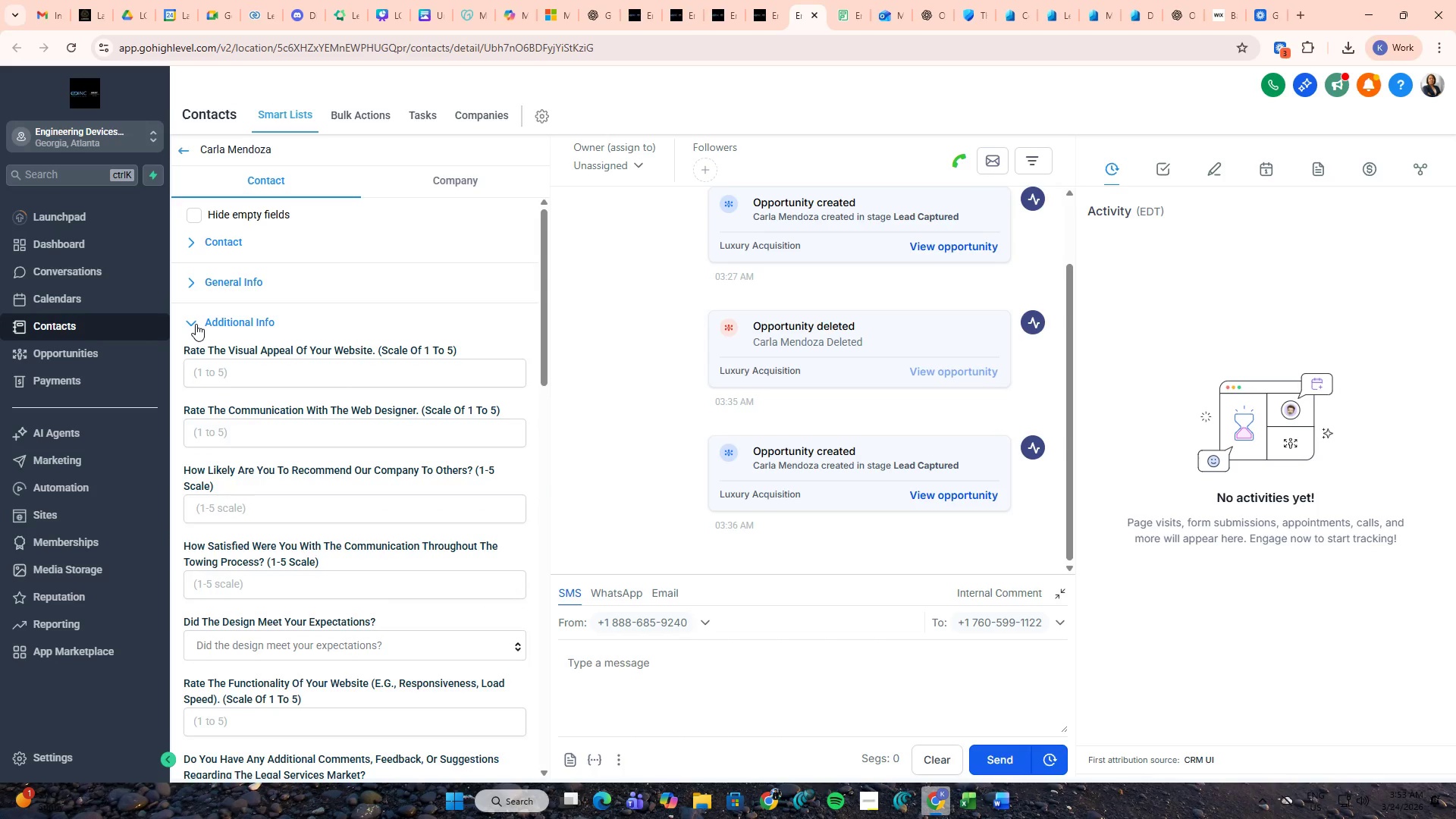 
left_click([196, 324])
 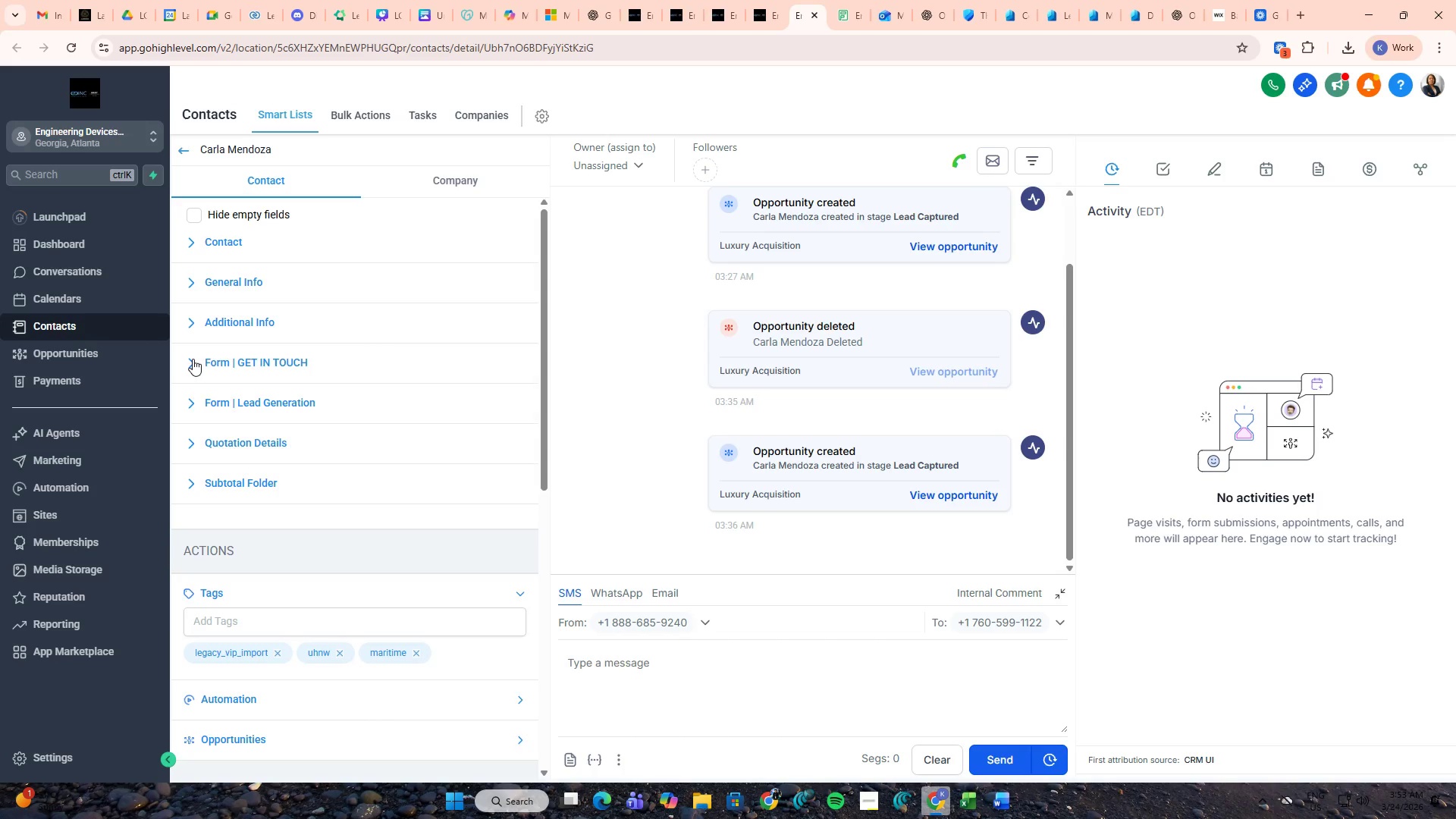 
left_click([193, 359])
 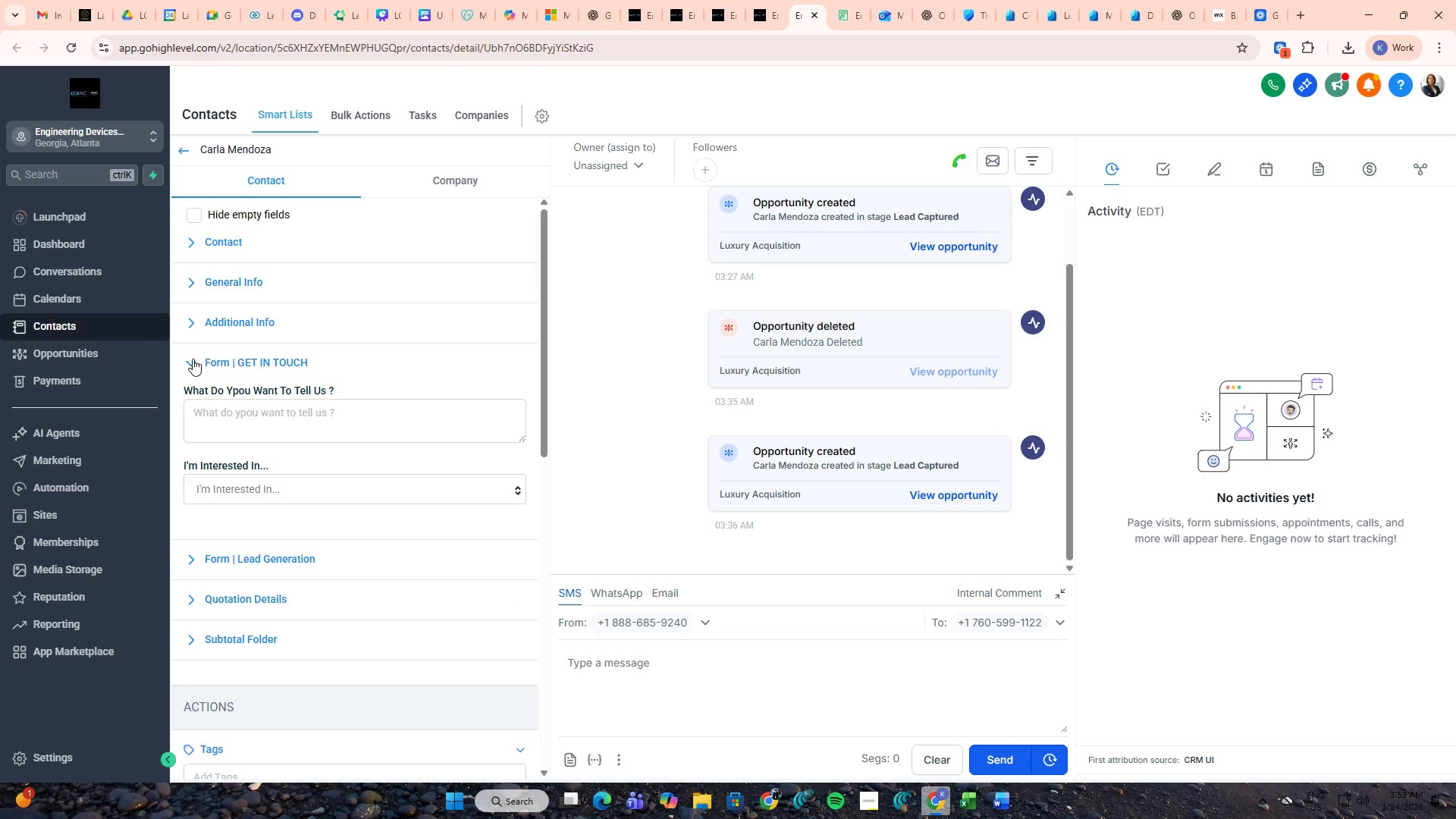 
left_click([193, 359])
 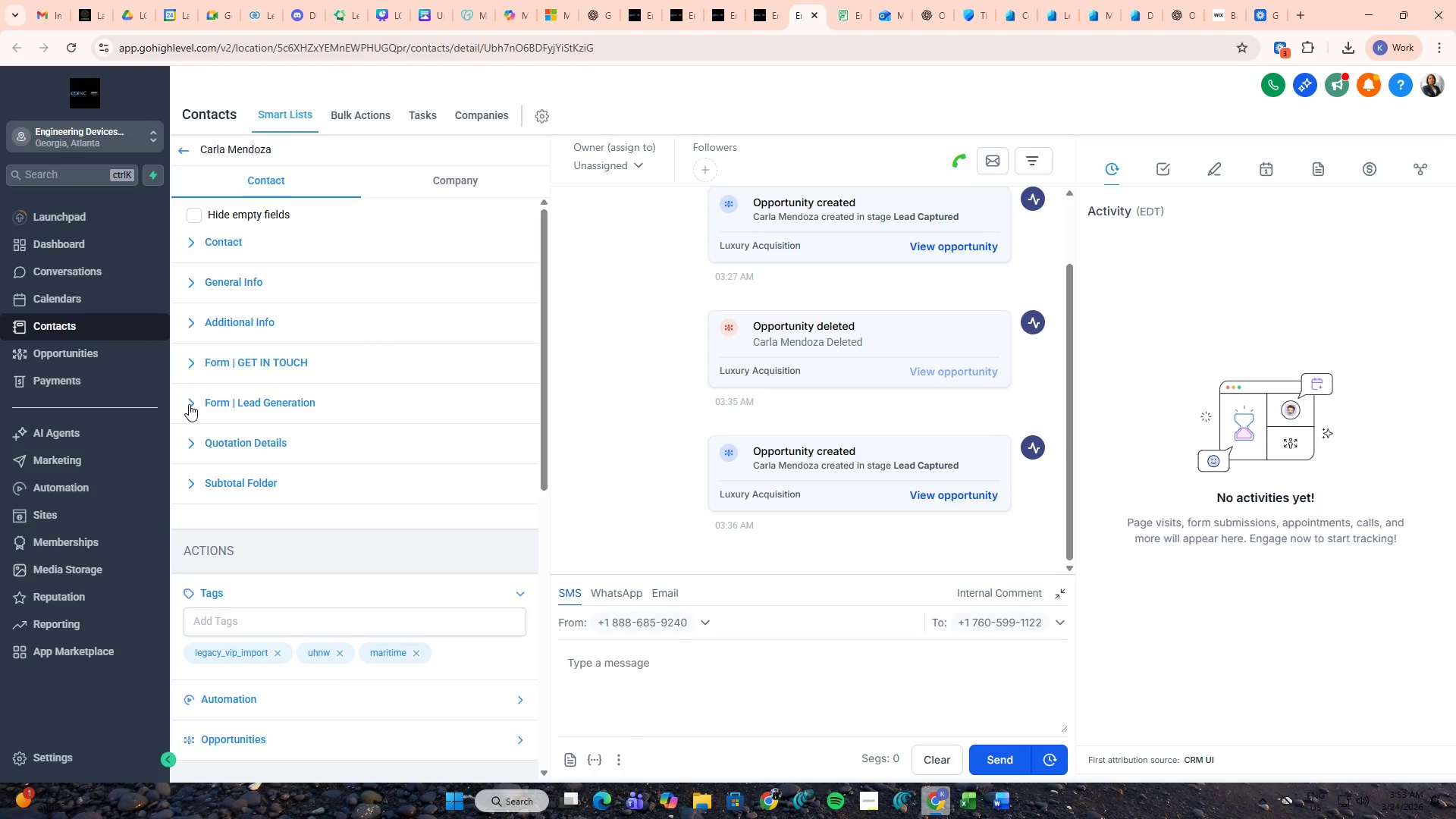 
left_click([189, 404])
 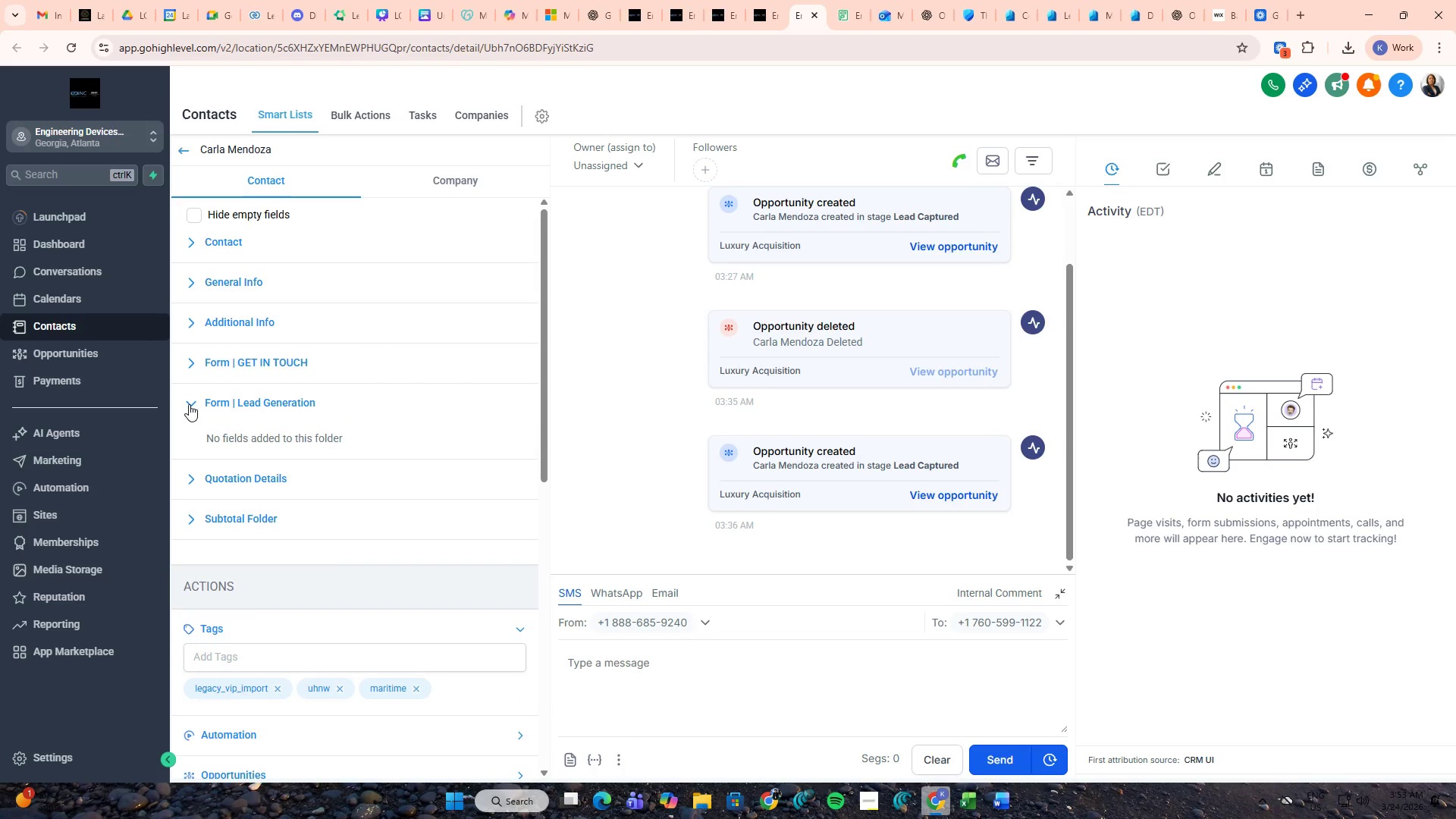 
left_click([189, 404])
 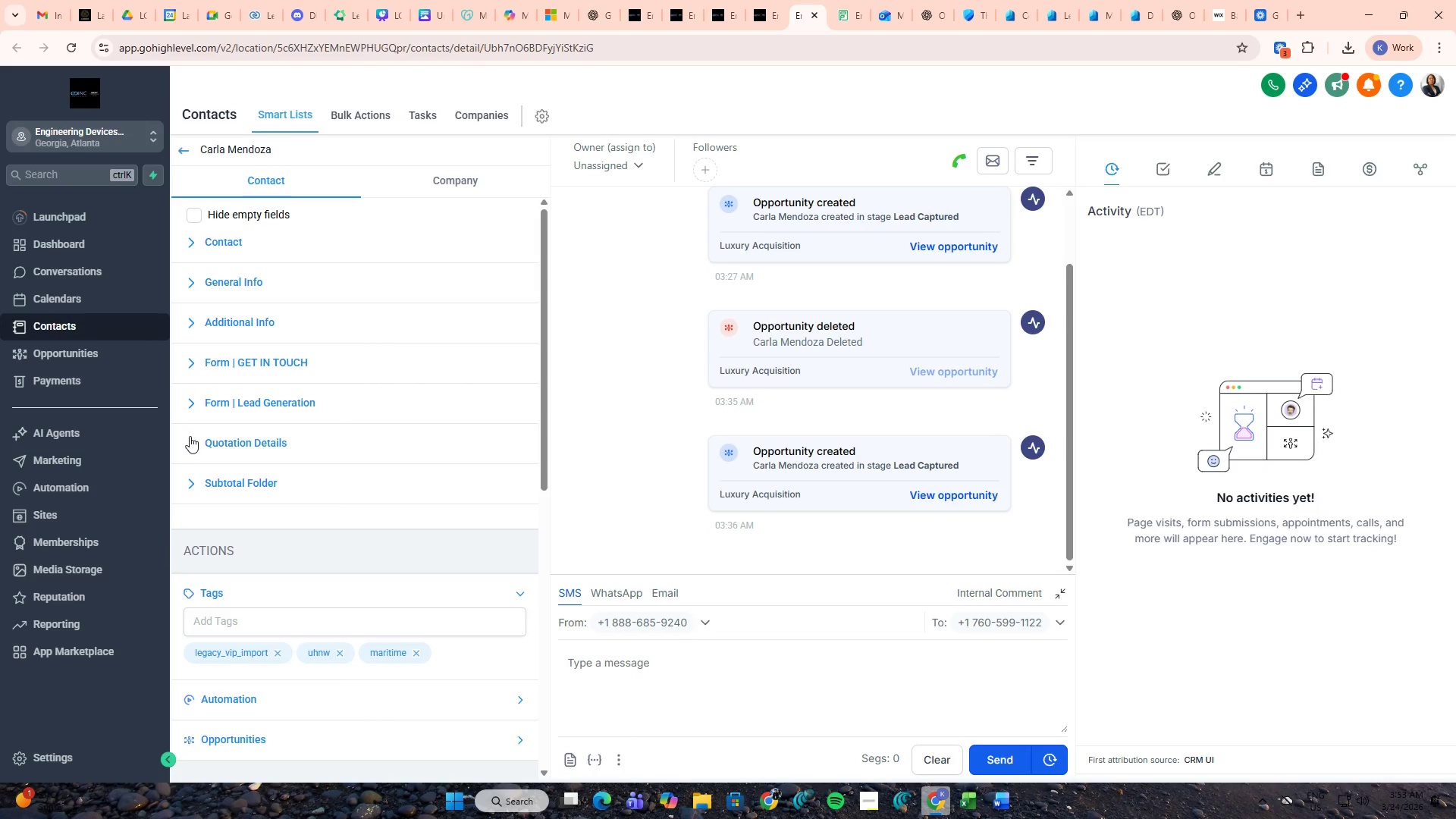 
double_click([190, 436])
 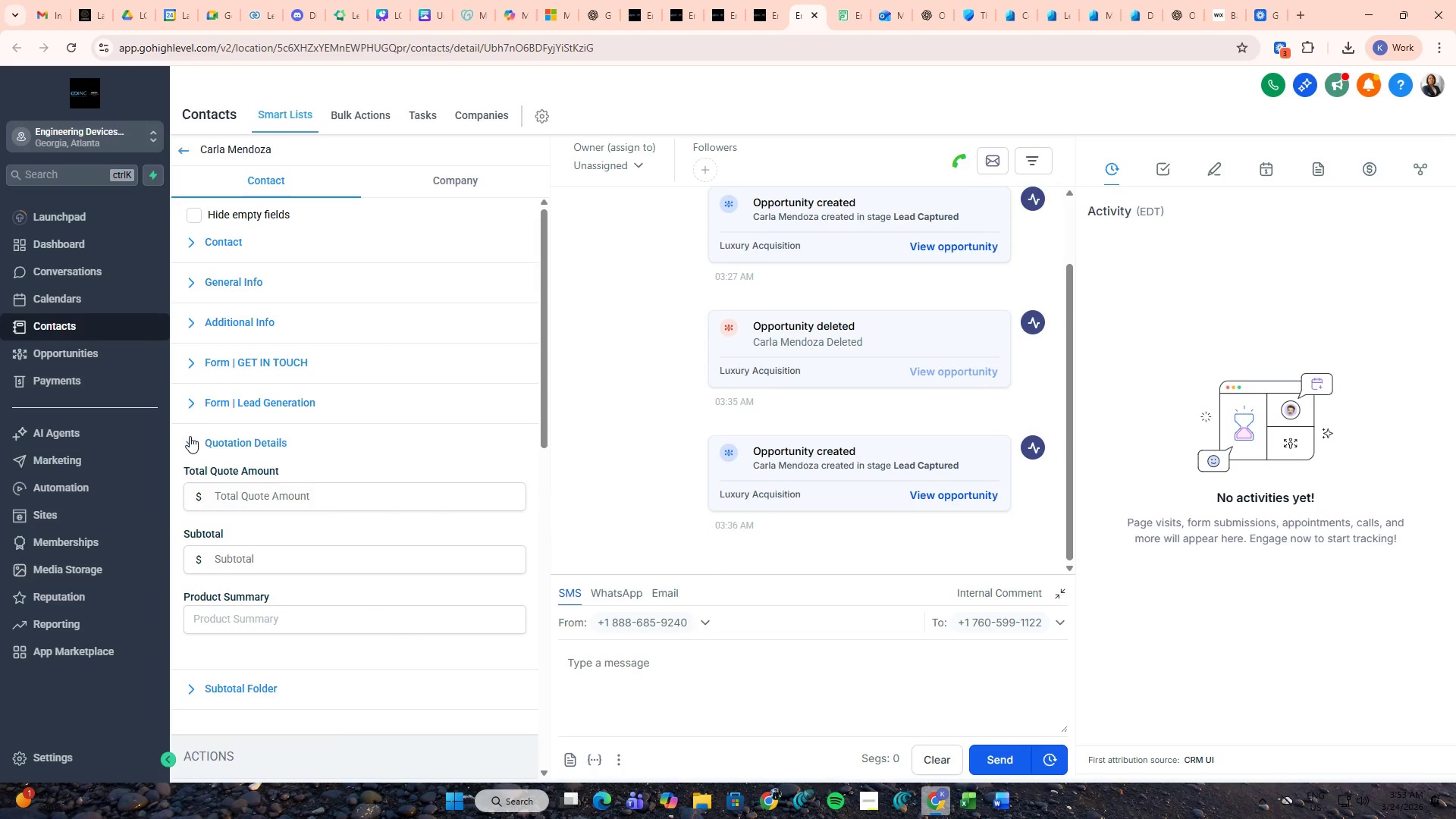 
left_click([190, 436])
 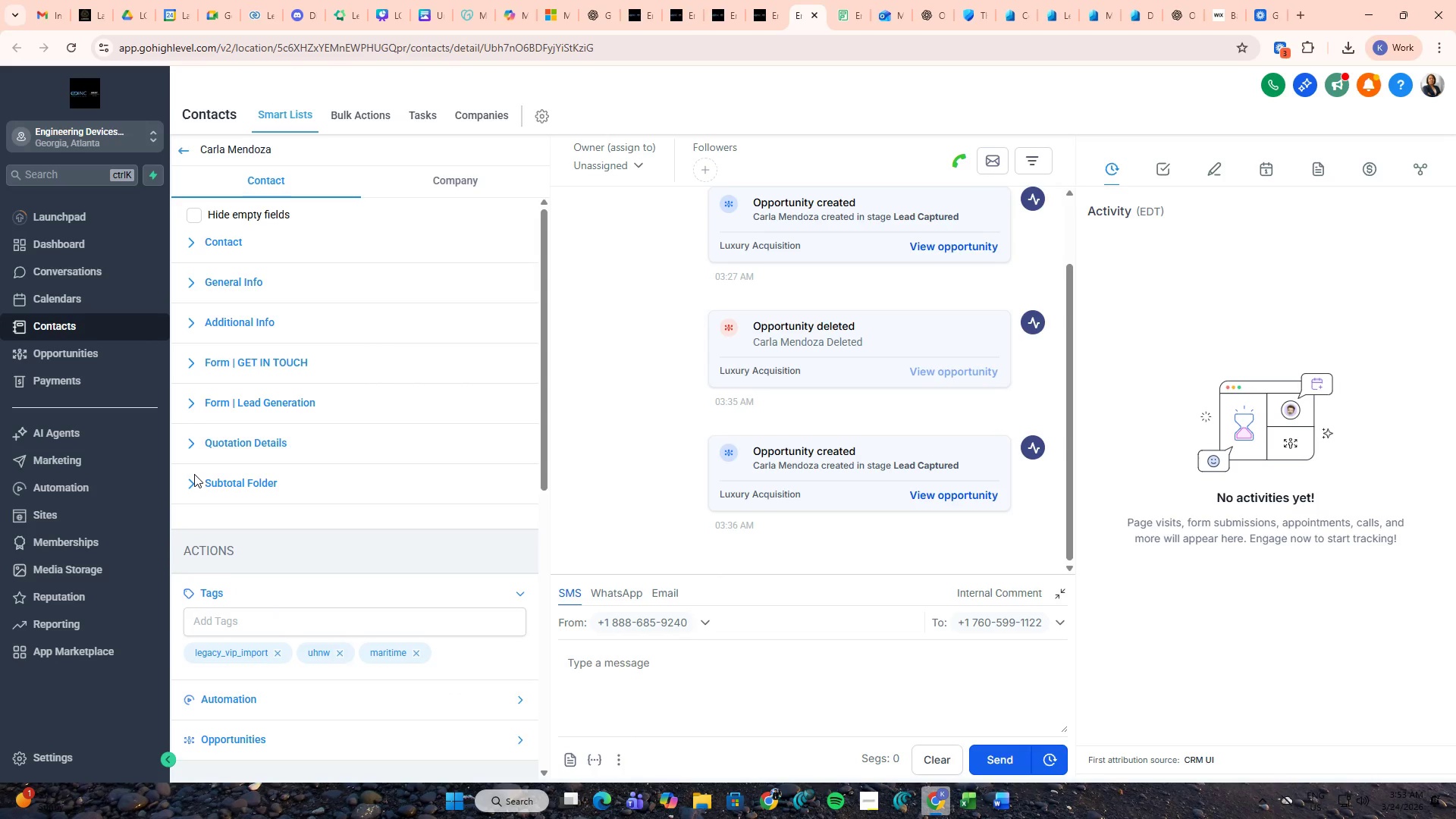 
double_click([189, 488])
 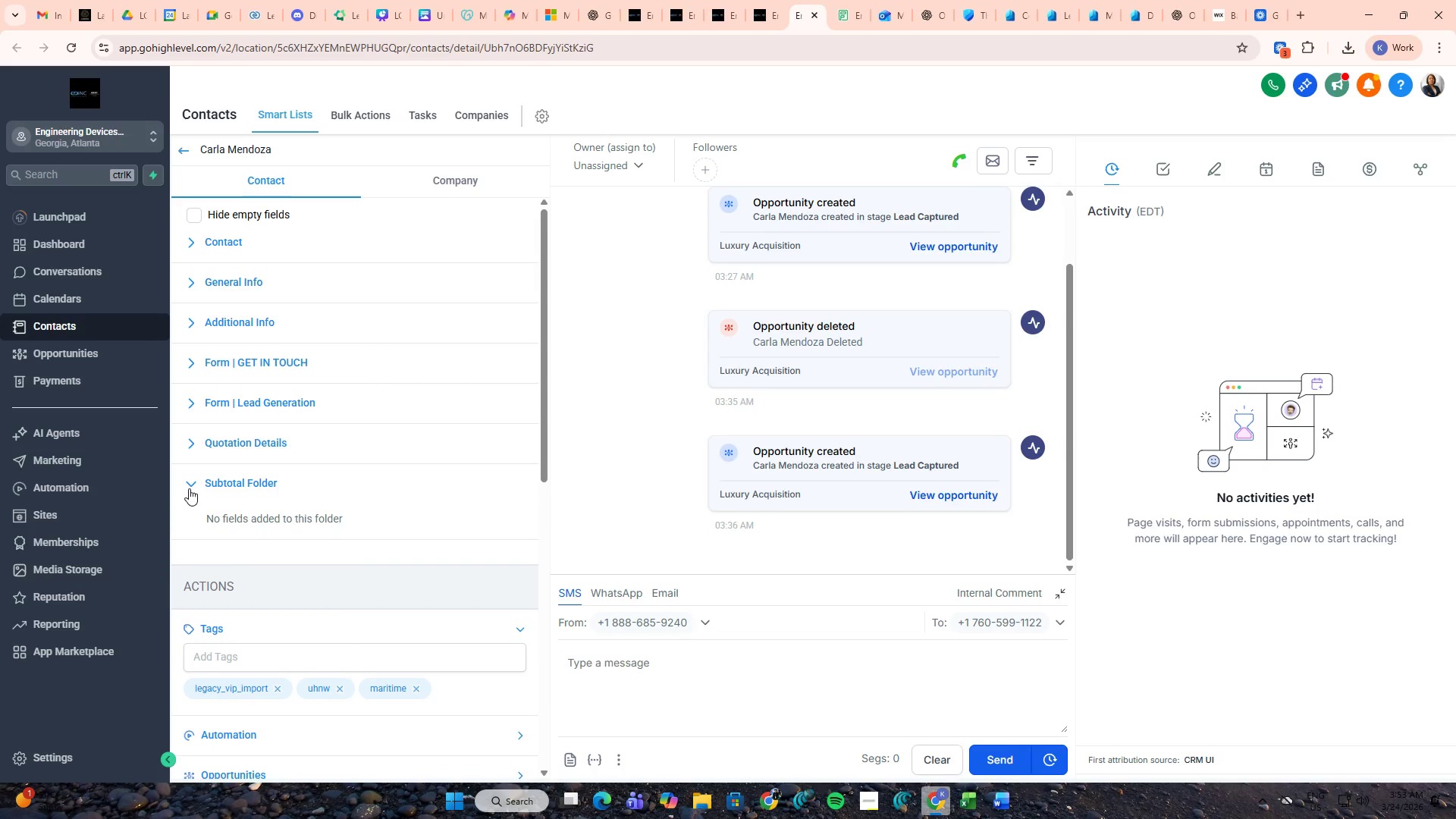 
left_click([189, 488])
 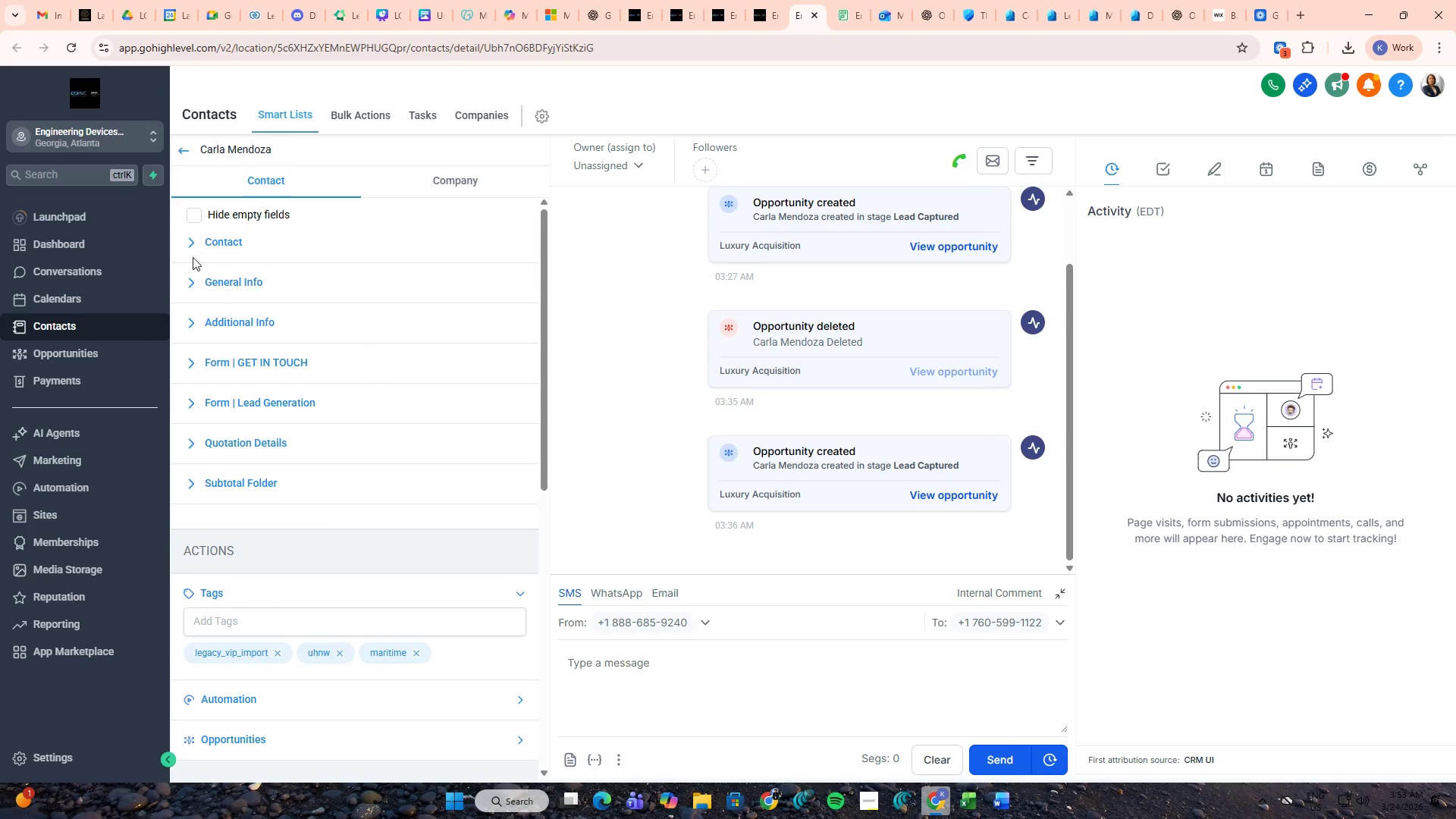 
left_click([190, 246])
 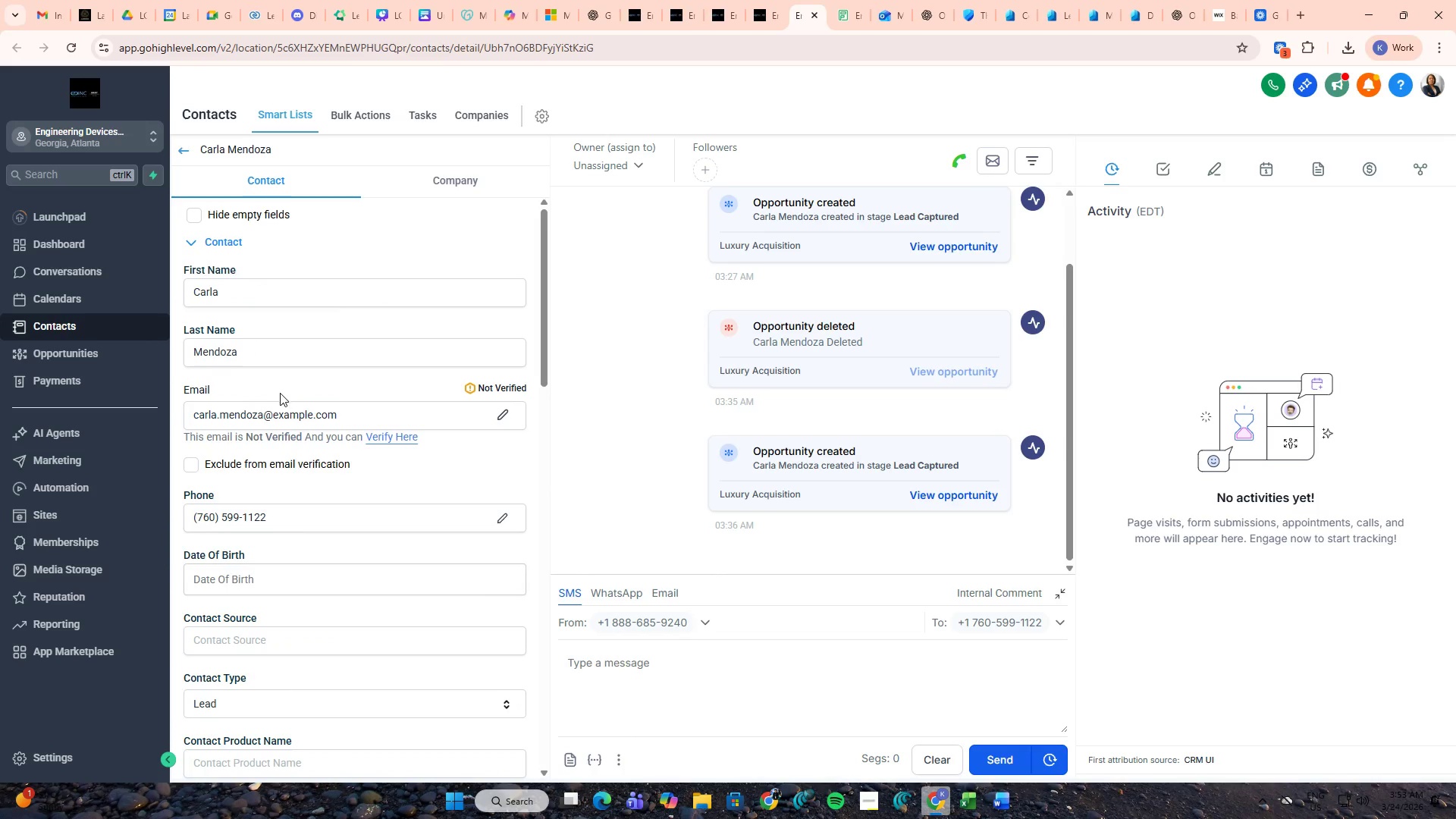 
scroll: coordinate [370, 394], scroll_direction: down, amount: 25.0
 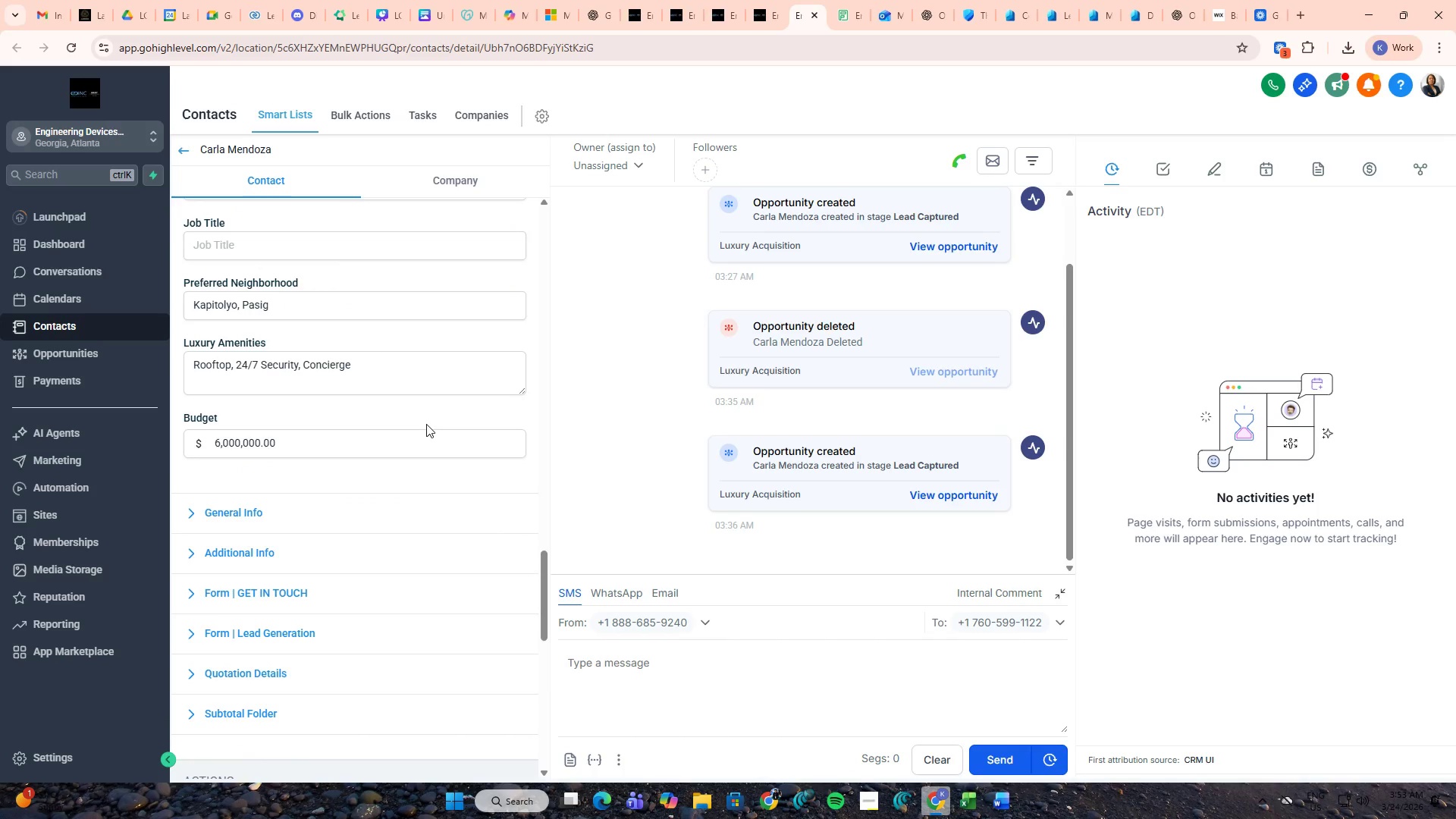 
scroll: coordinate [426, 424], scroll_direction: up, amount: 1.0
 